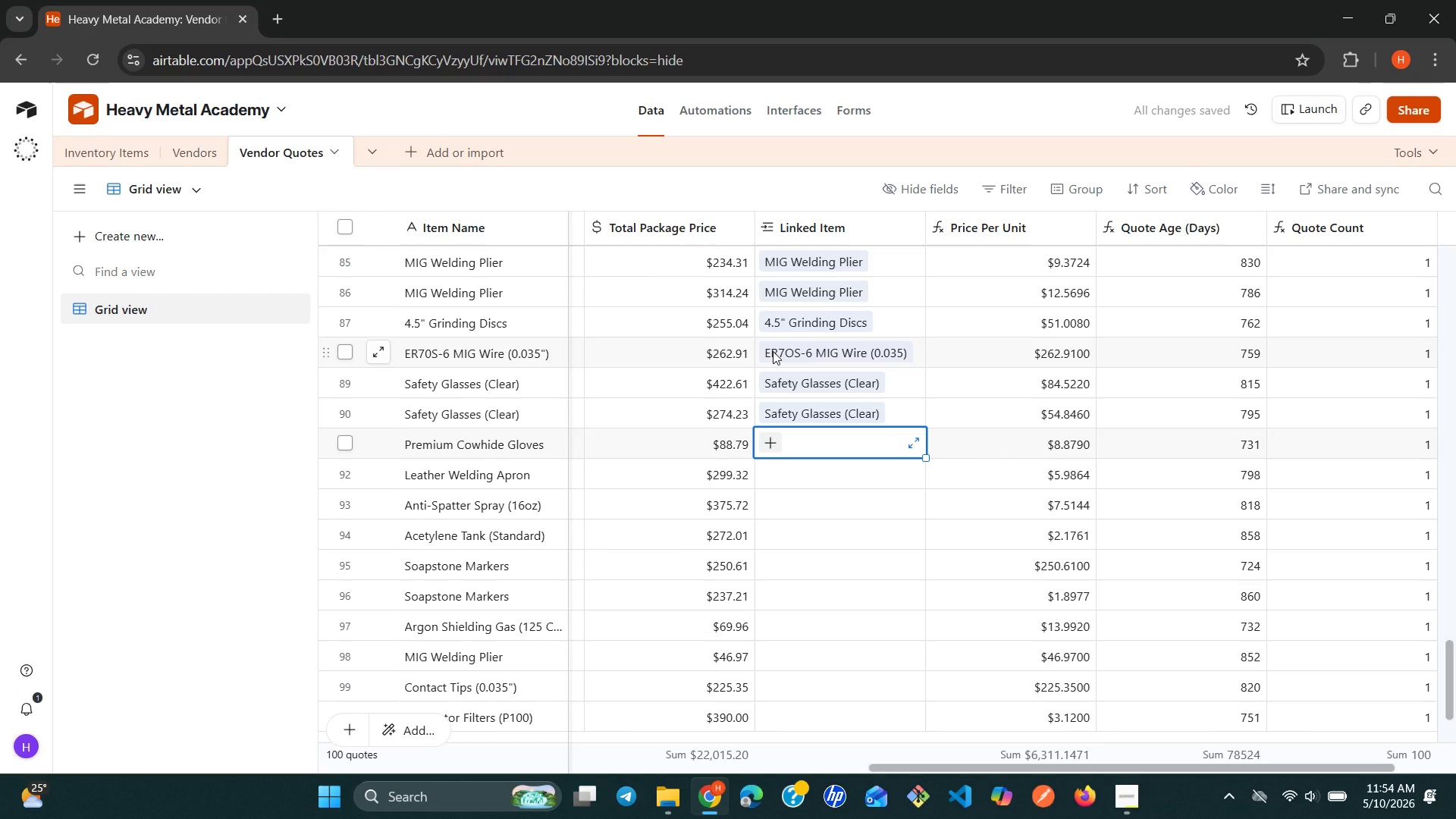 
type(pr)
 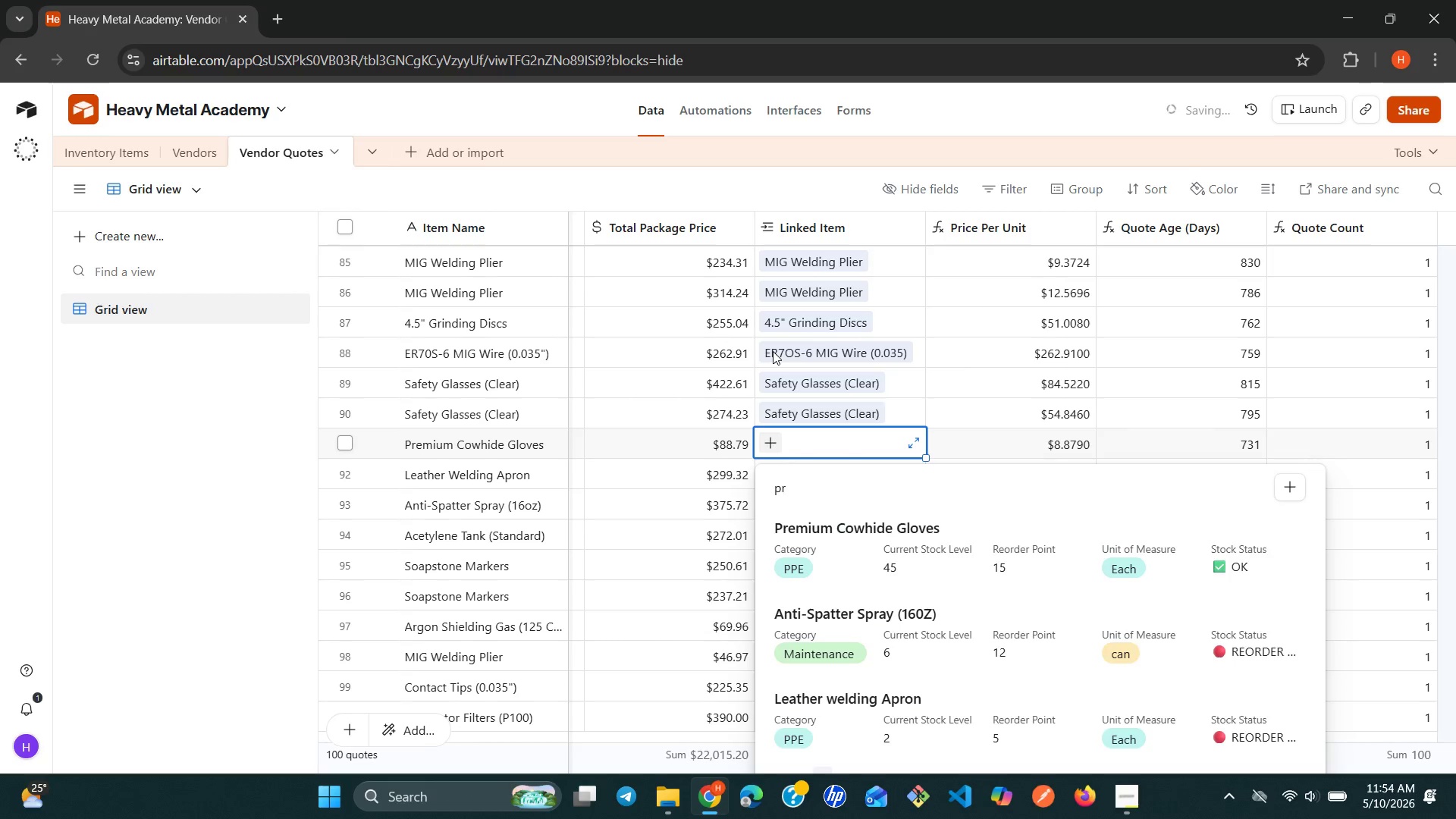 
key(ArrowDown)
 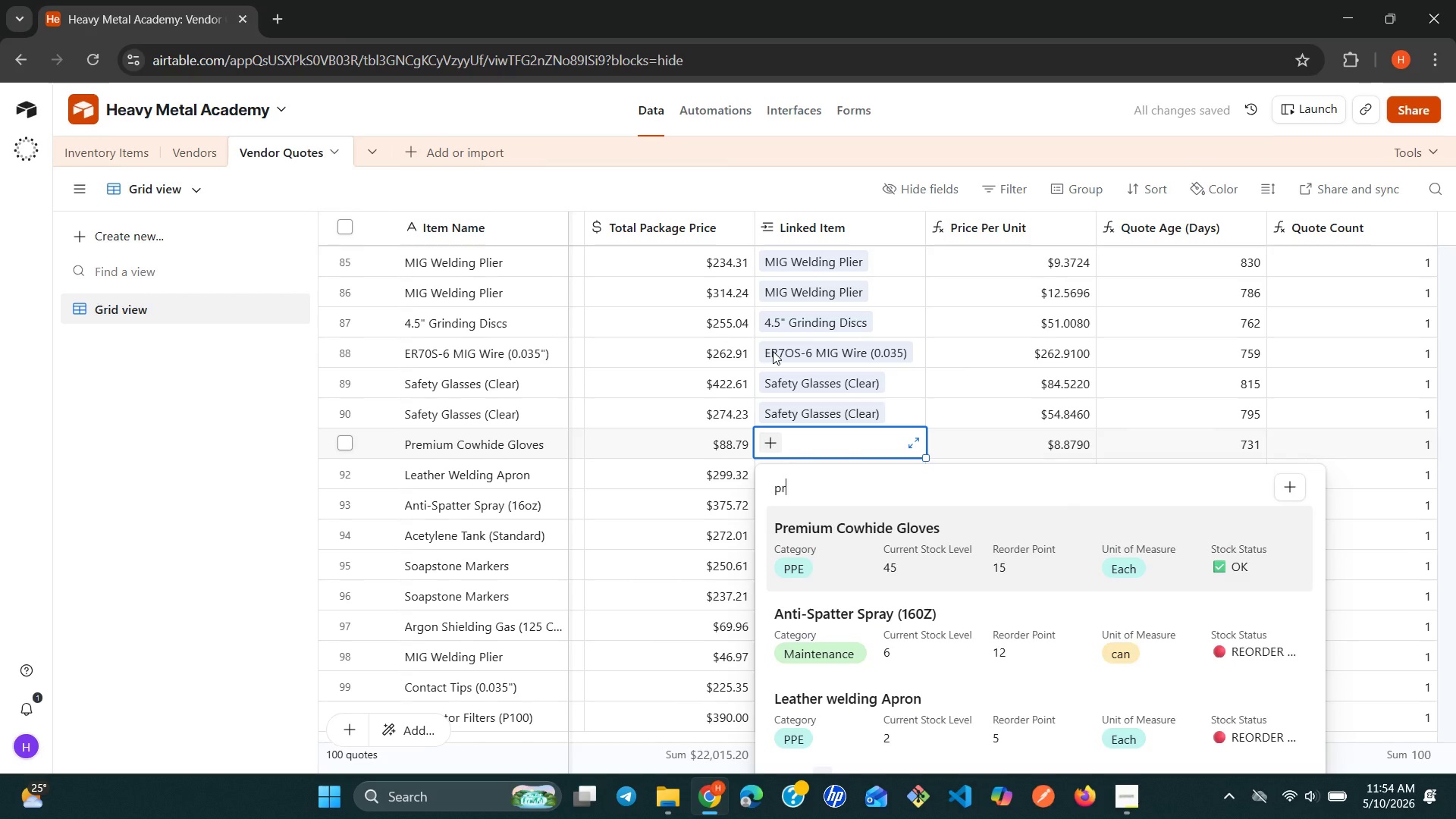 
key(Enter)
 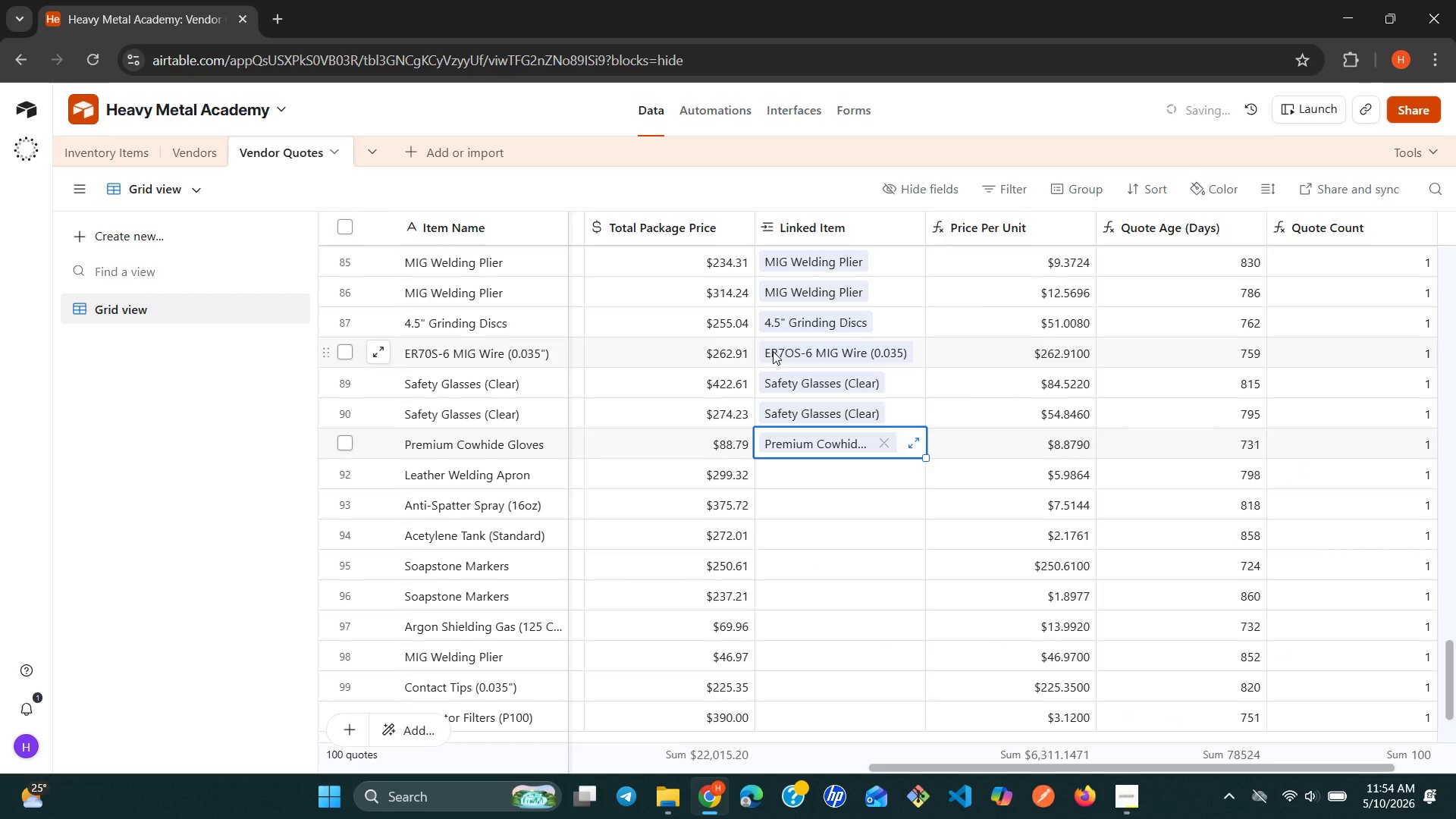 
key(ArrowDown)
 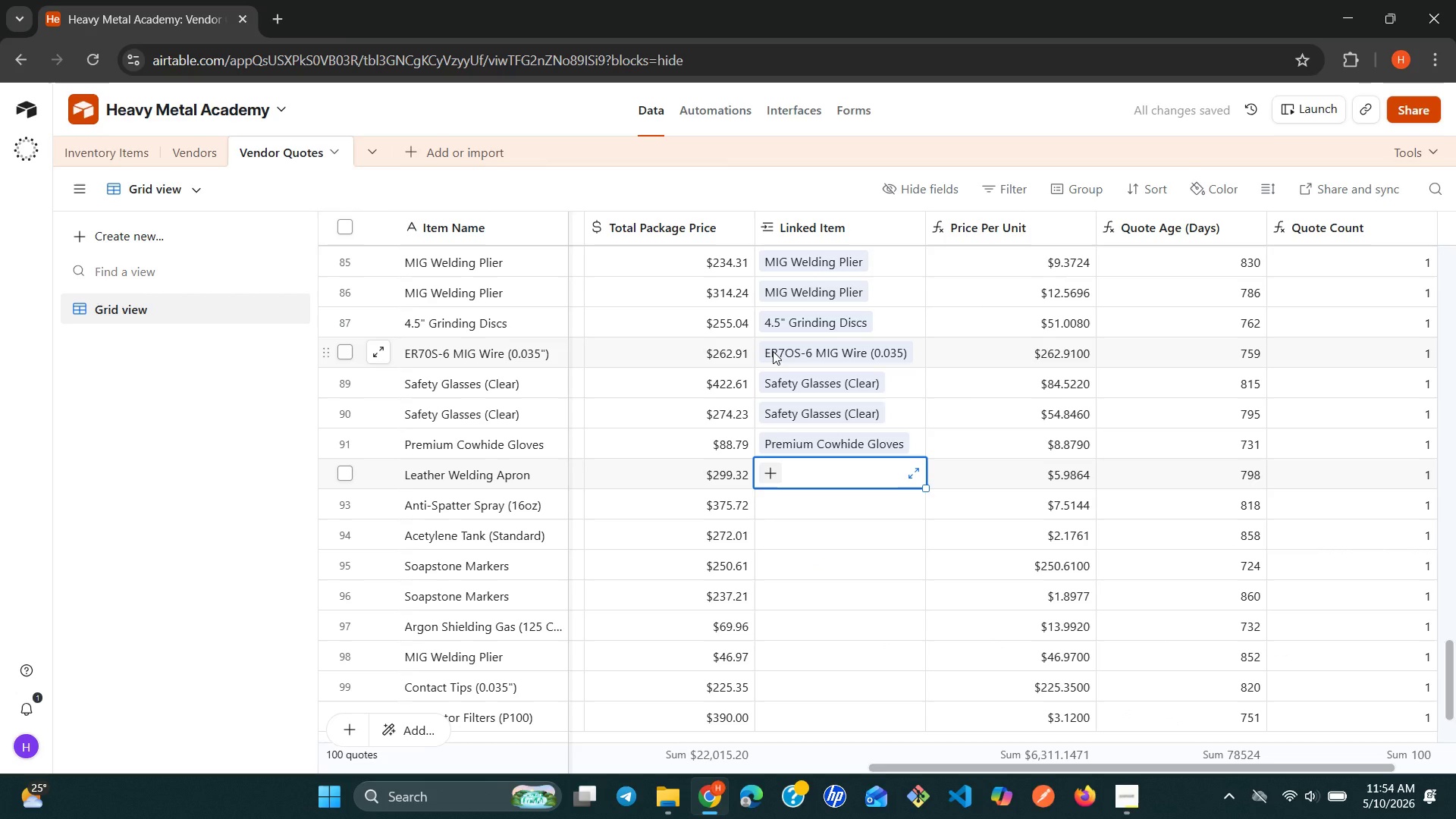 
type(lea)
 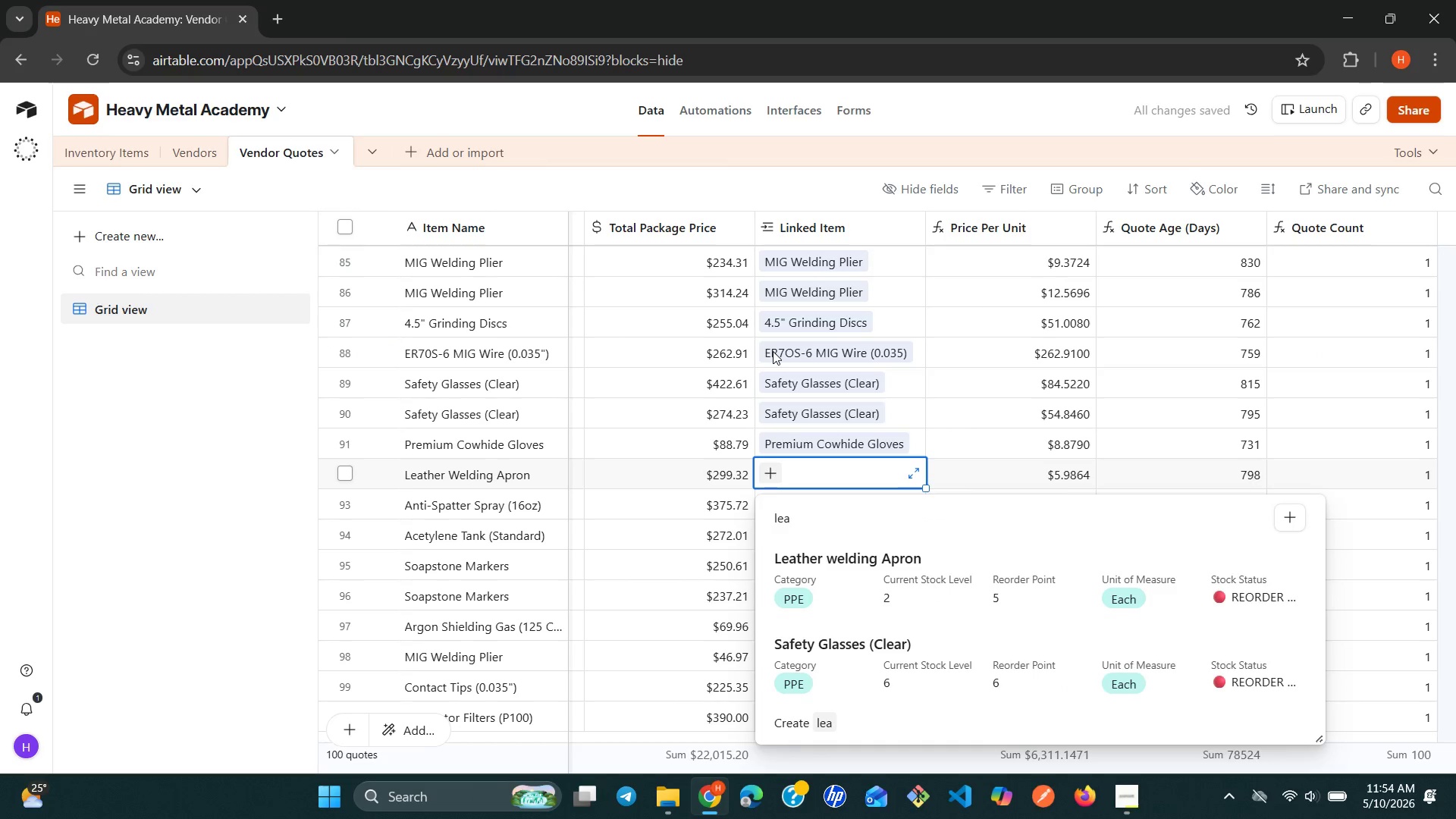 
key(ArrowDown)
 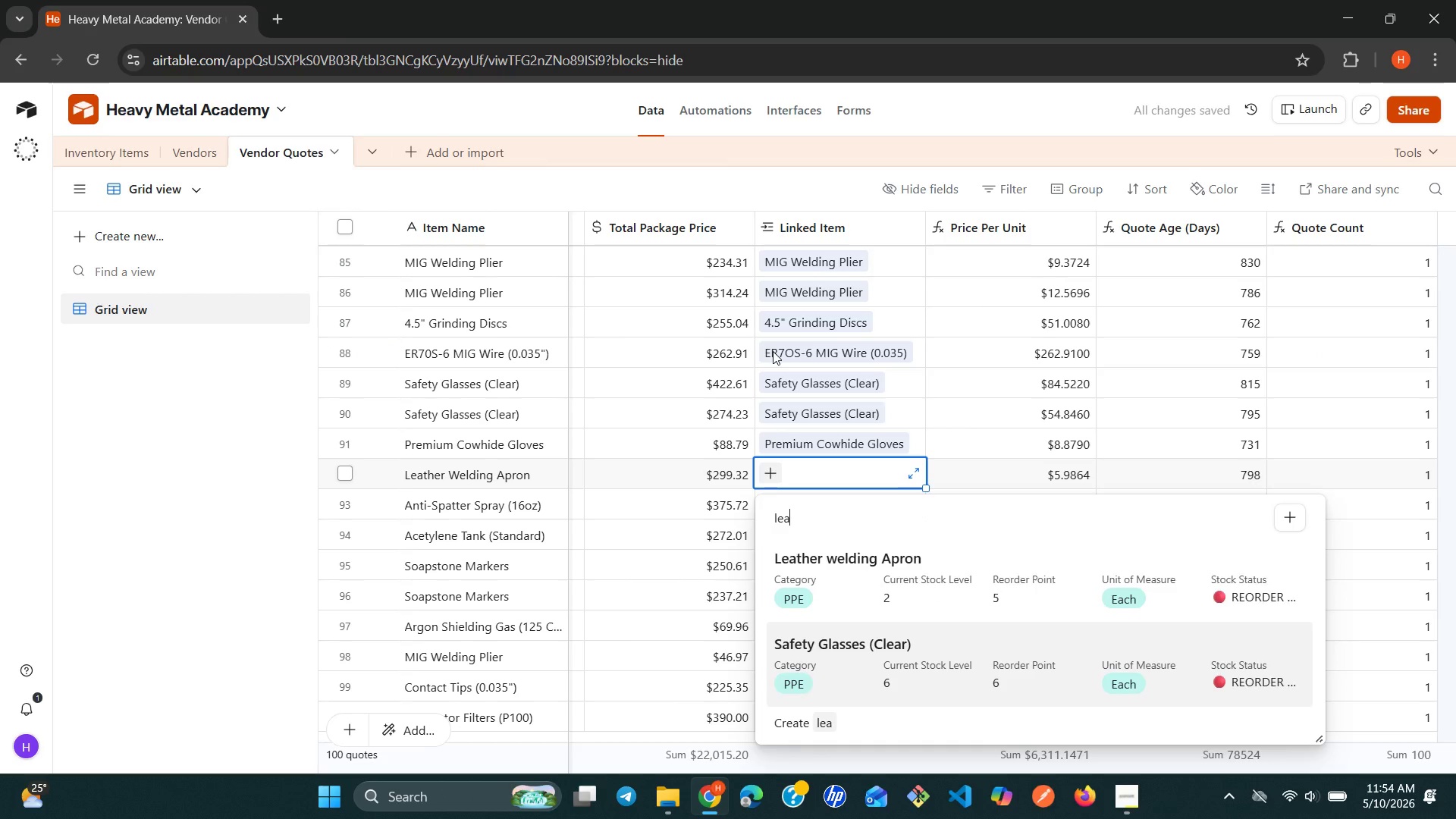 
key(ArrowUp)
 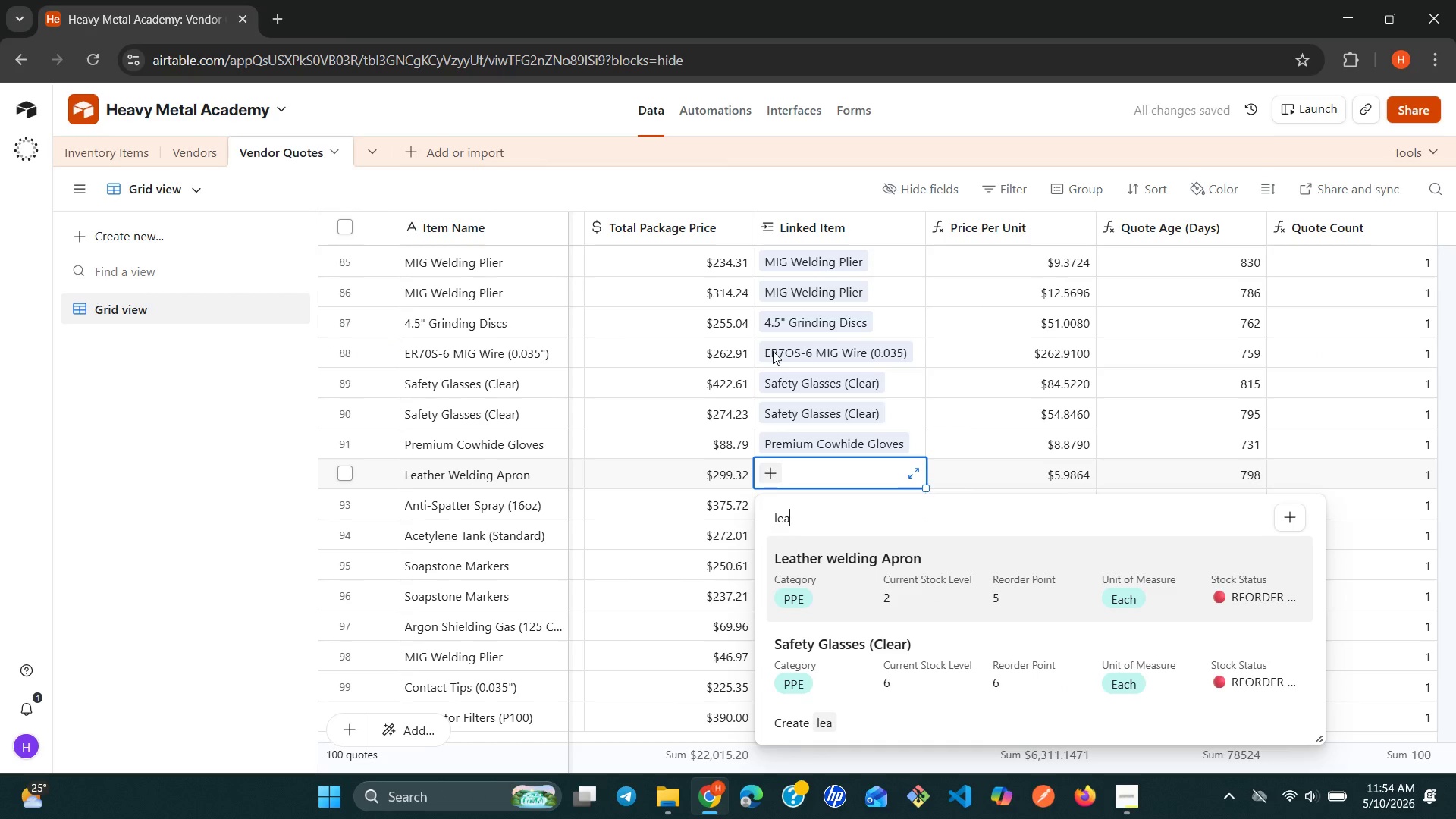 
key(Enter)
 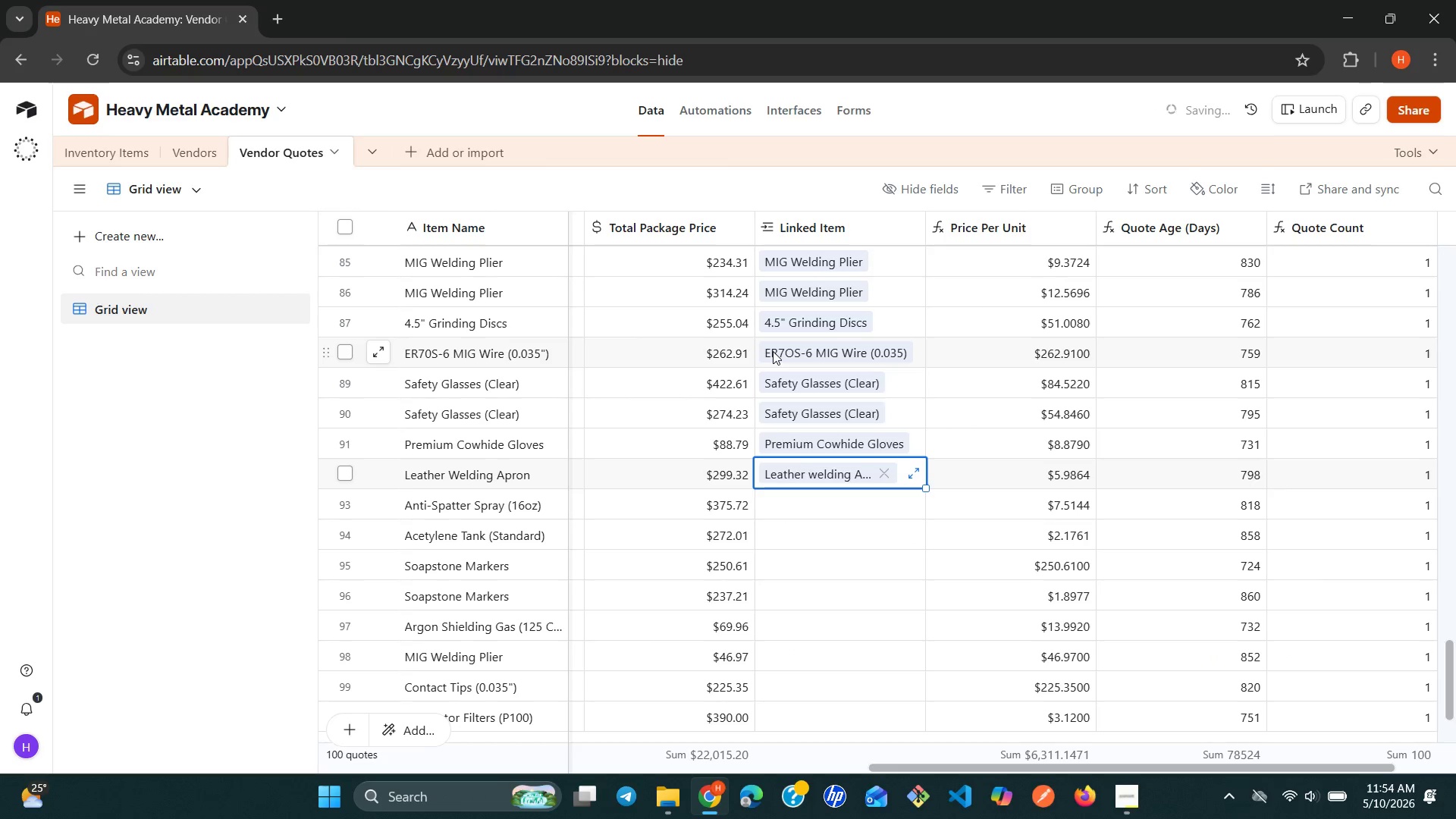 
key(ArrowDown)
 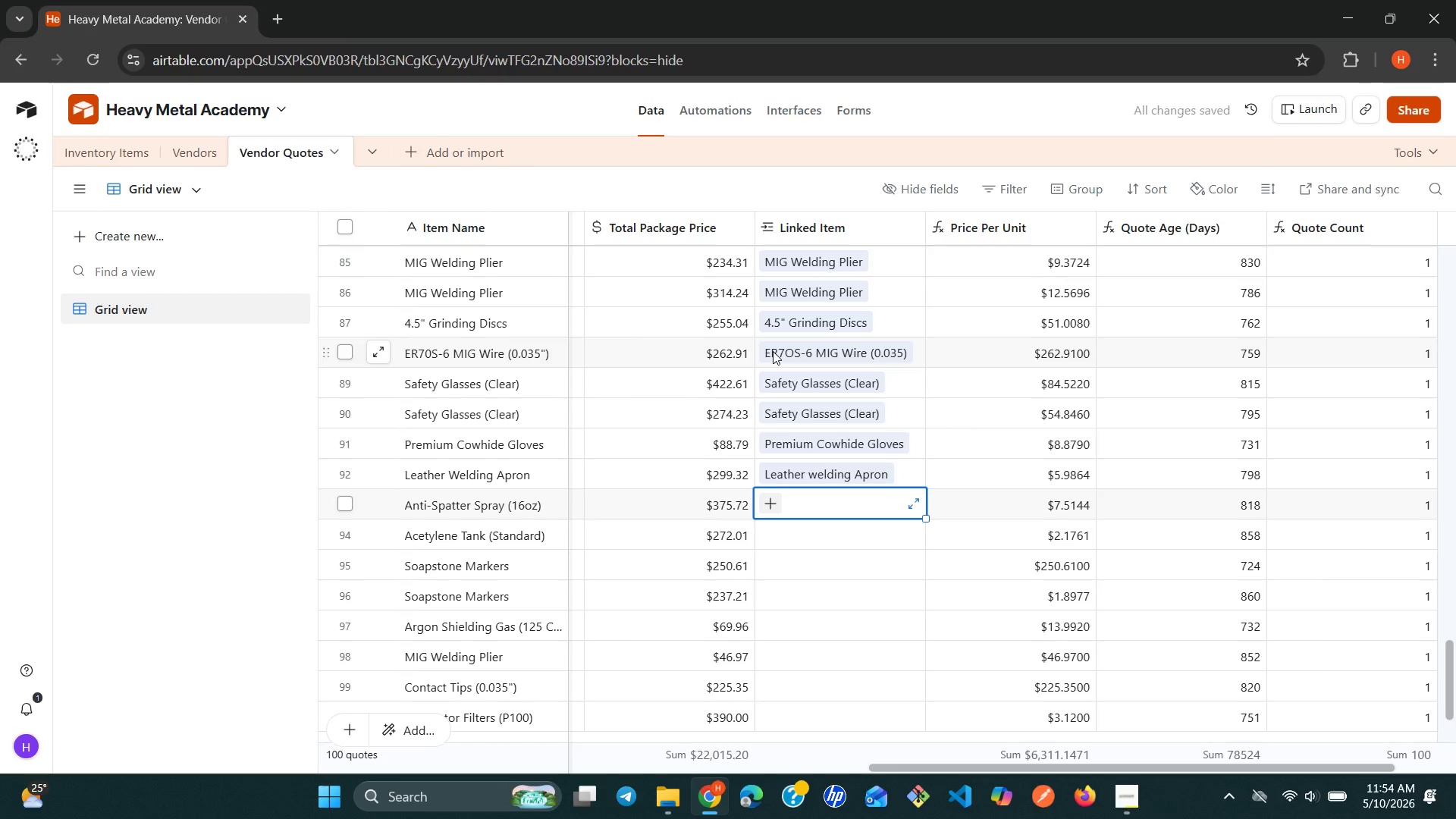 
type(an)
 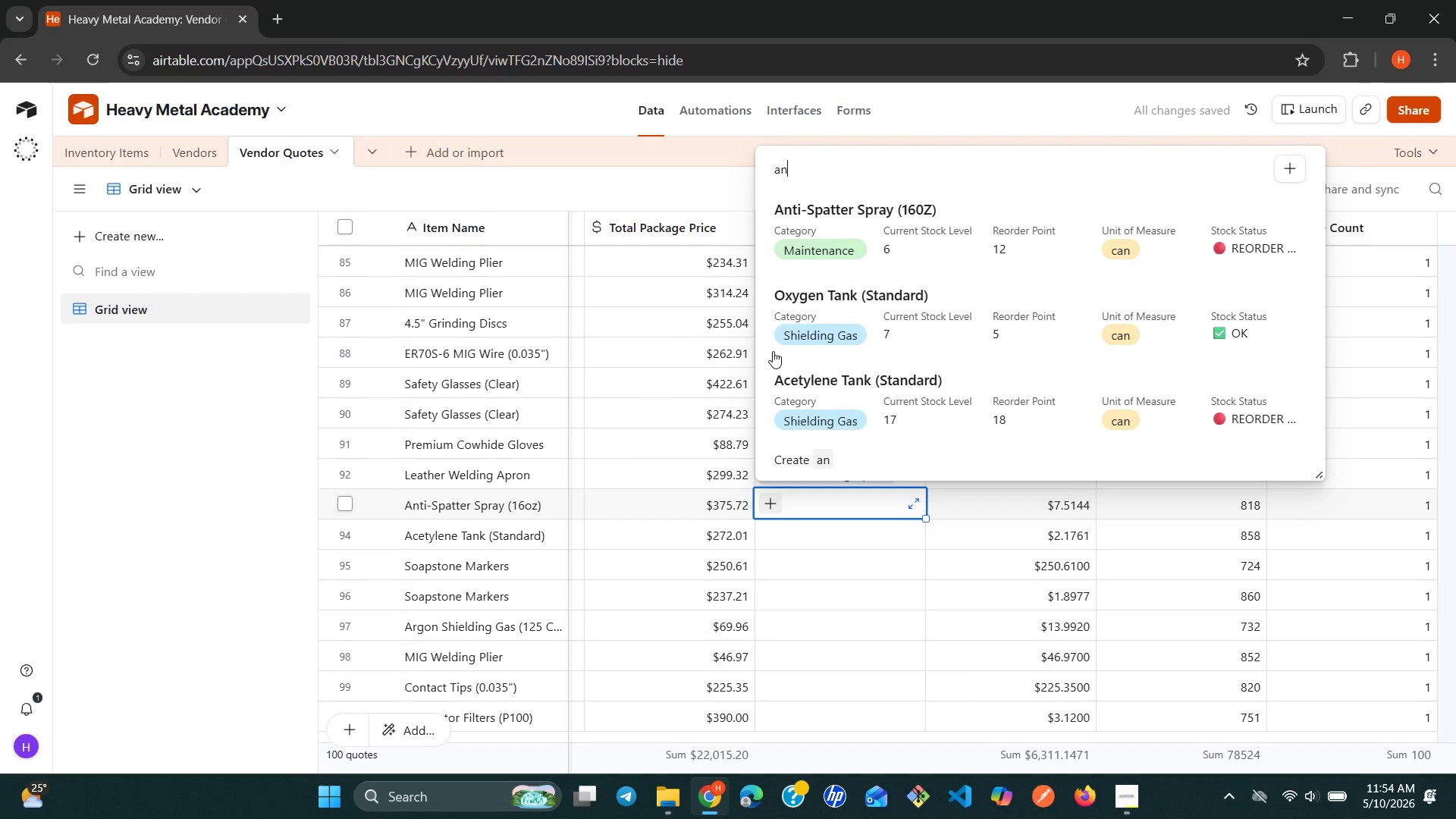 
key(ArrowDown)
 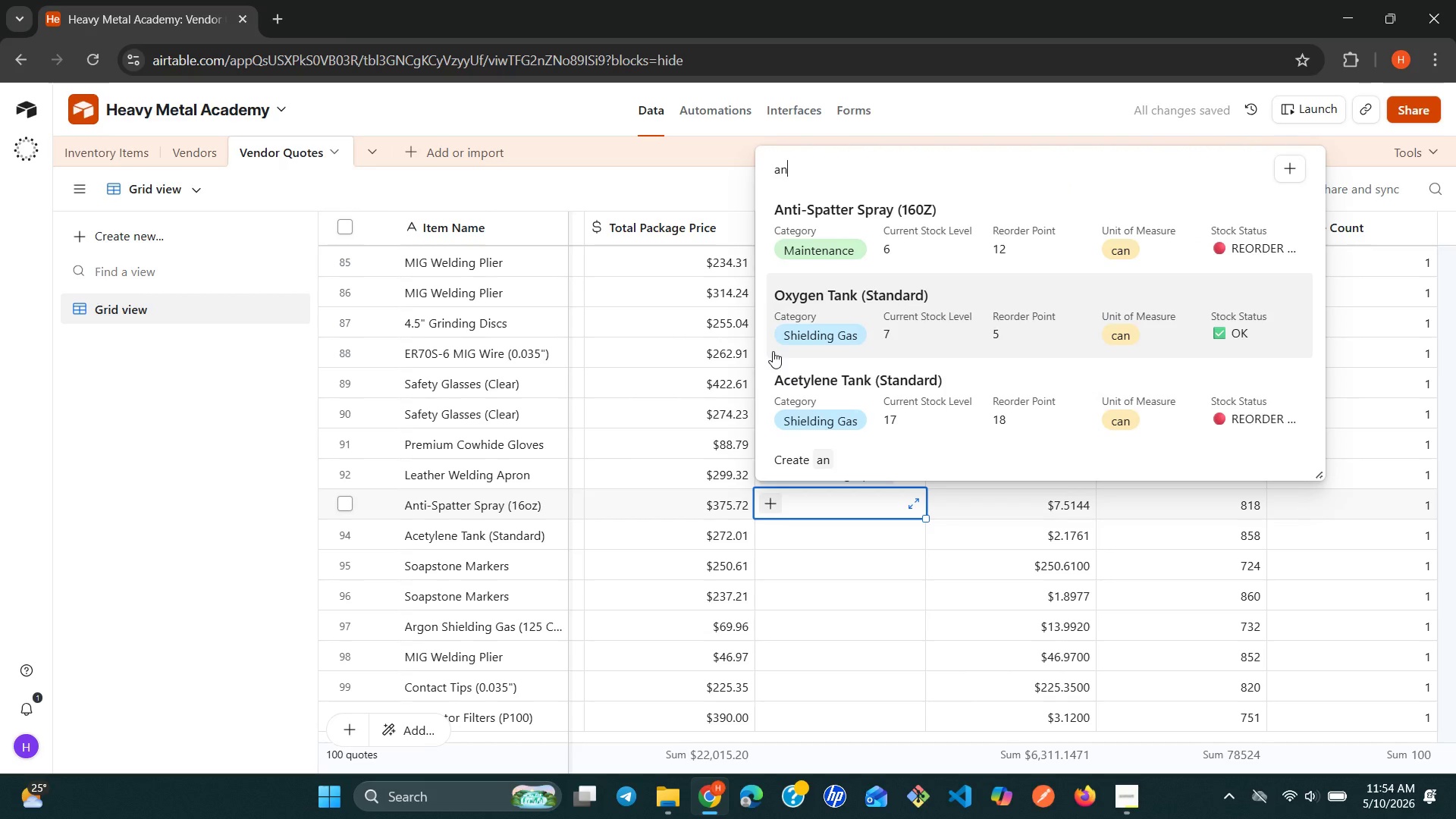 
key(ArrowUp)
 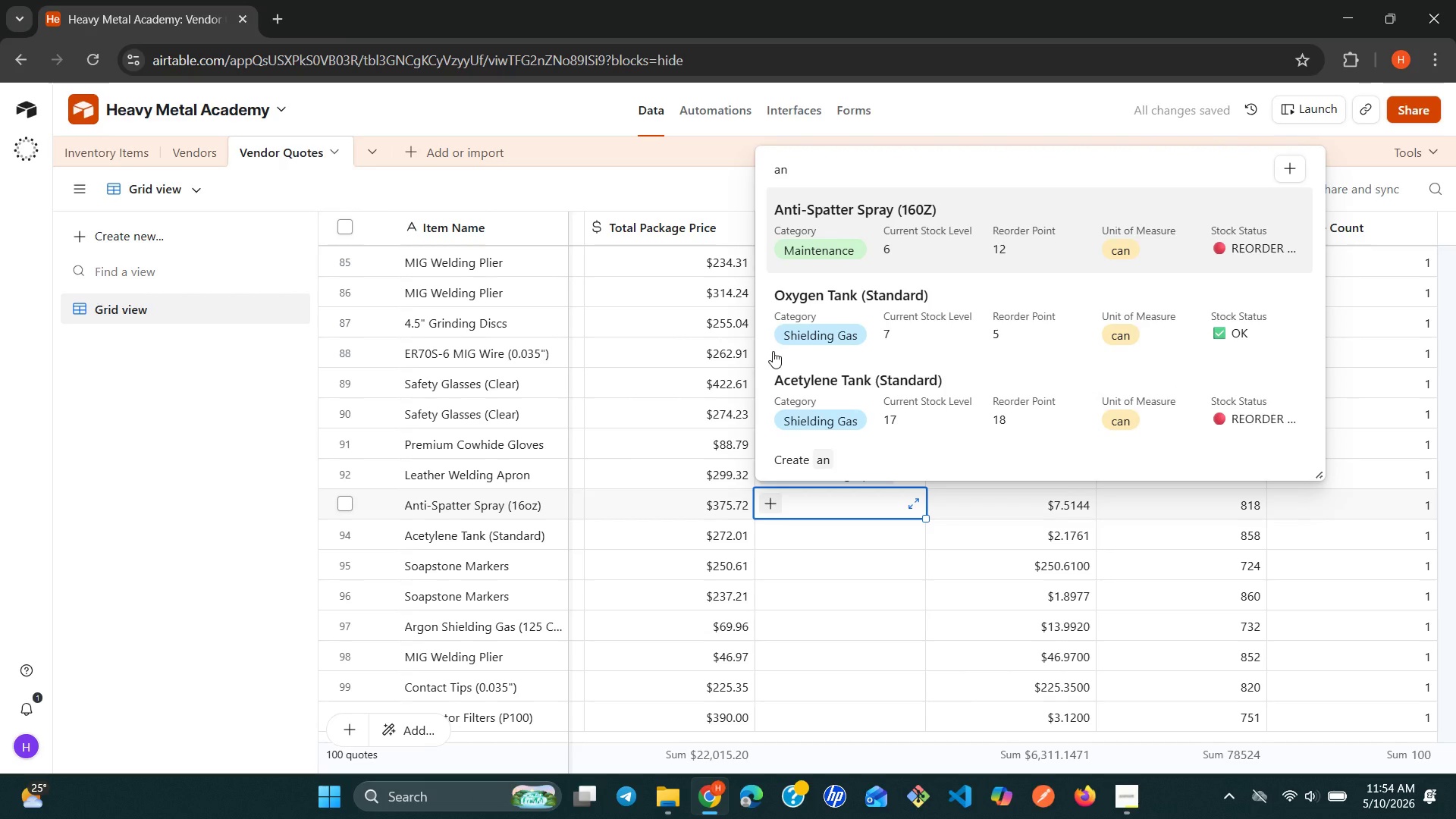 
key(Enter)
 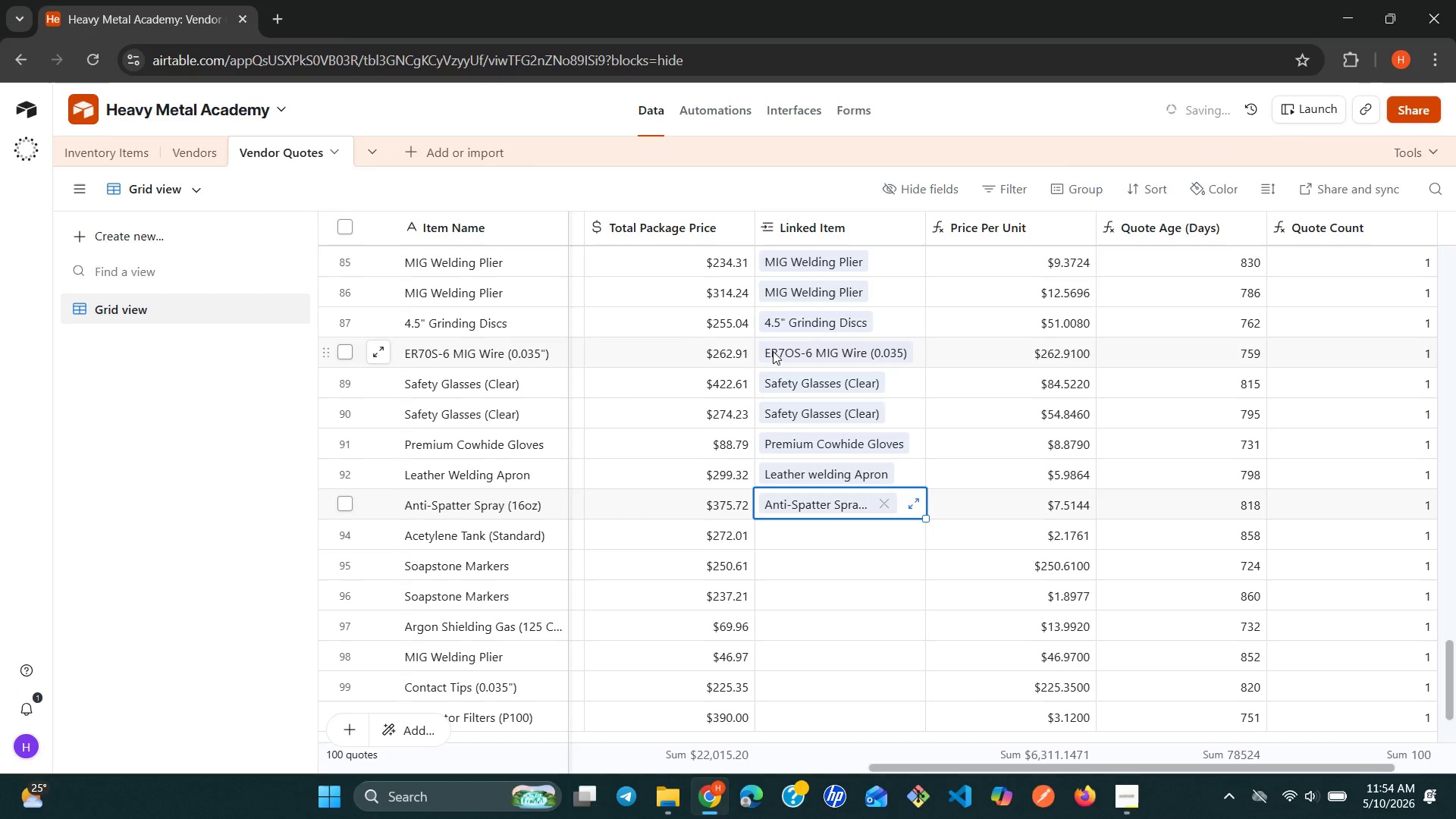 
key(ArrowDown)
 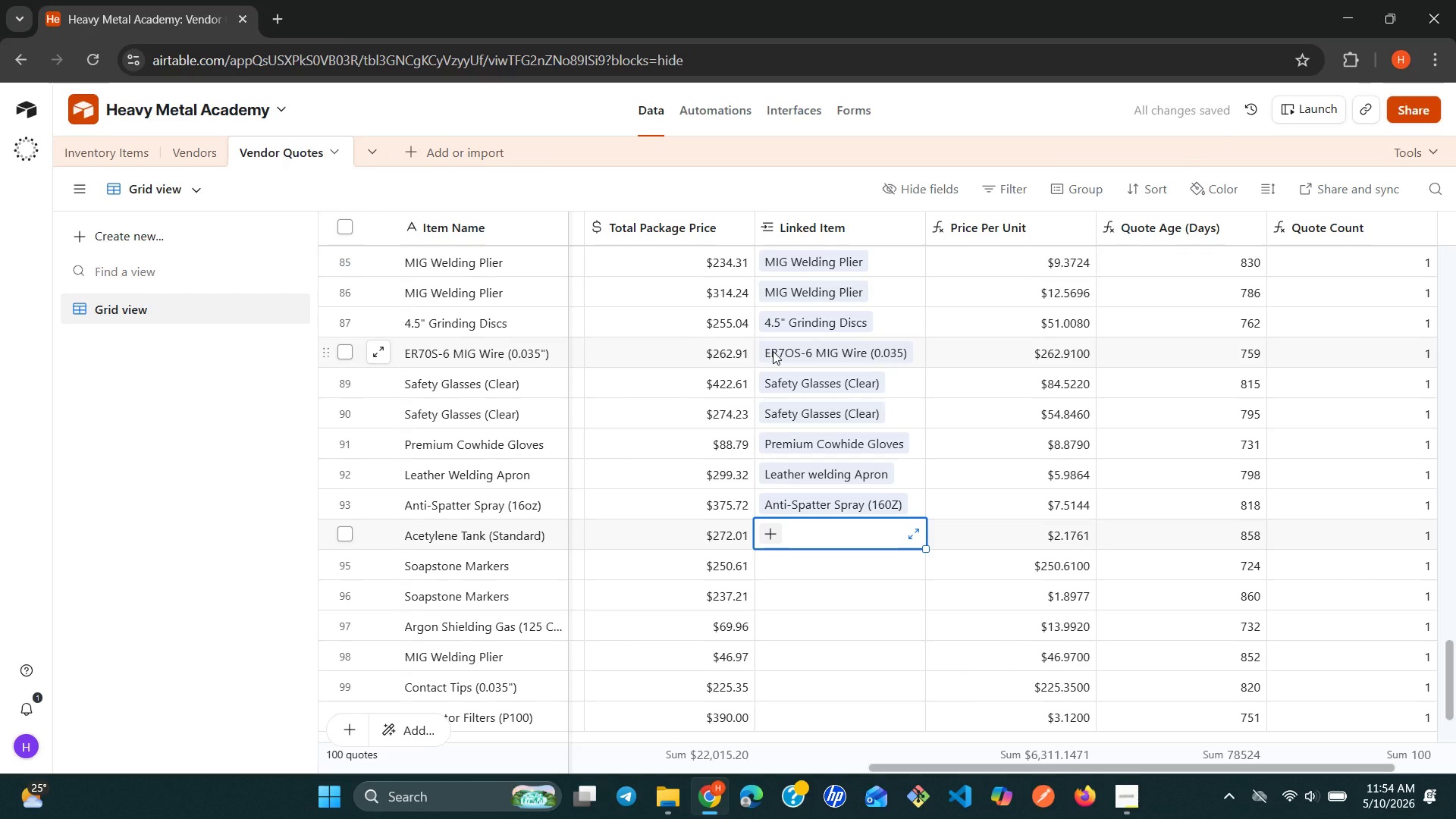 
type(ac)
 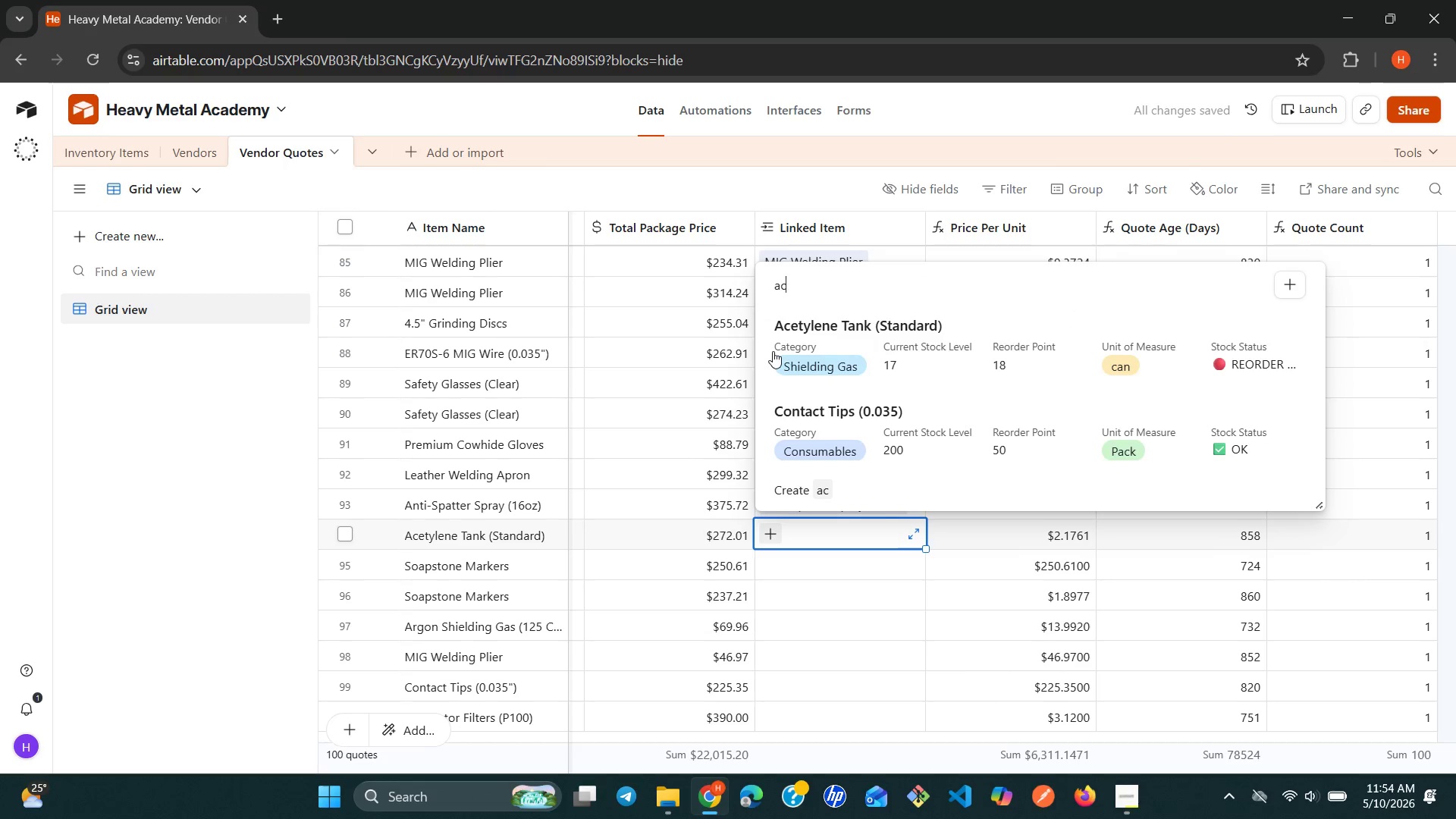 
key(ArrowDown)
 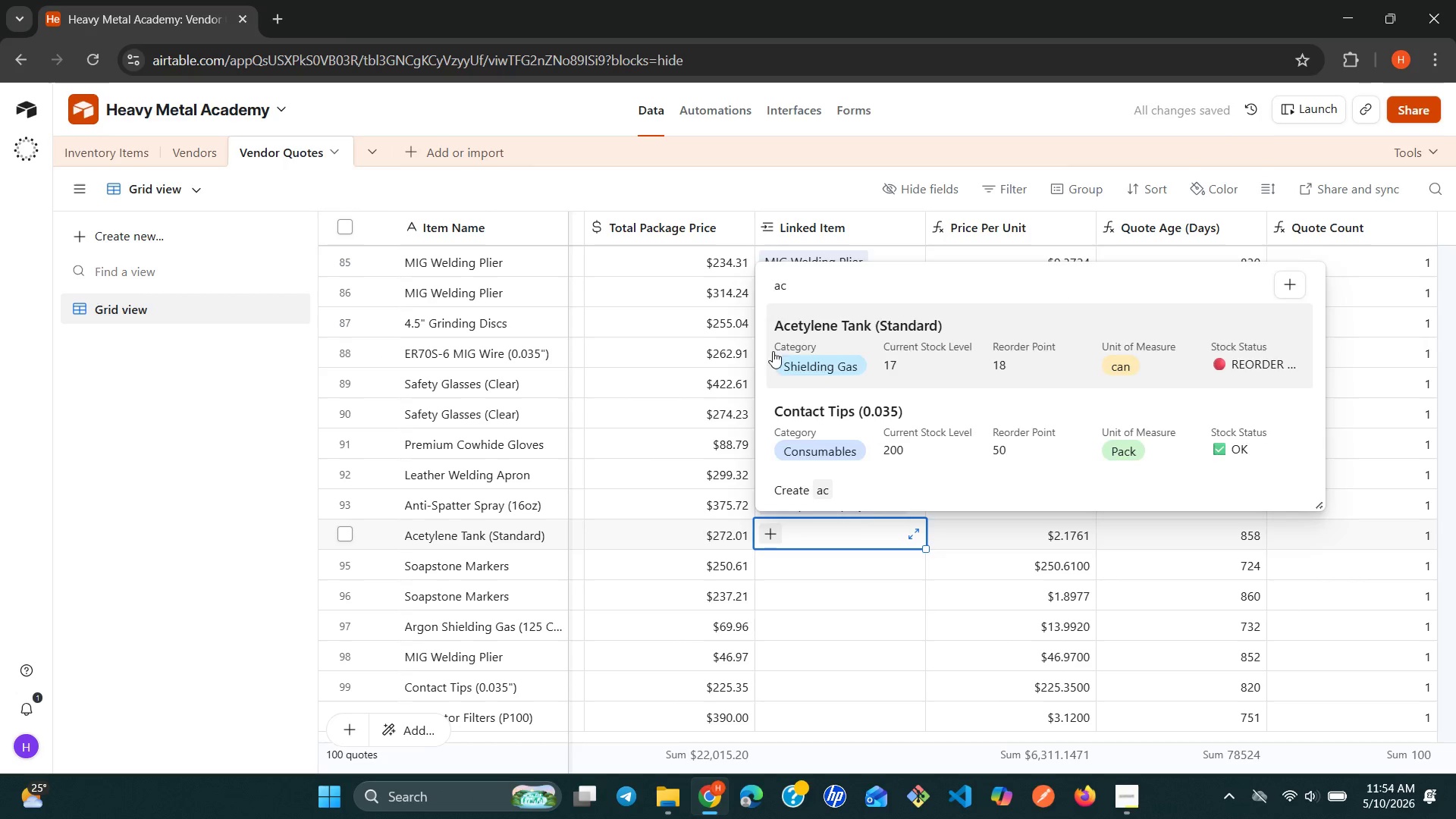 
key(Enter)
 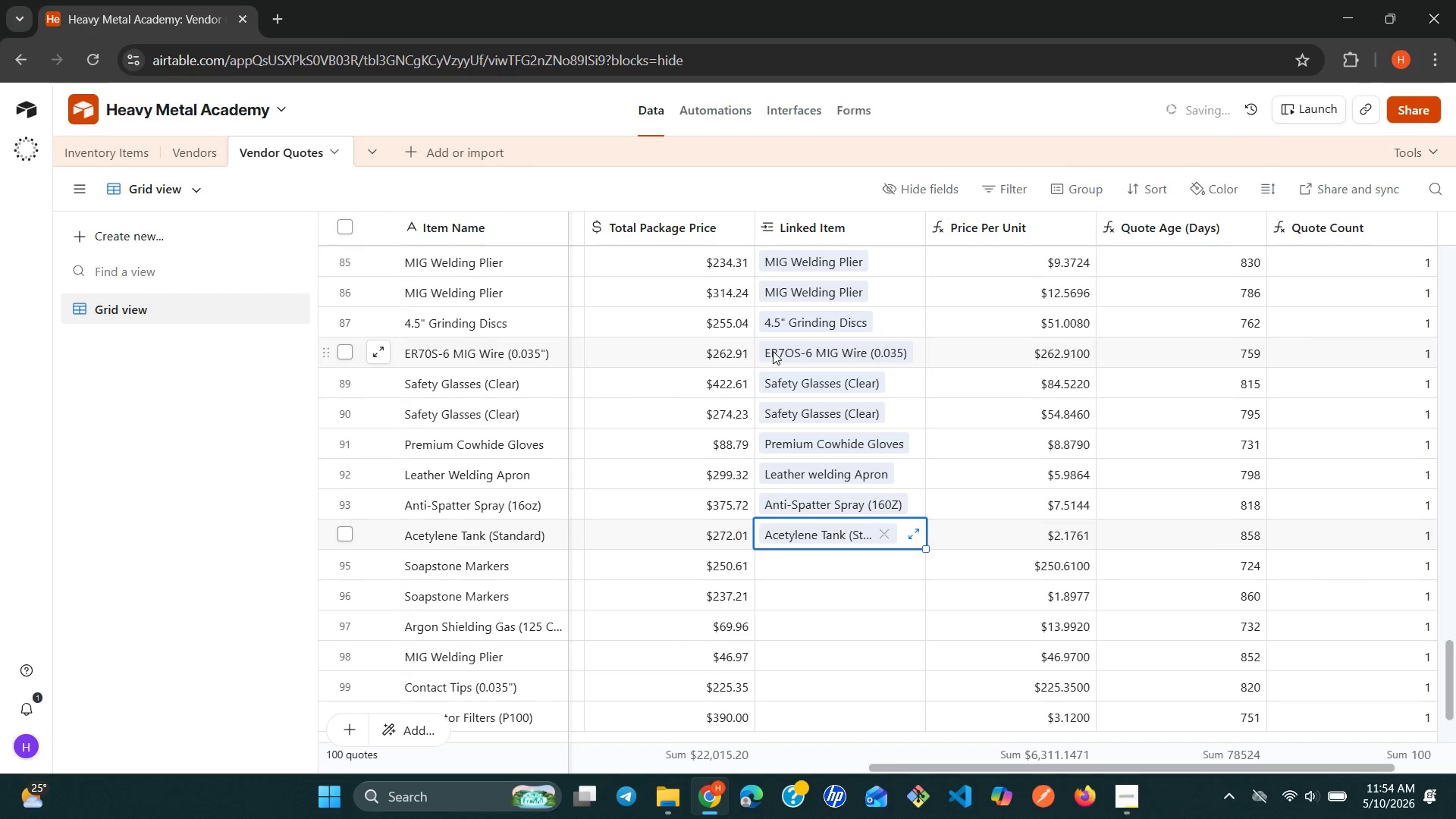 
key(ArrowDown)
 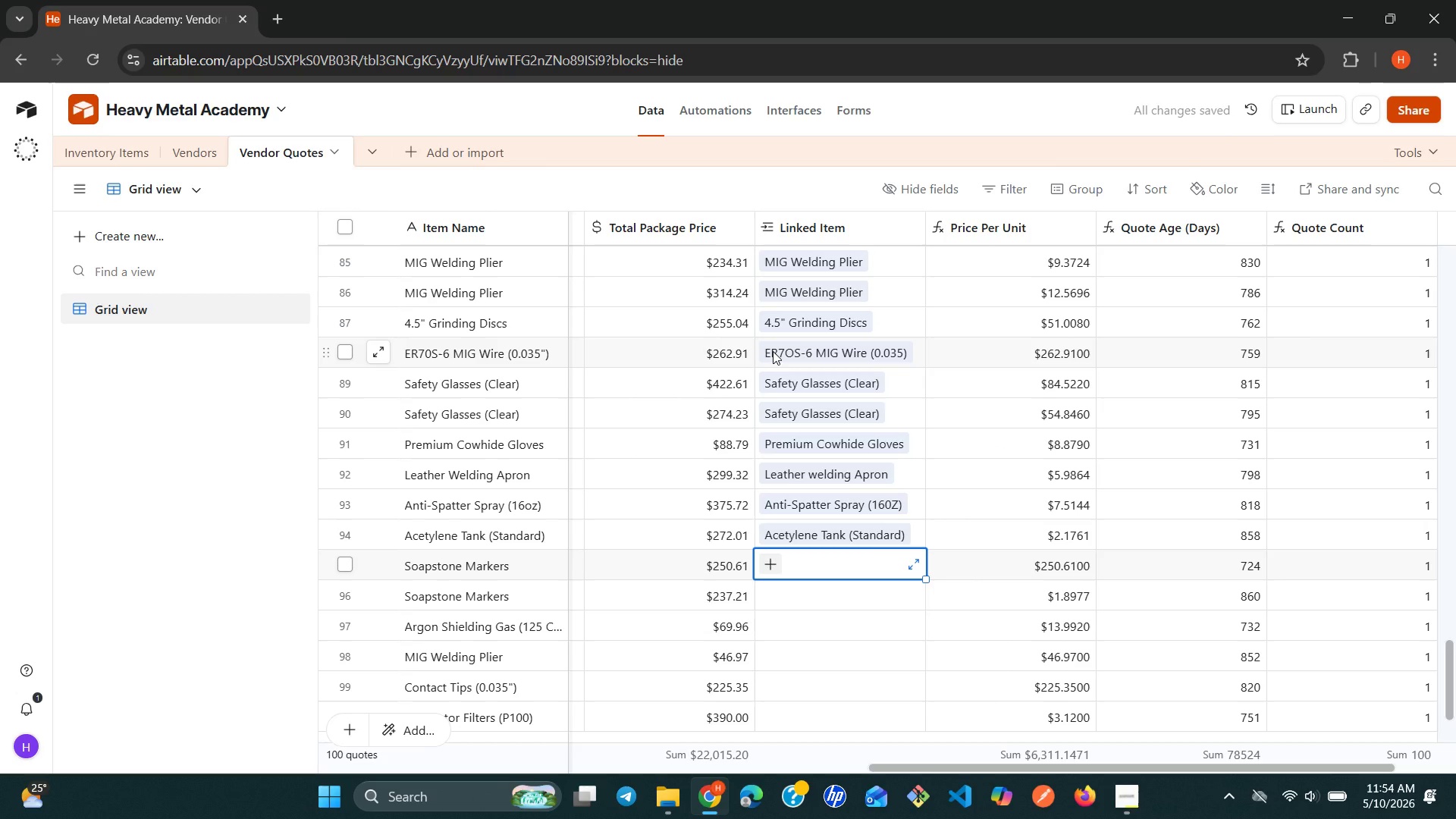 
type(so)
 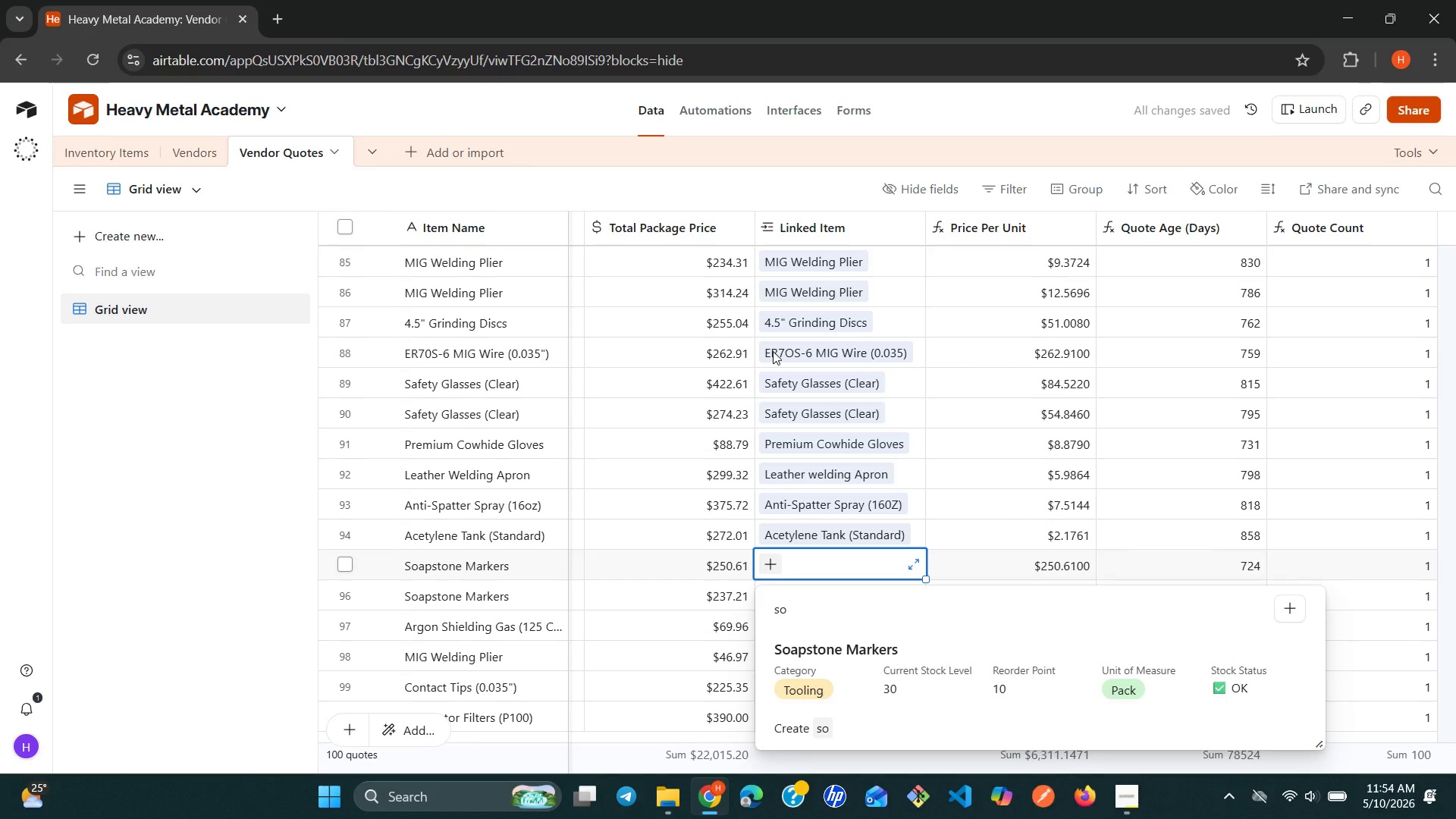 
key(ArrowDown)
 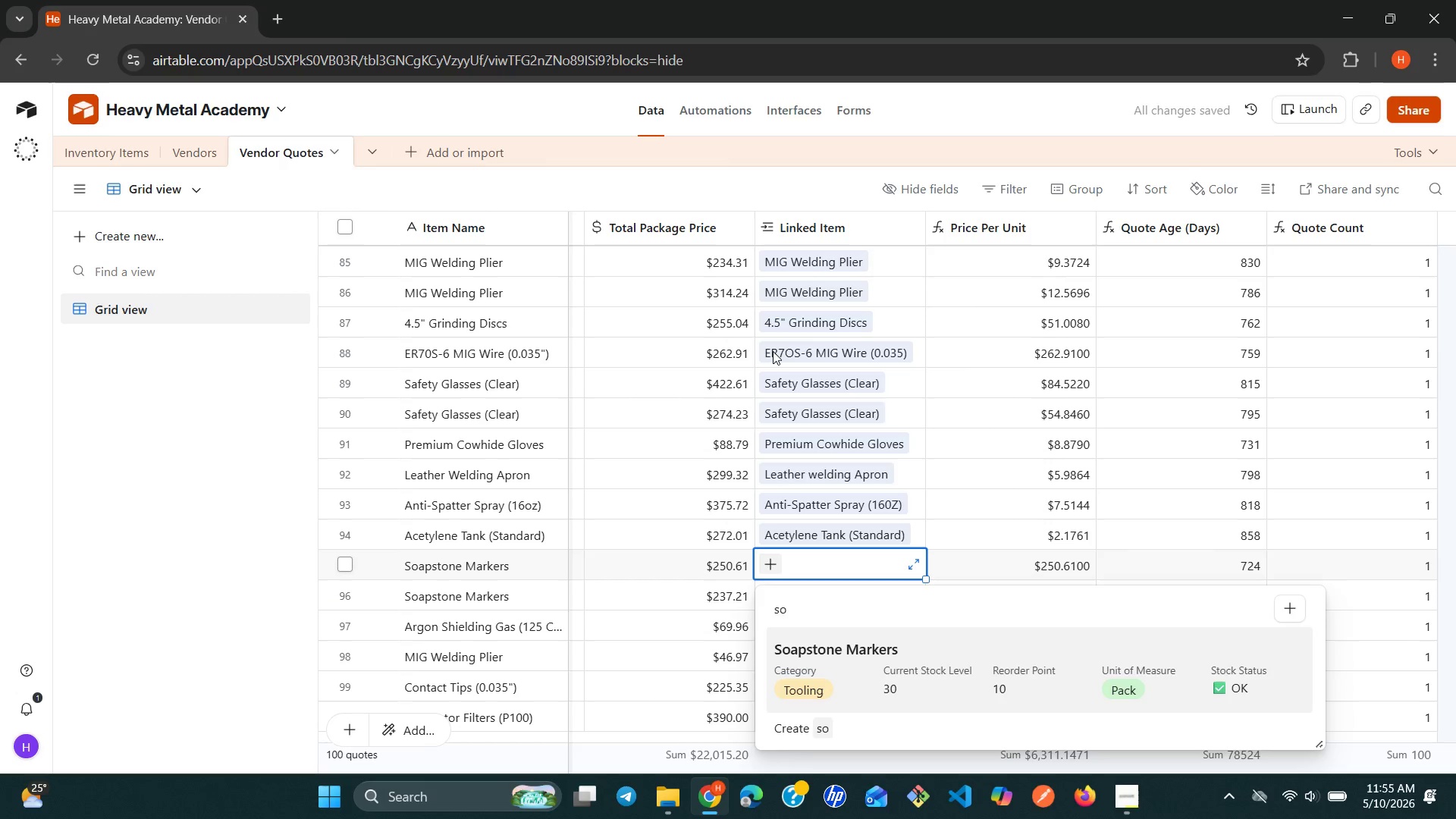 
key(Enter)
 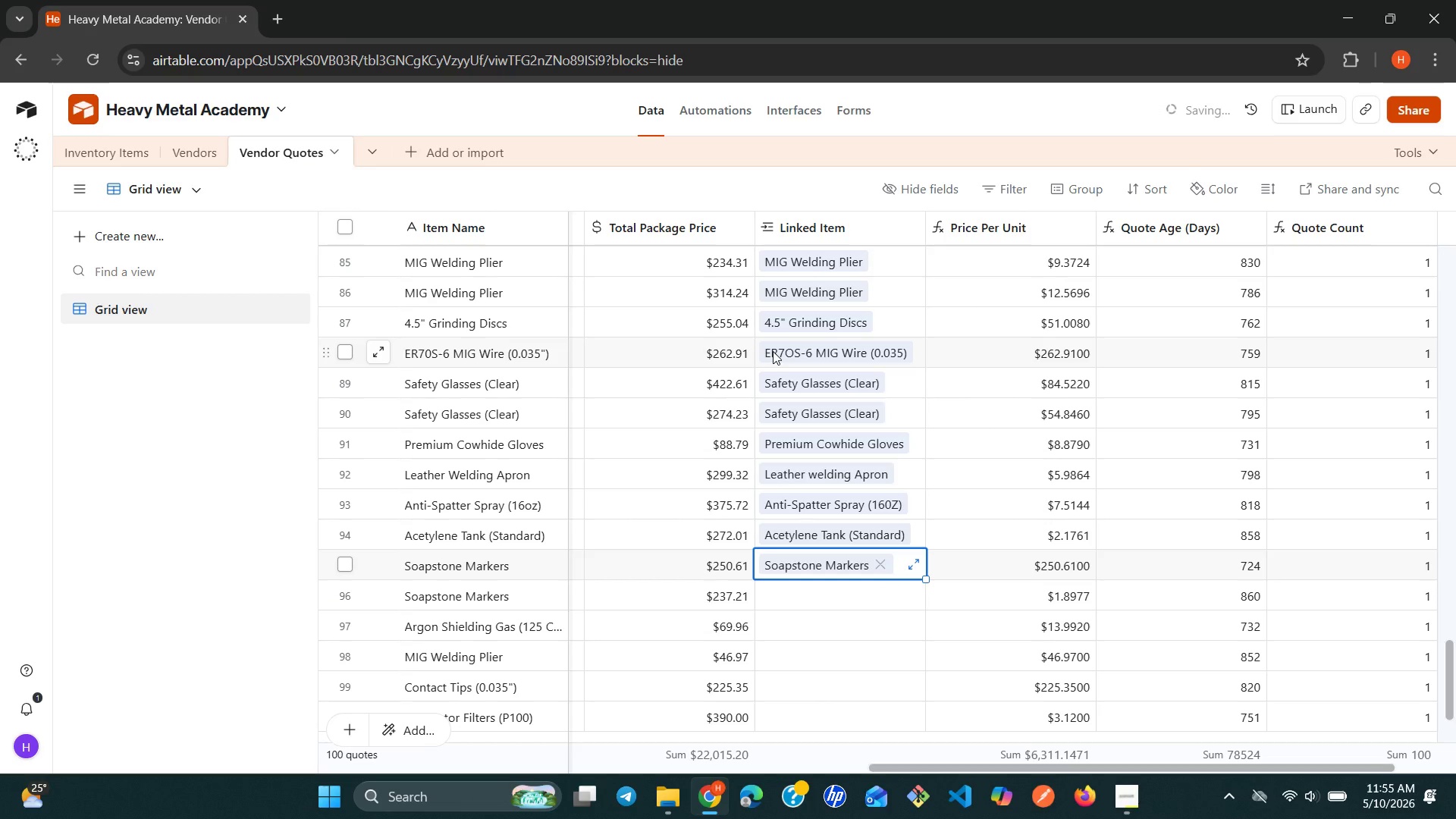 
key(ArrowDown)
 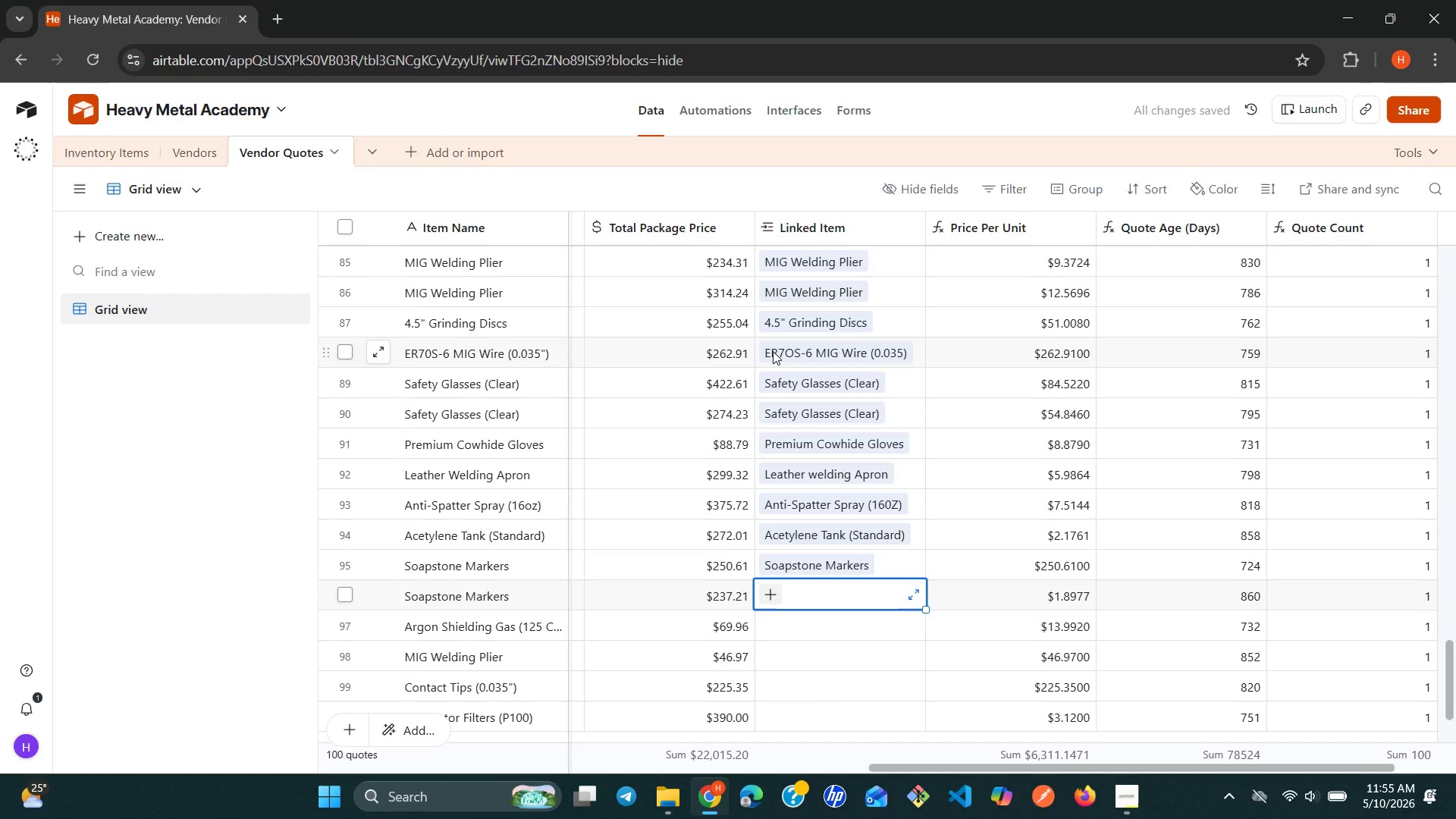 
type(sp)
key(Backspace)
type(o)
 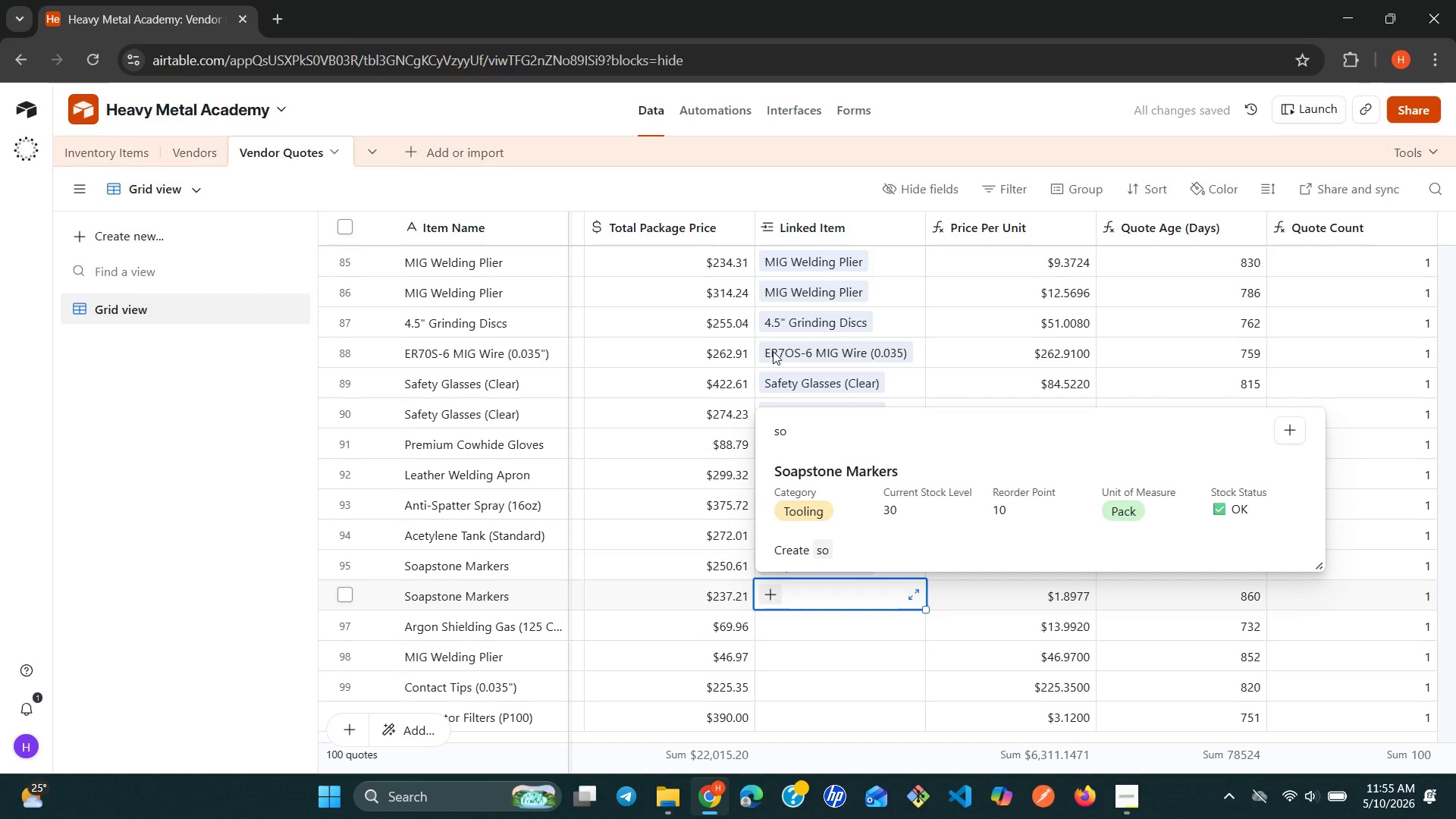 
key(ArrowDown)
 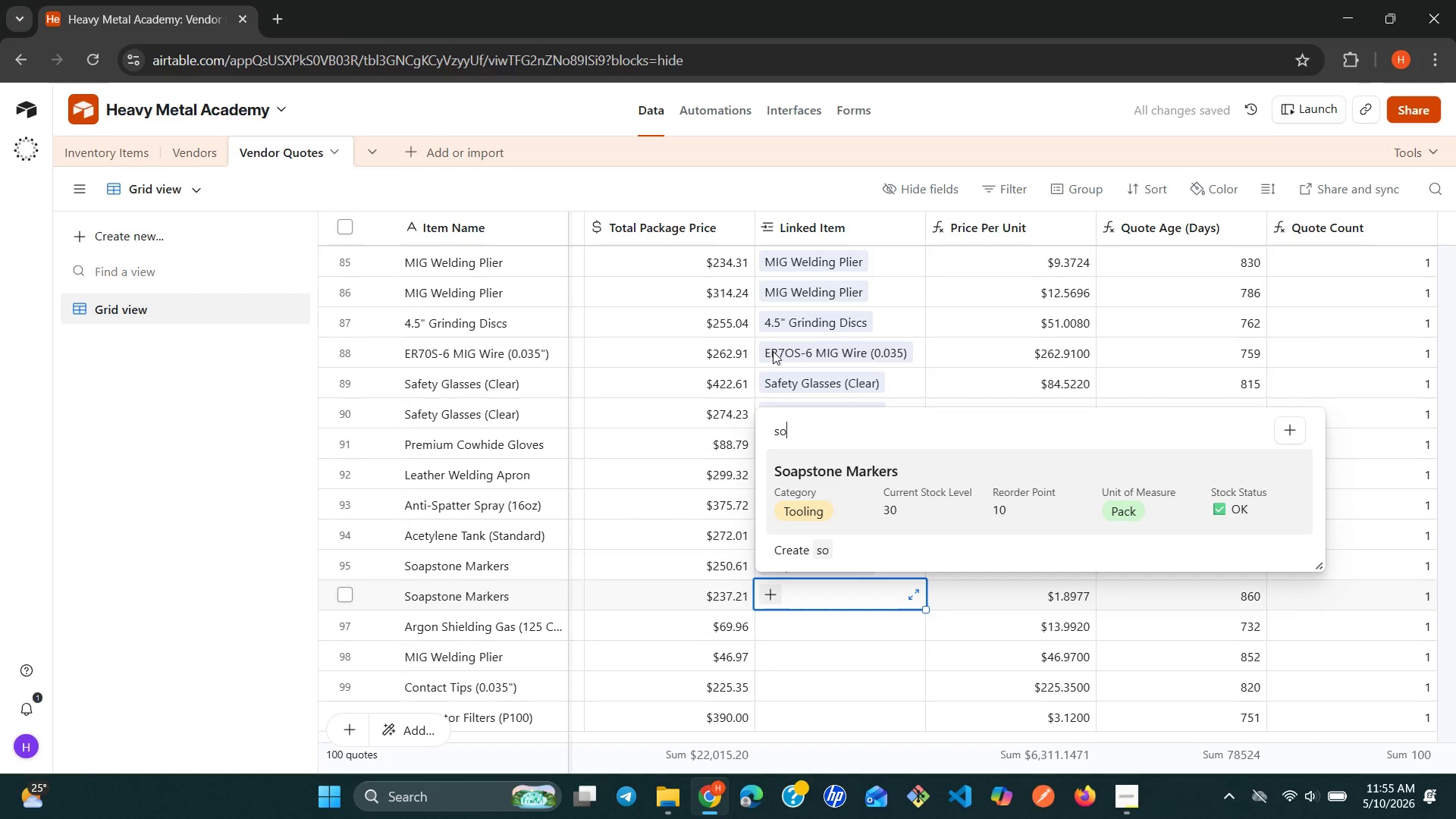 
key(Enter)
 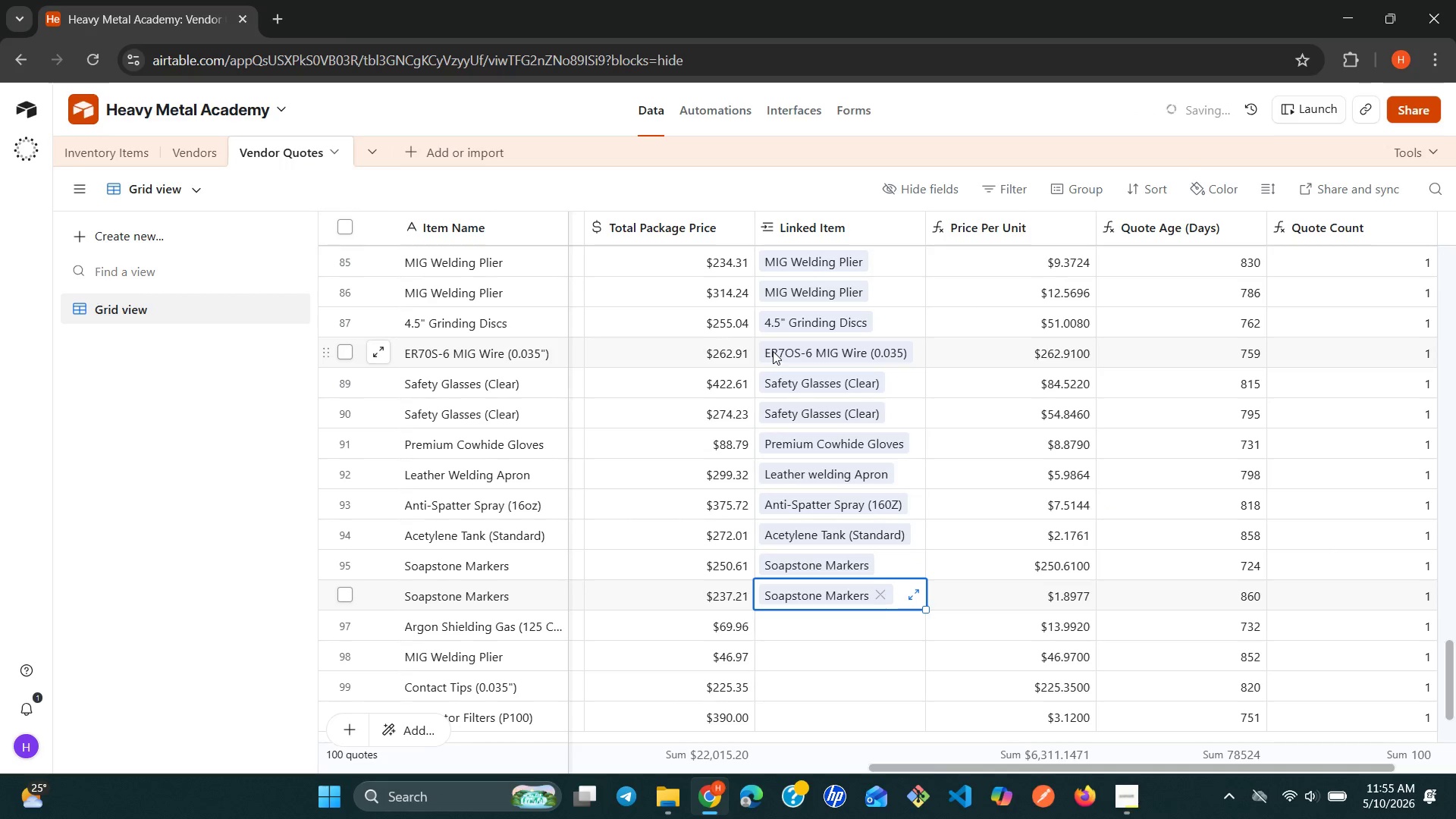 
key(ArrowDown)
 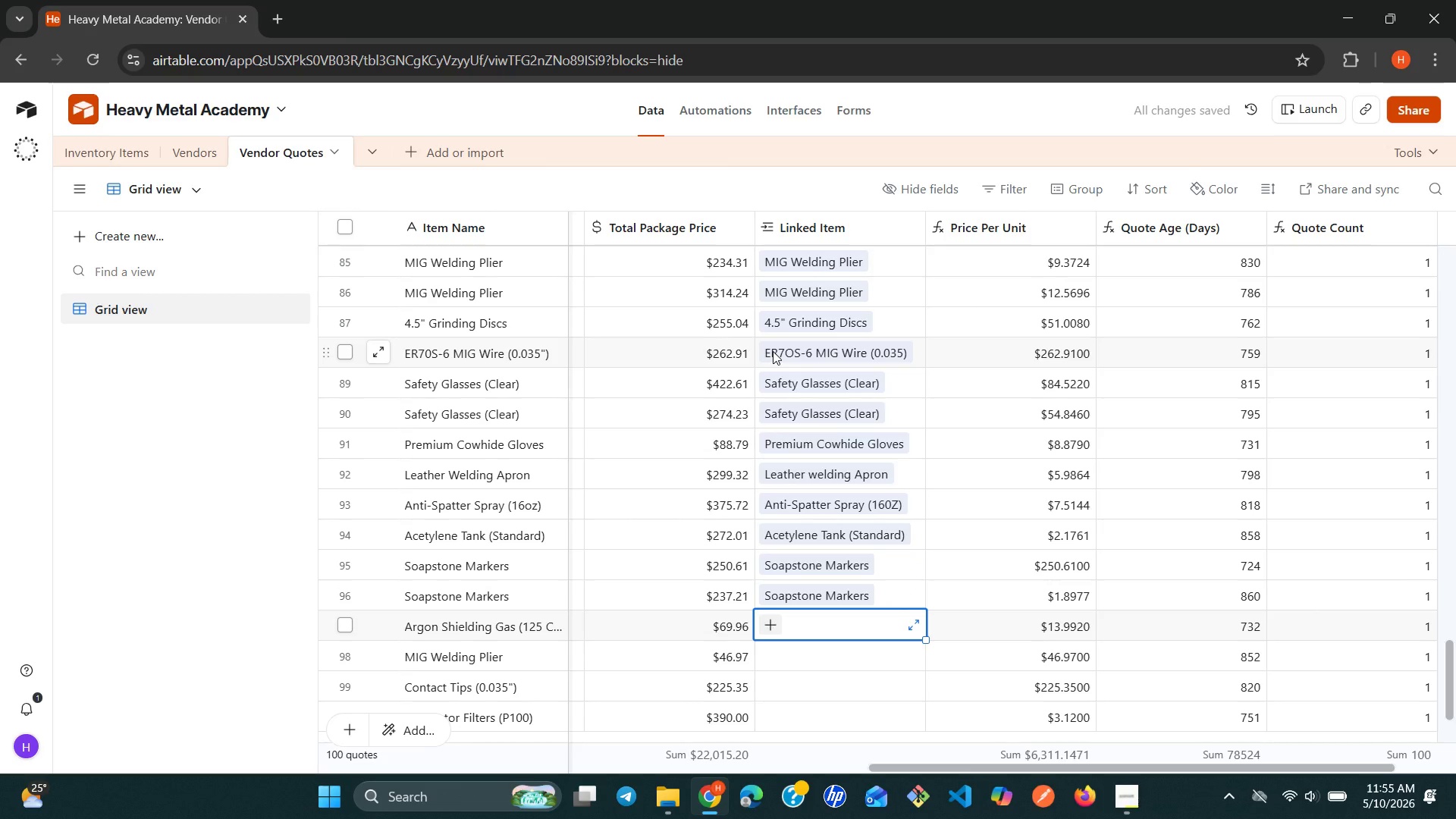 
type(ar)
 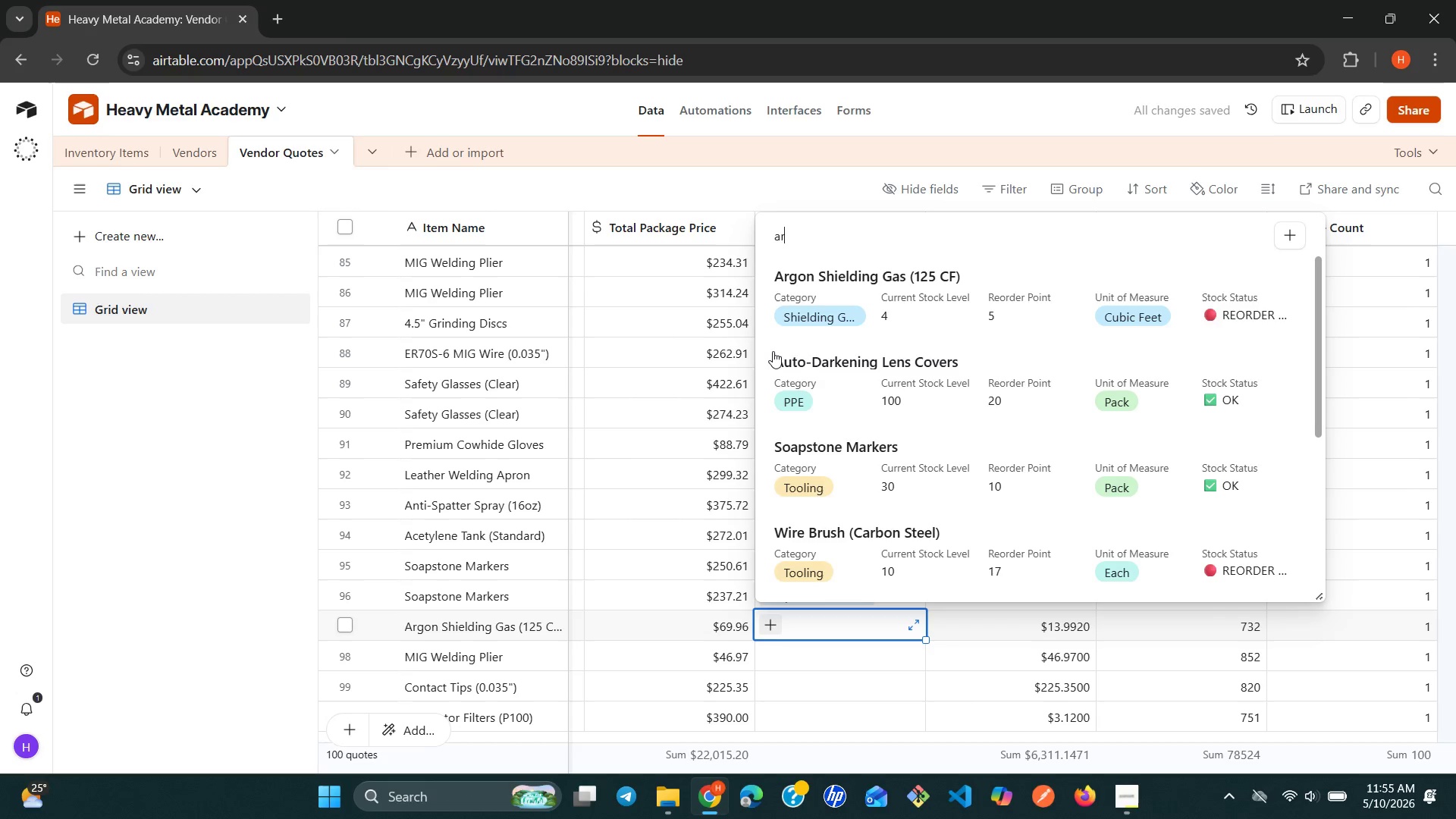 
key(ArrowDown)
 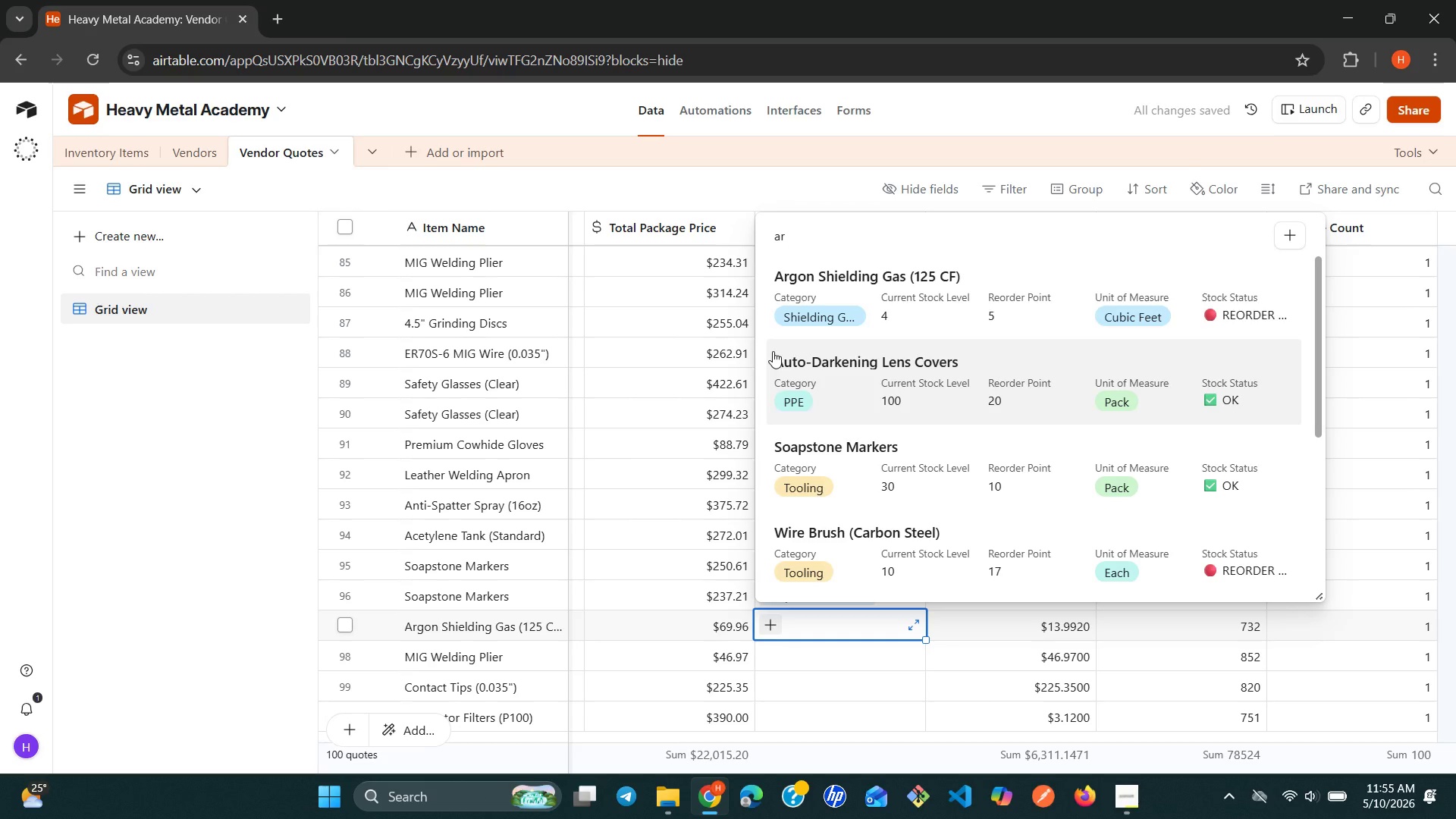 
key(ArrowUp)
 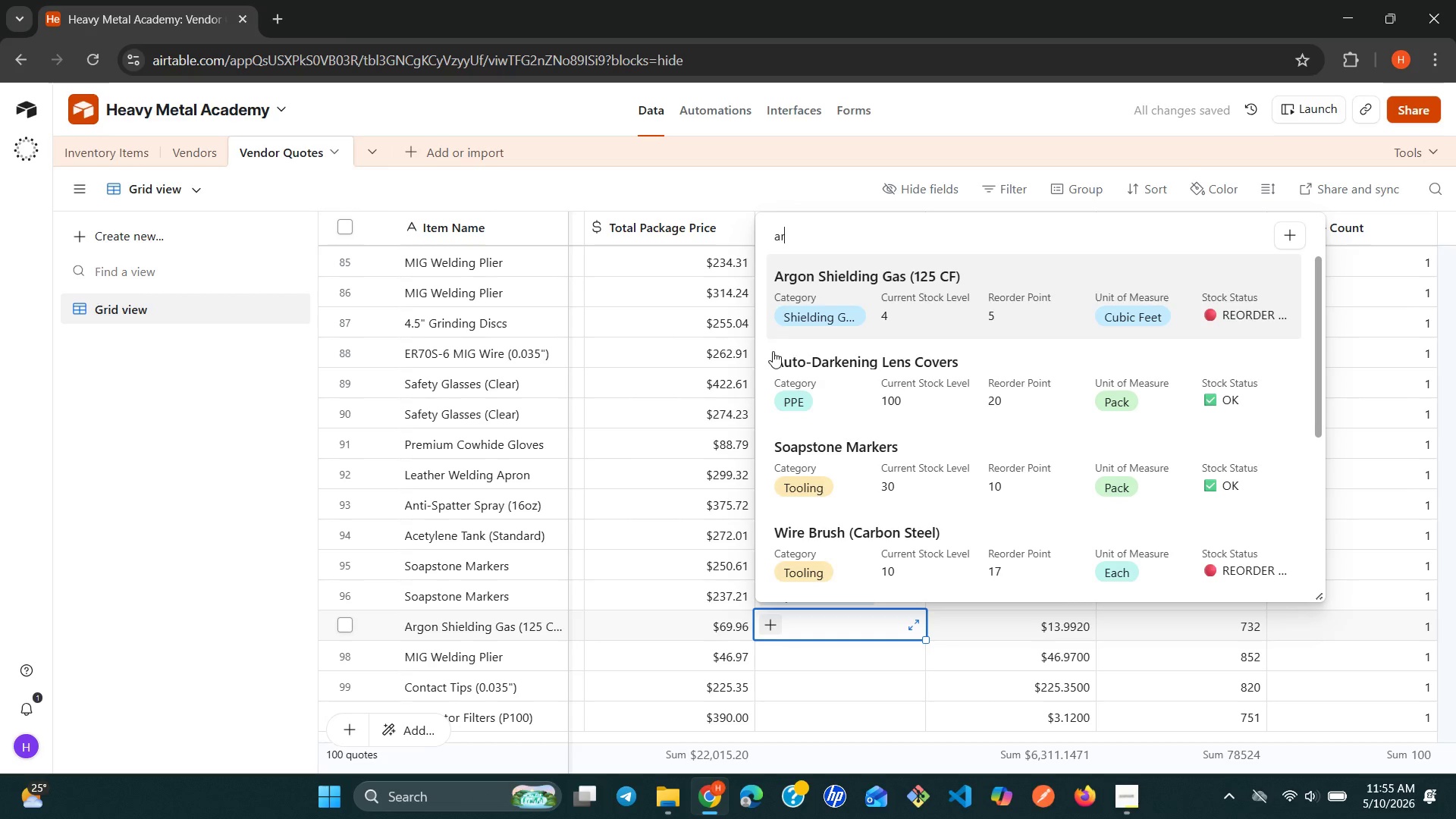 
key(Enter)
 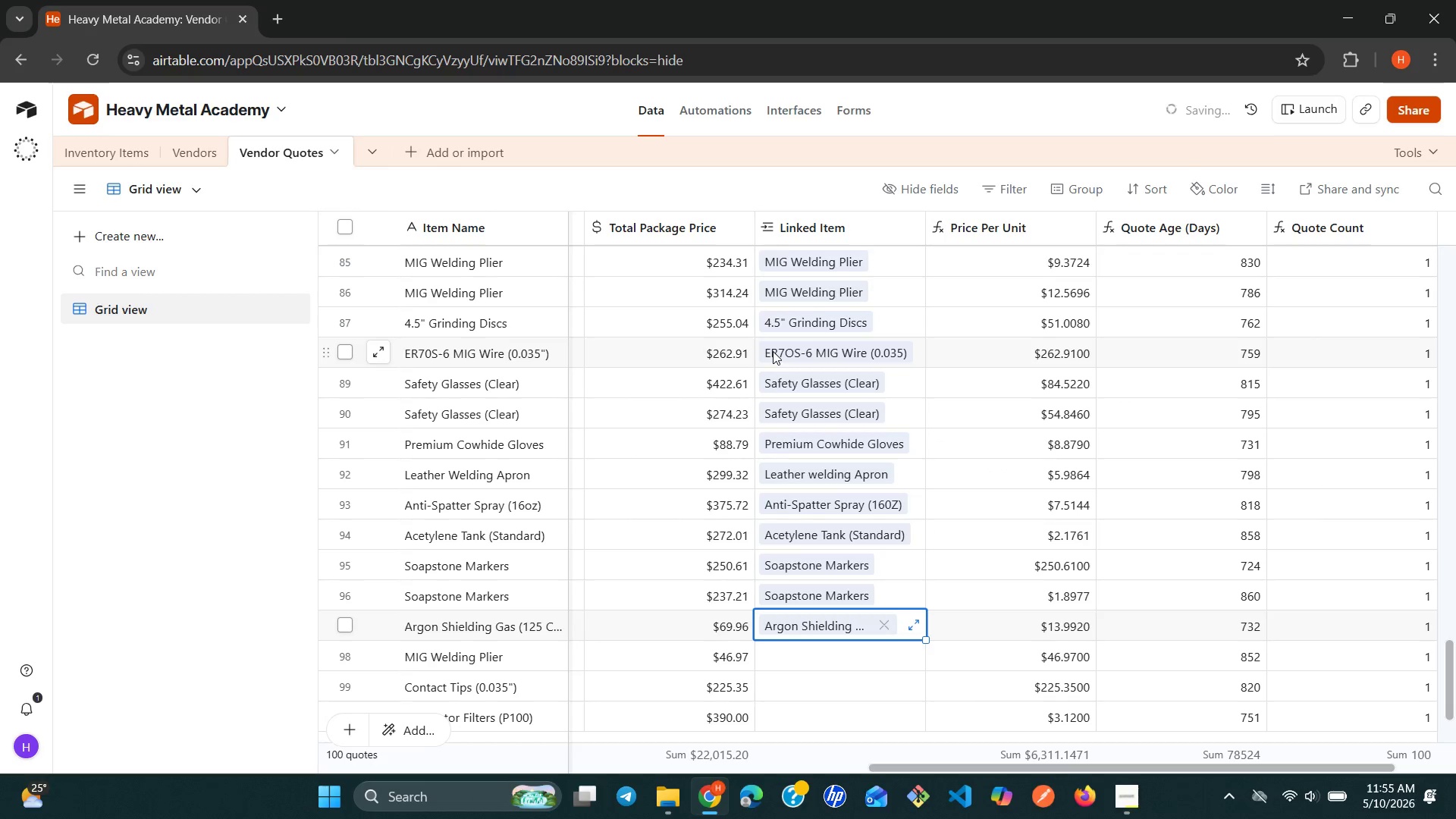 
key(ArrowDown)
 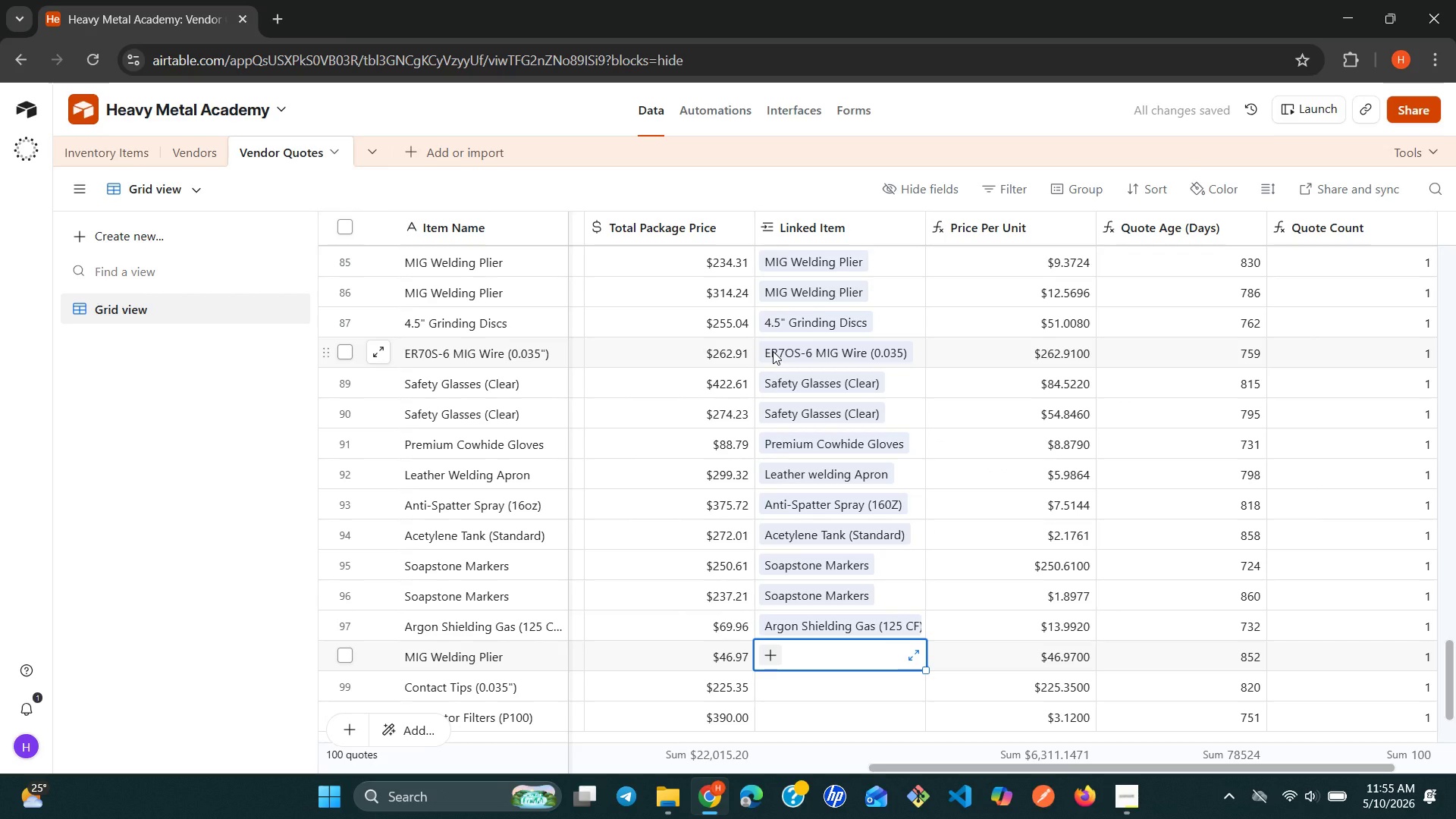 
type(mi)
 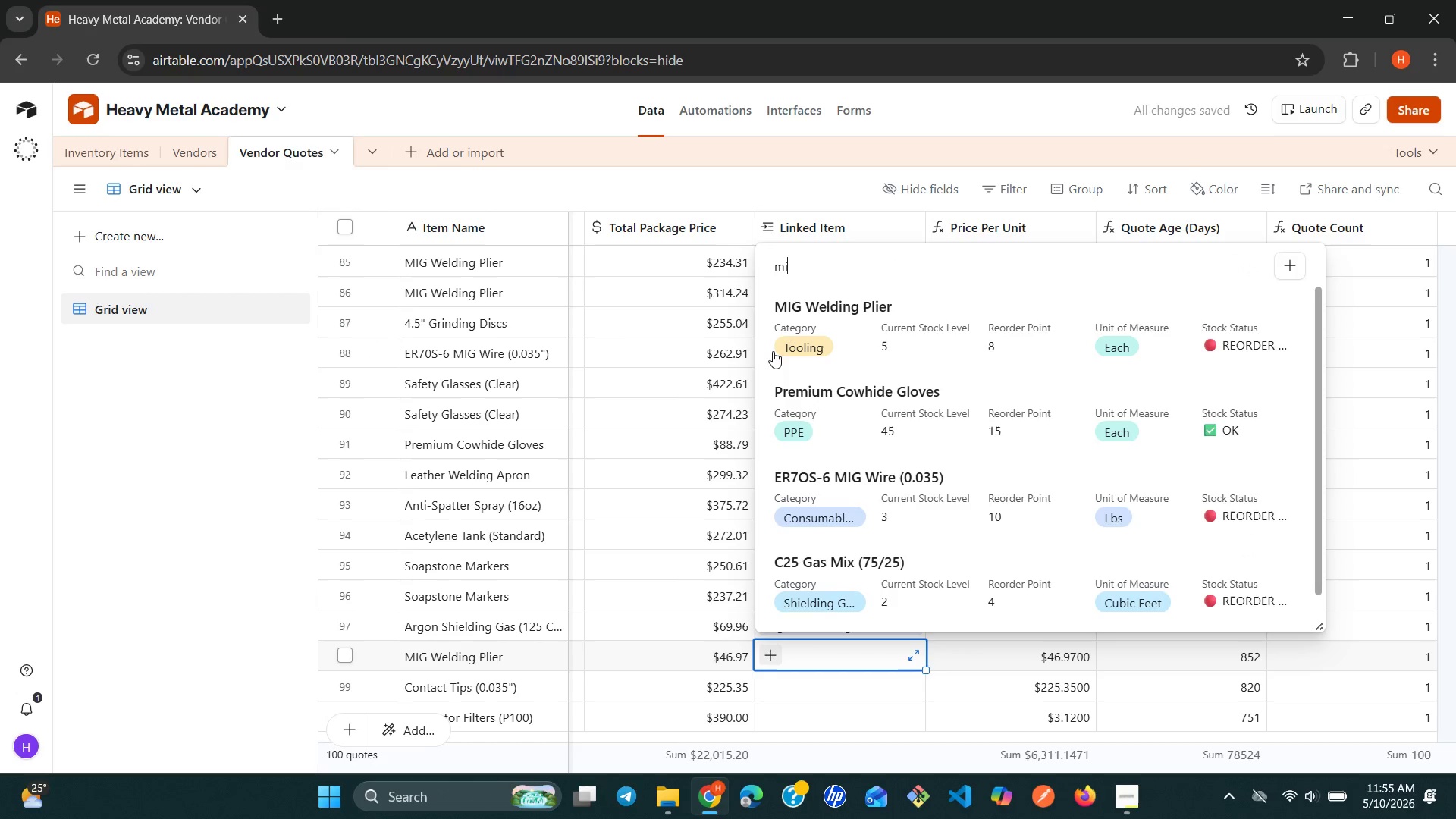 
key(ArrowDown)
 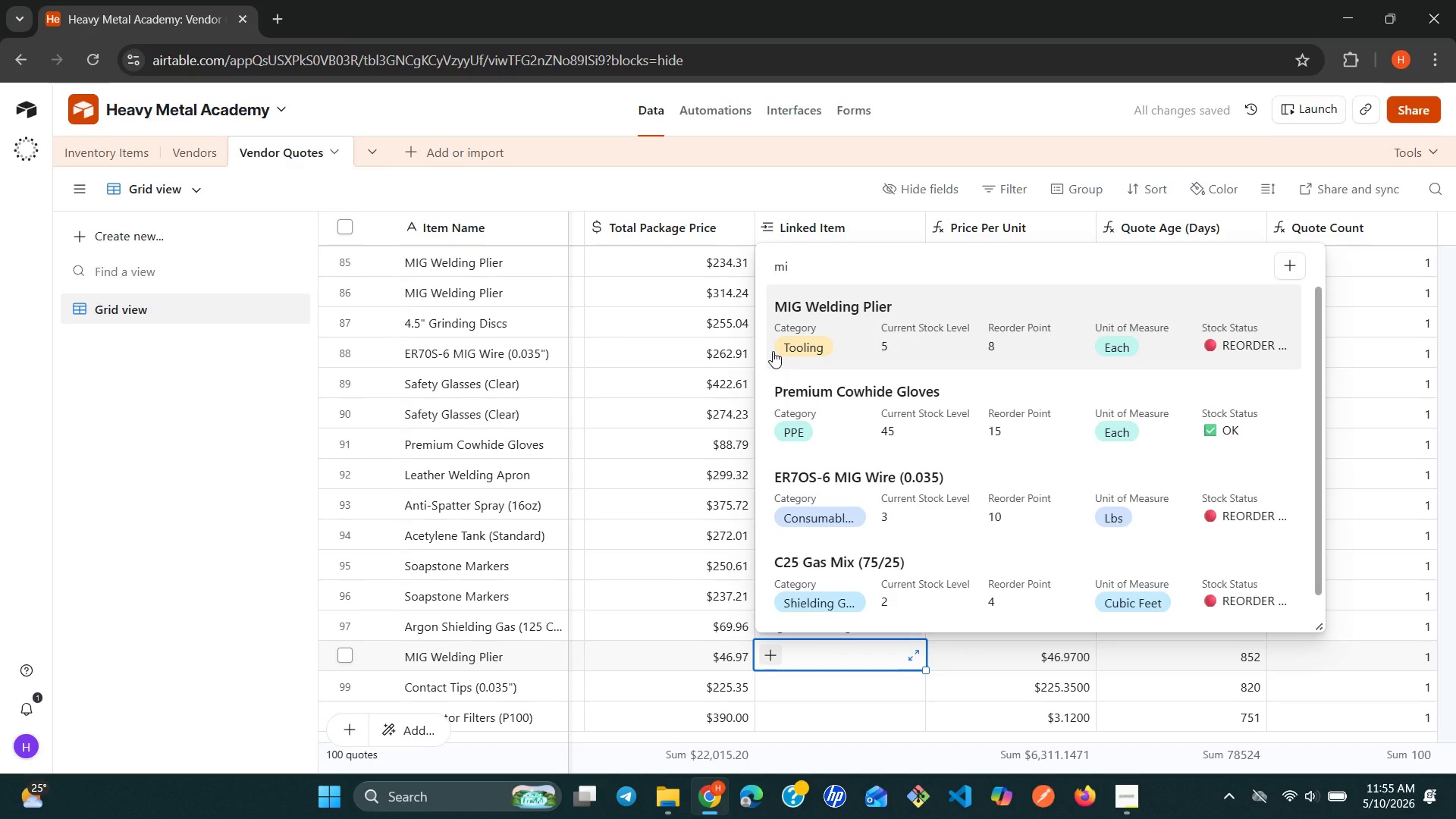 
key(Enter)
 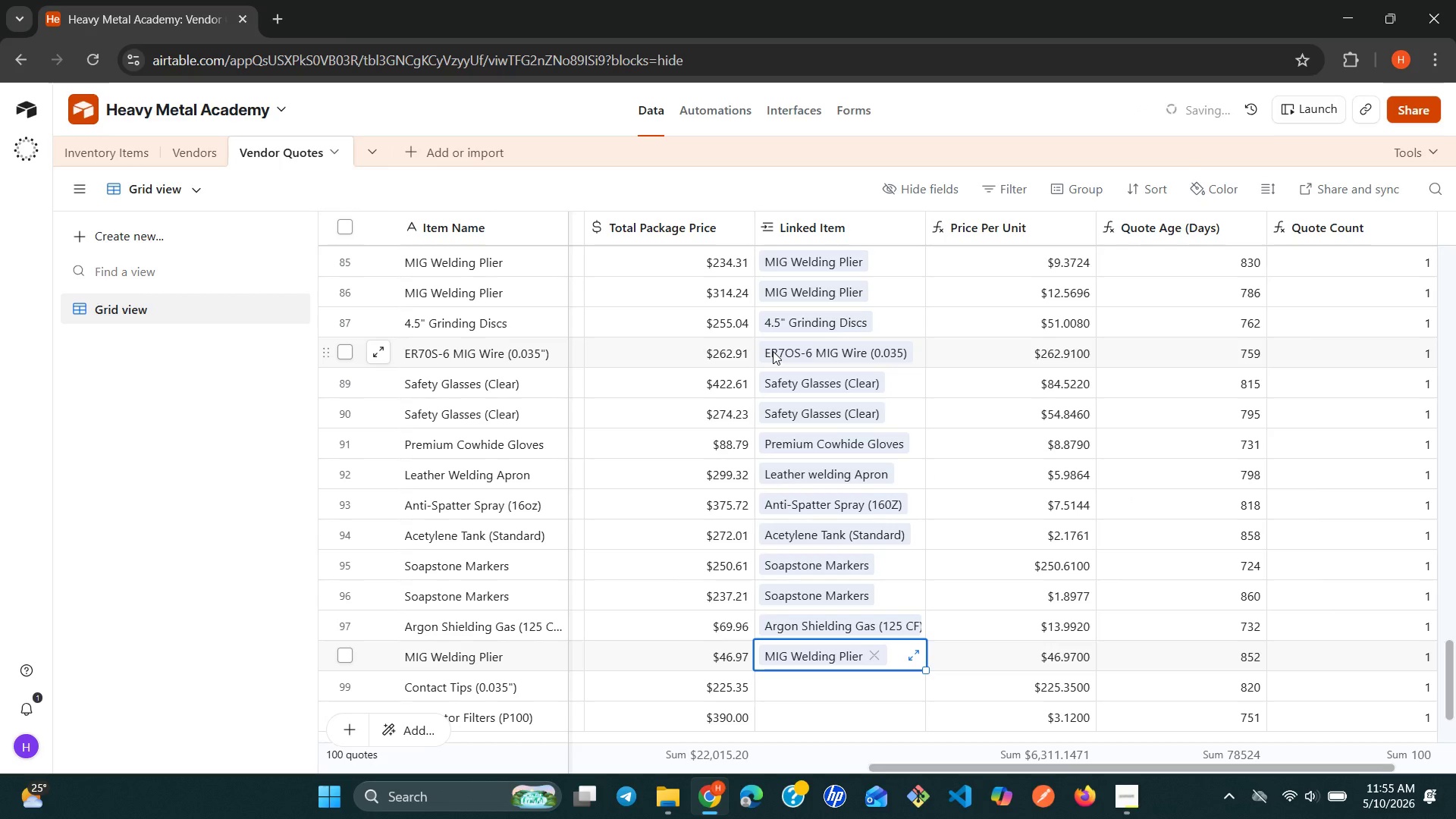 
key(ArrowDown)
 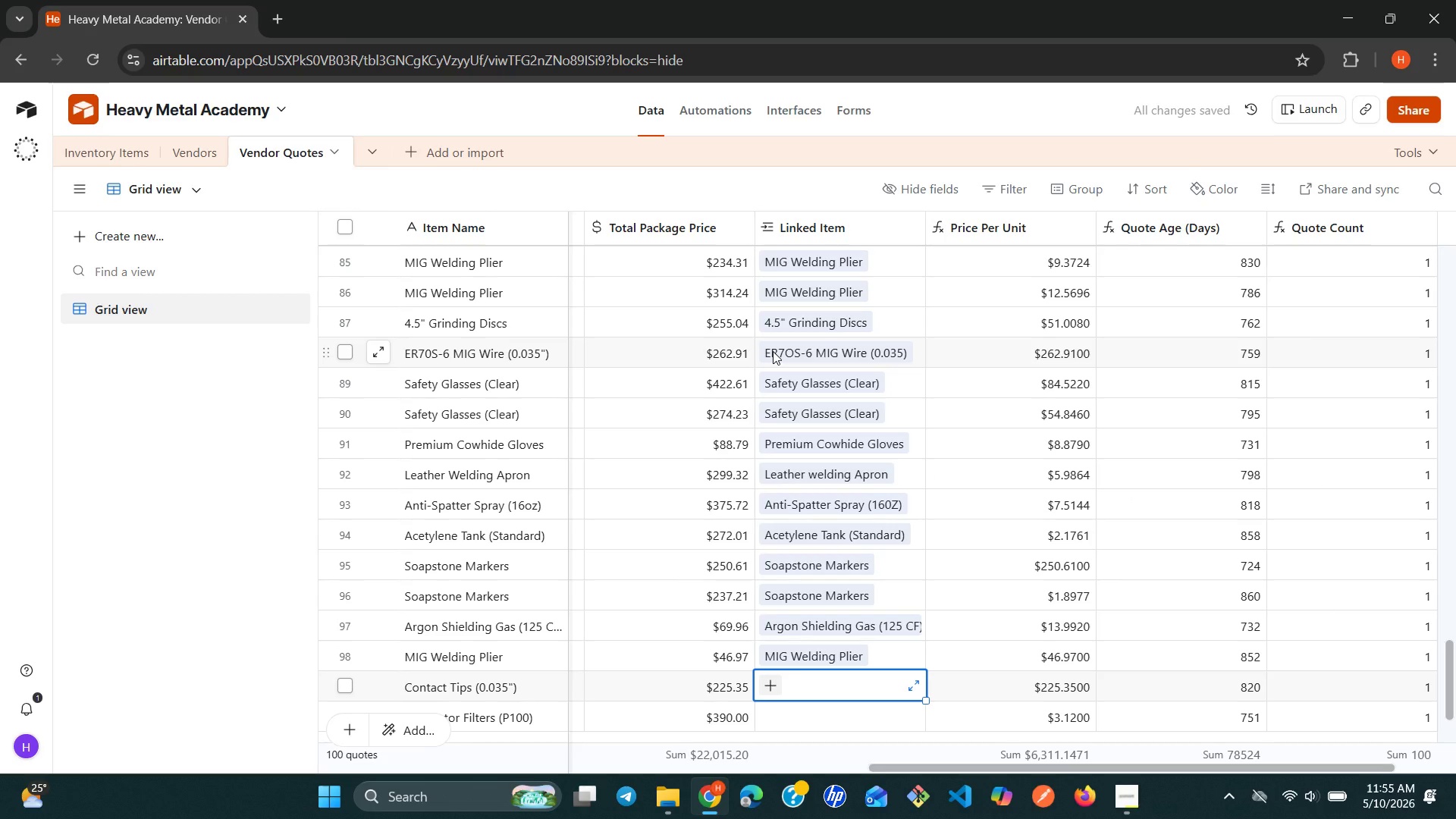 
type(co)
 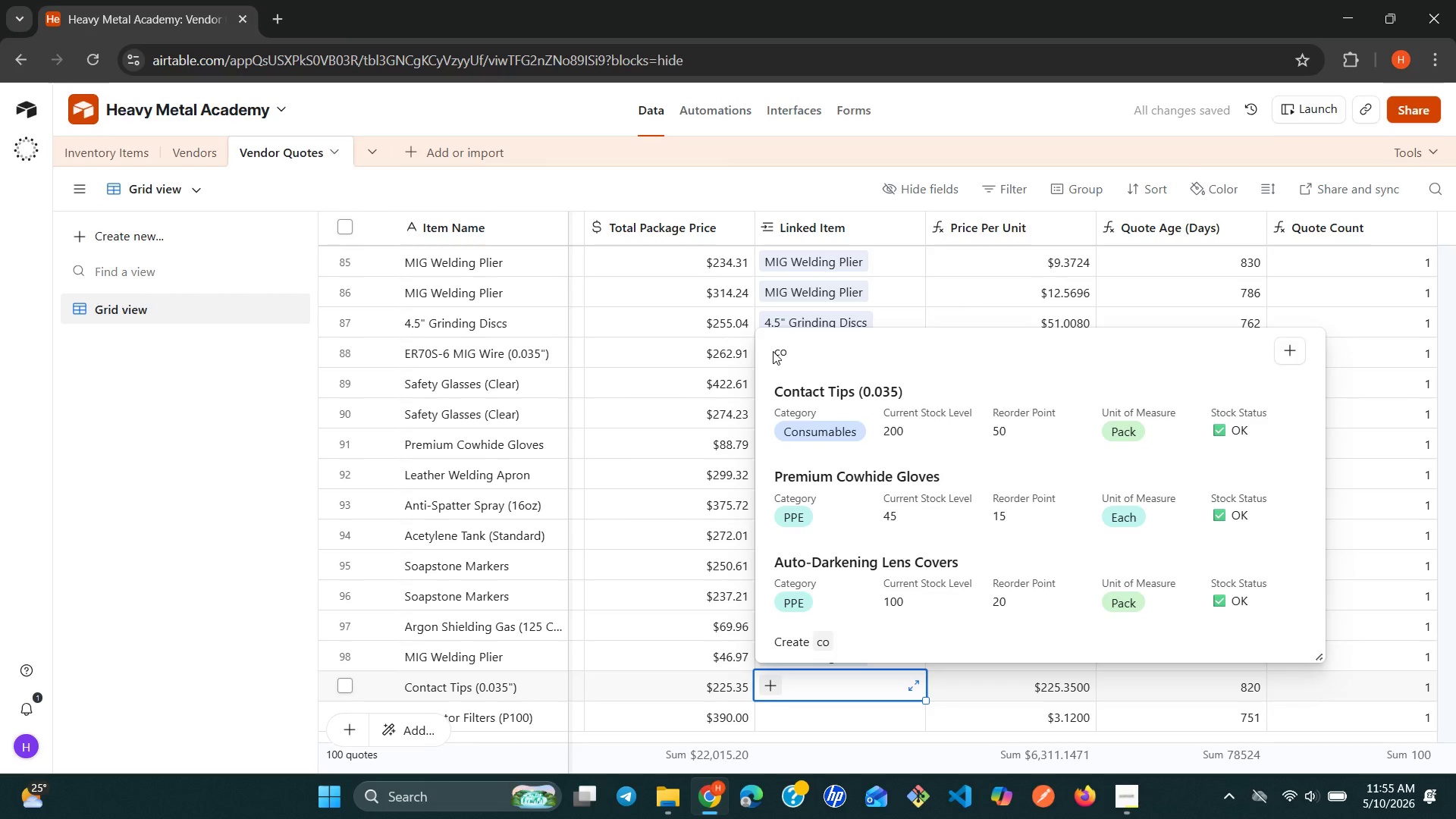 
key(ArrowDown)
 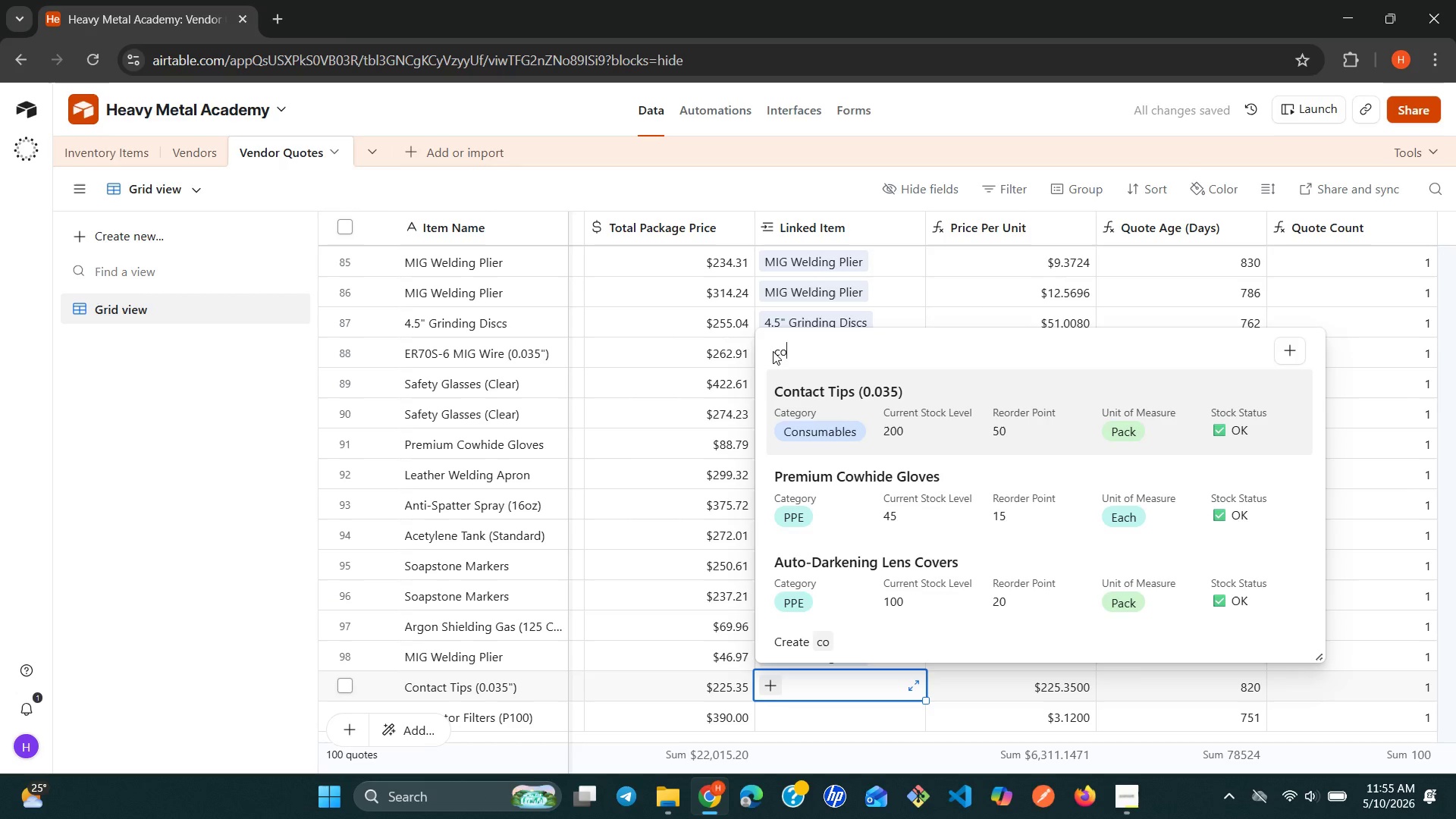 
key(Enter)
 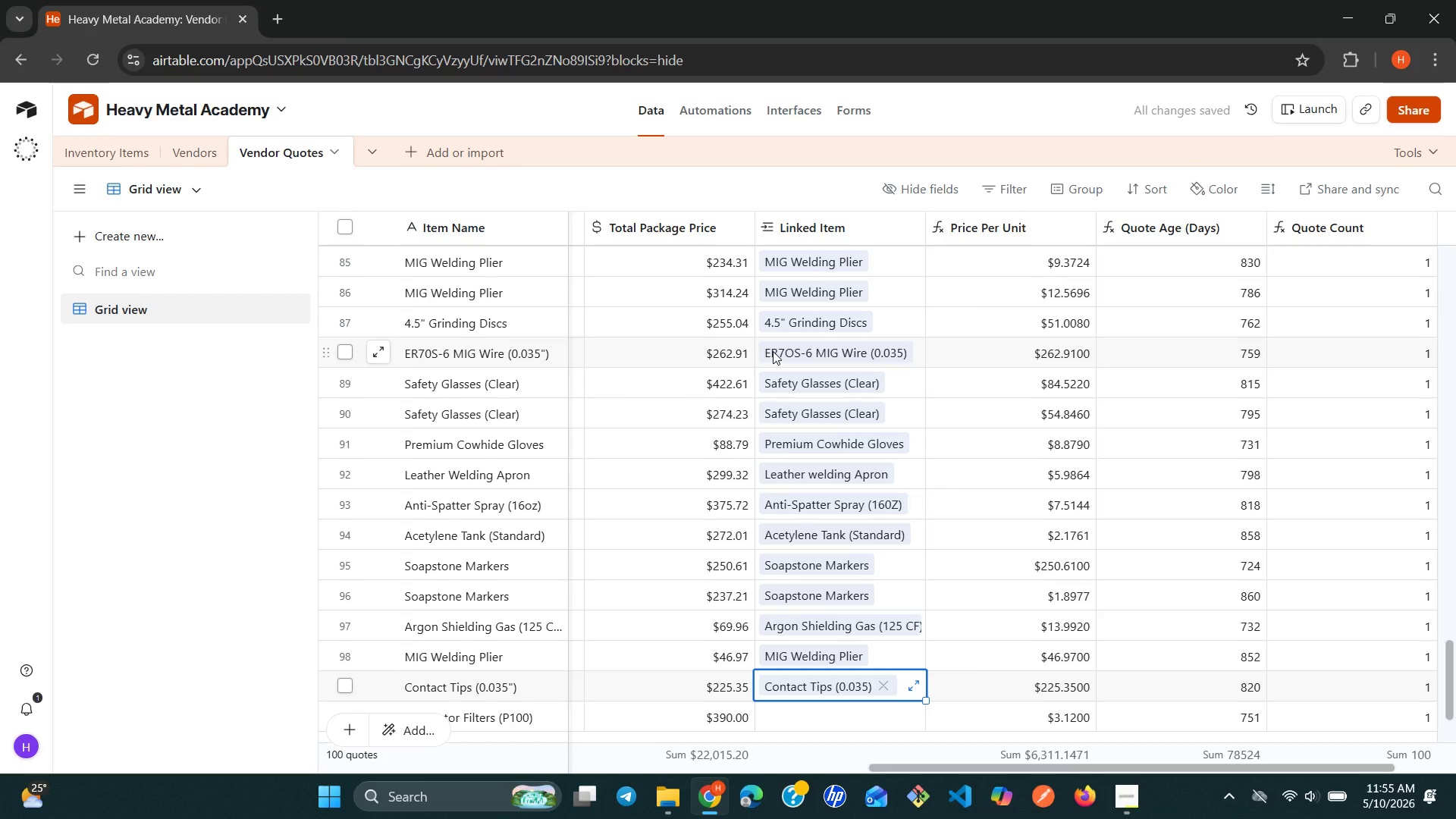 
key(ArrowDown)
 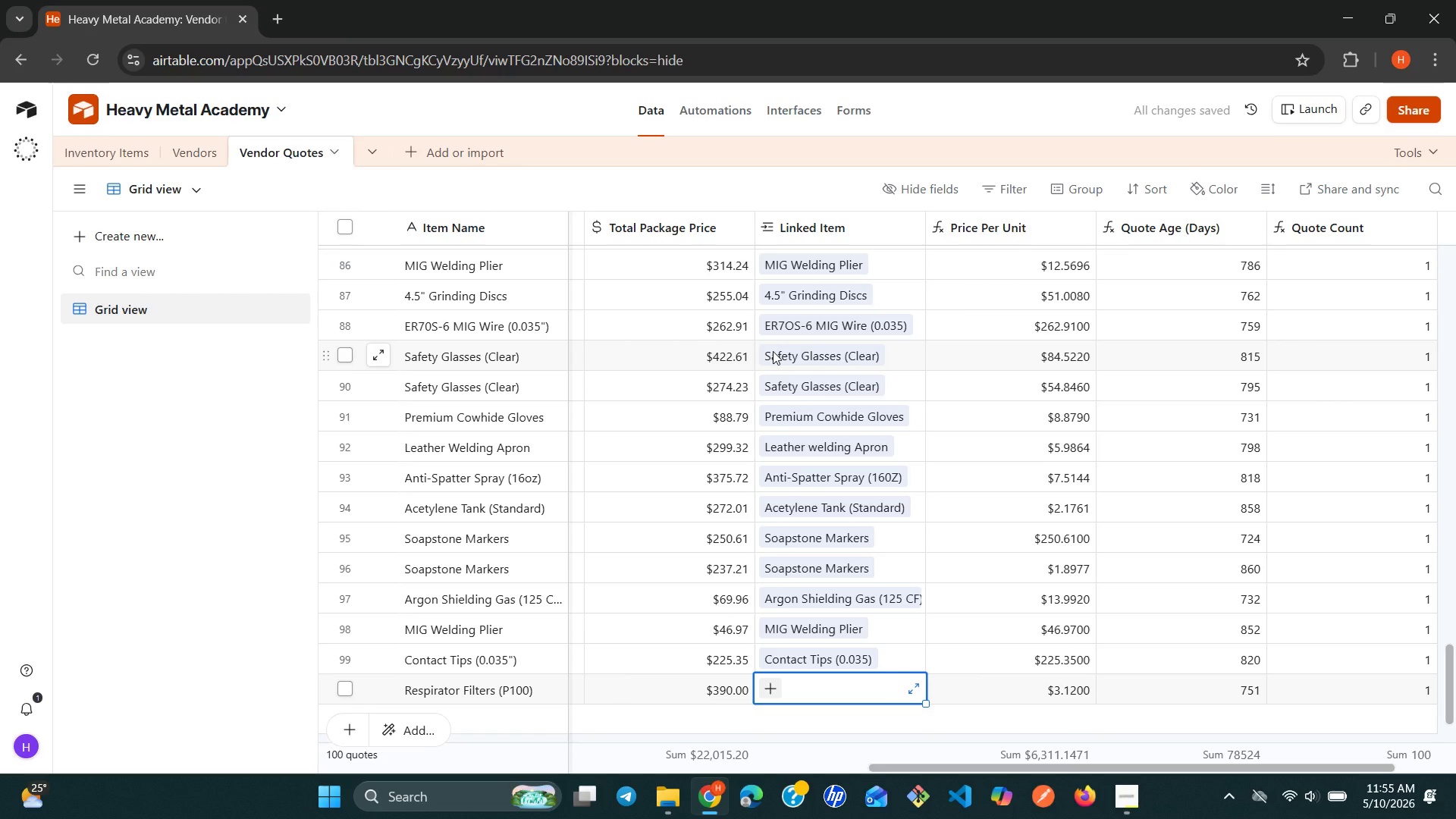 
type(re)
 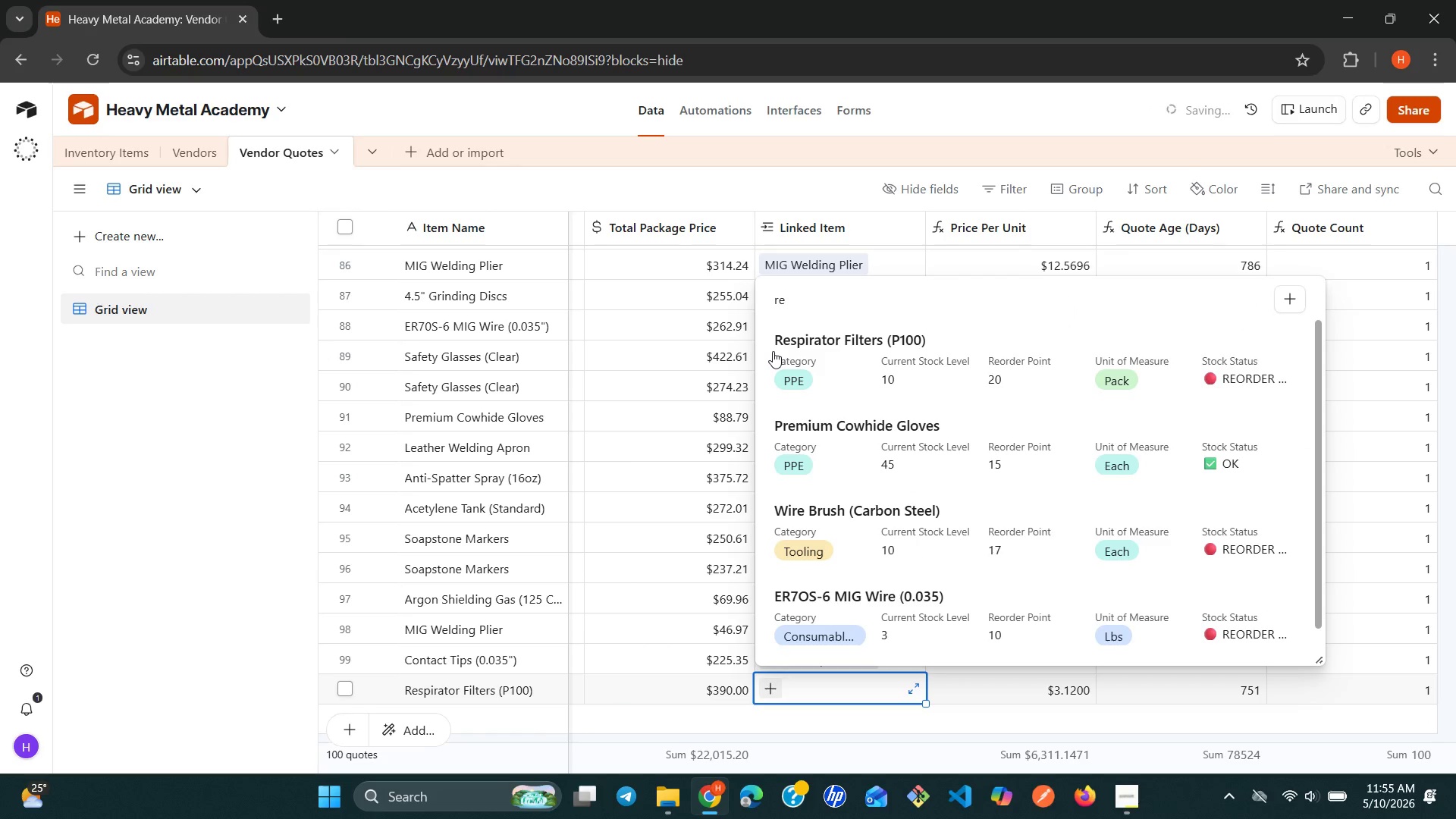 
key(ArrowDown)
 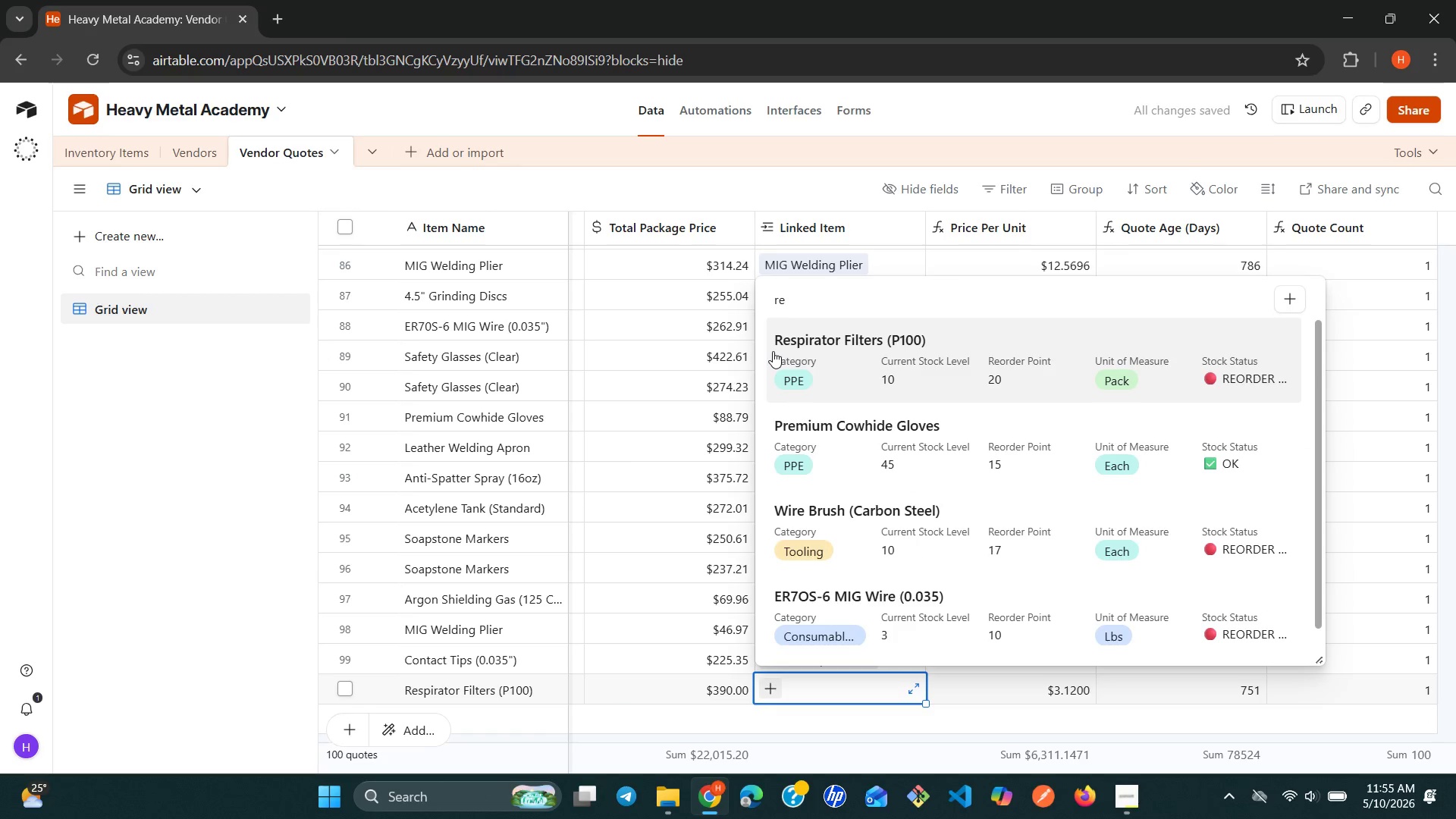 
key(Enter)
 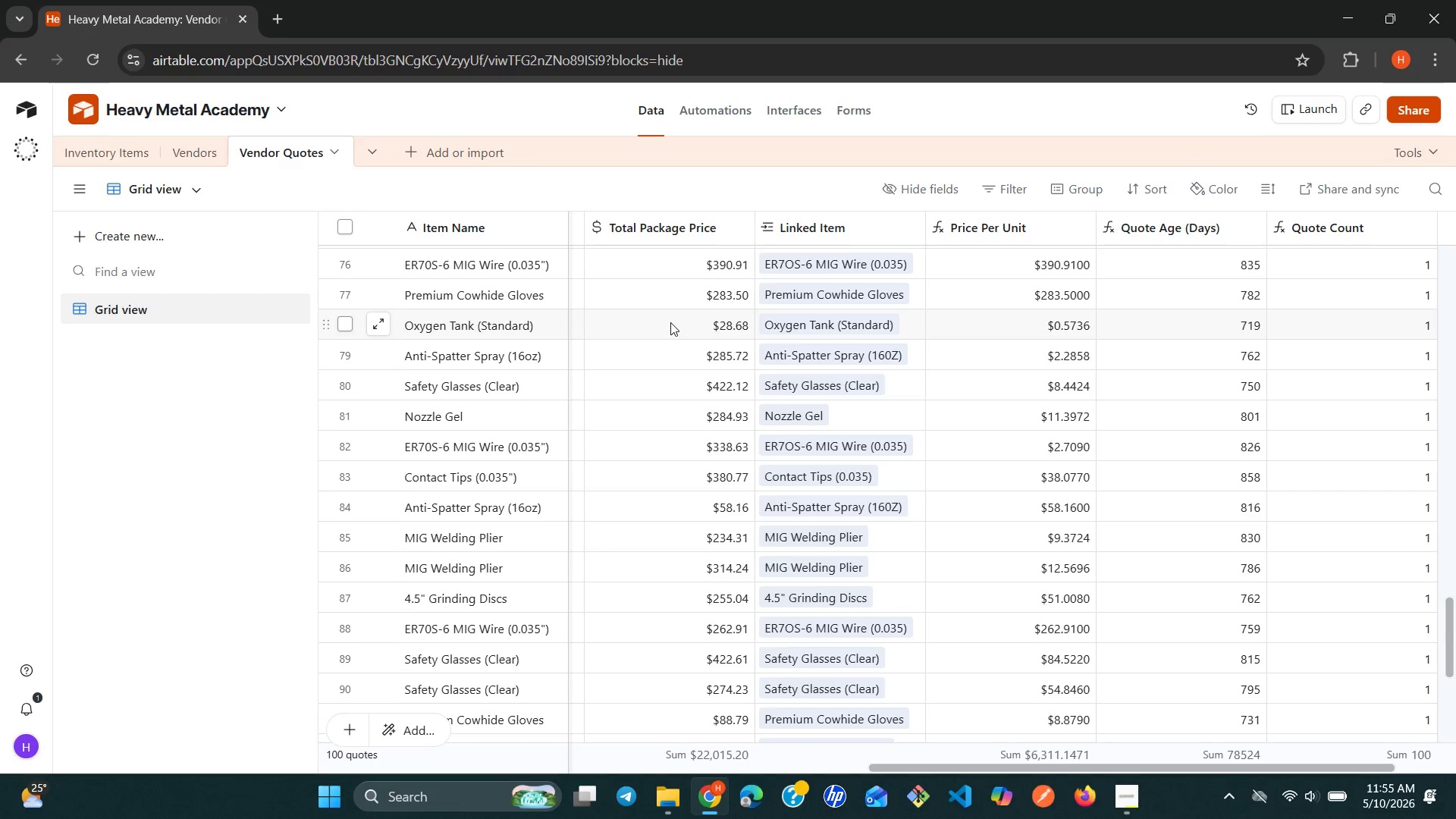 
wait(35.91)
 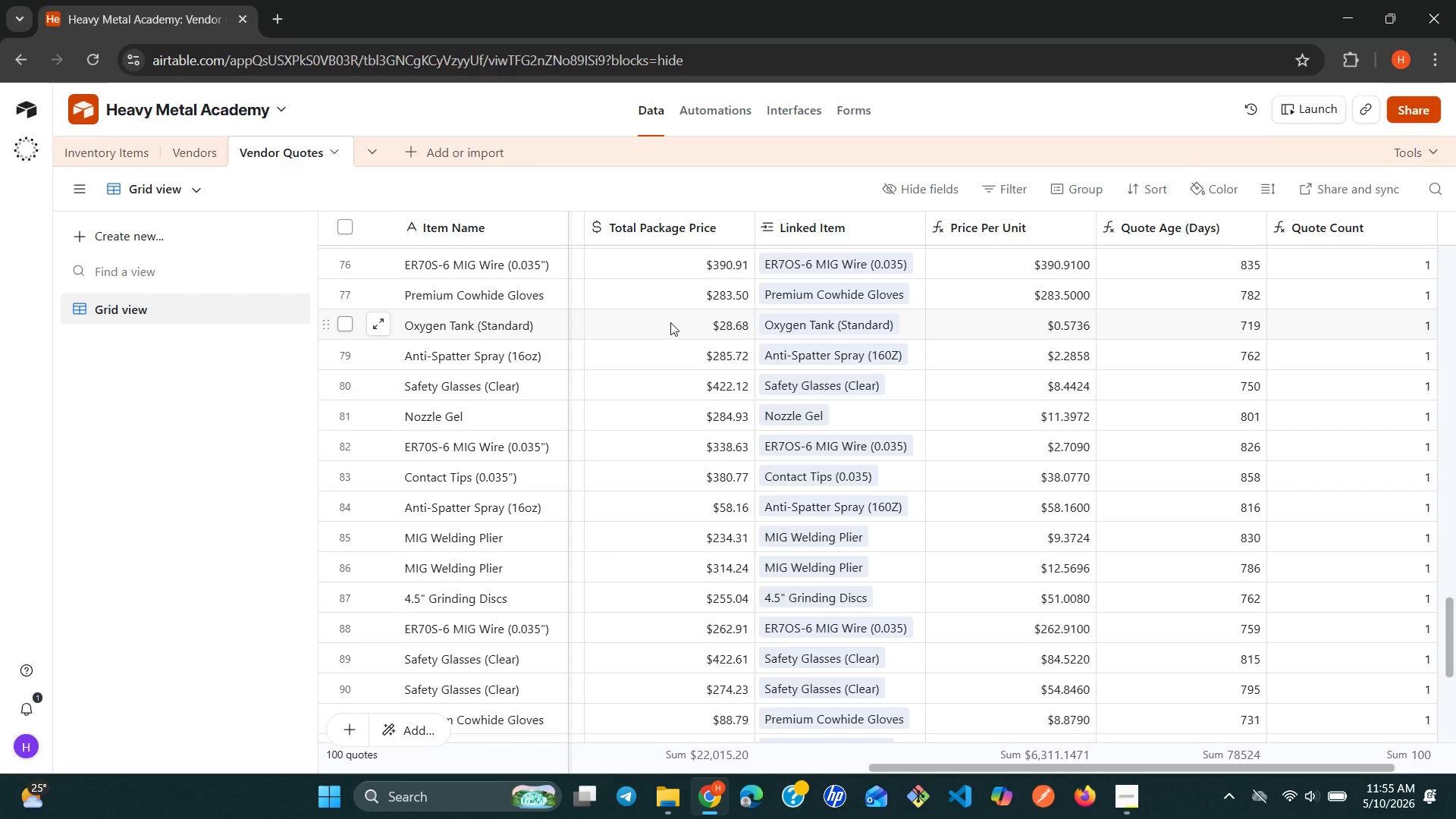 
left_click([201, 158])
 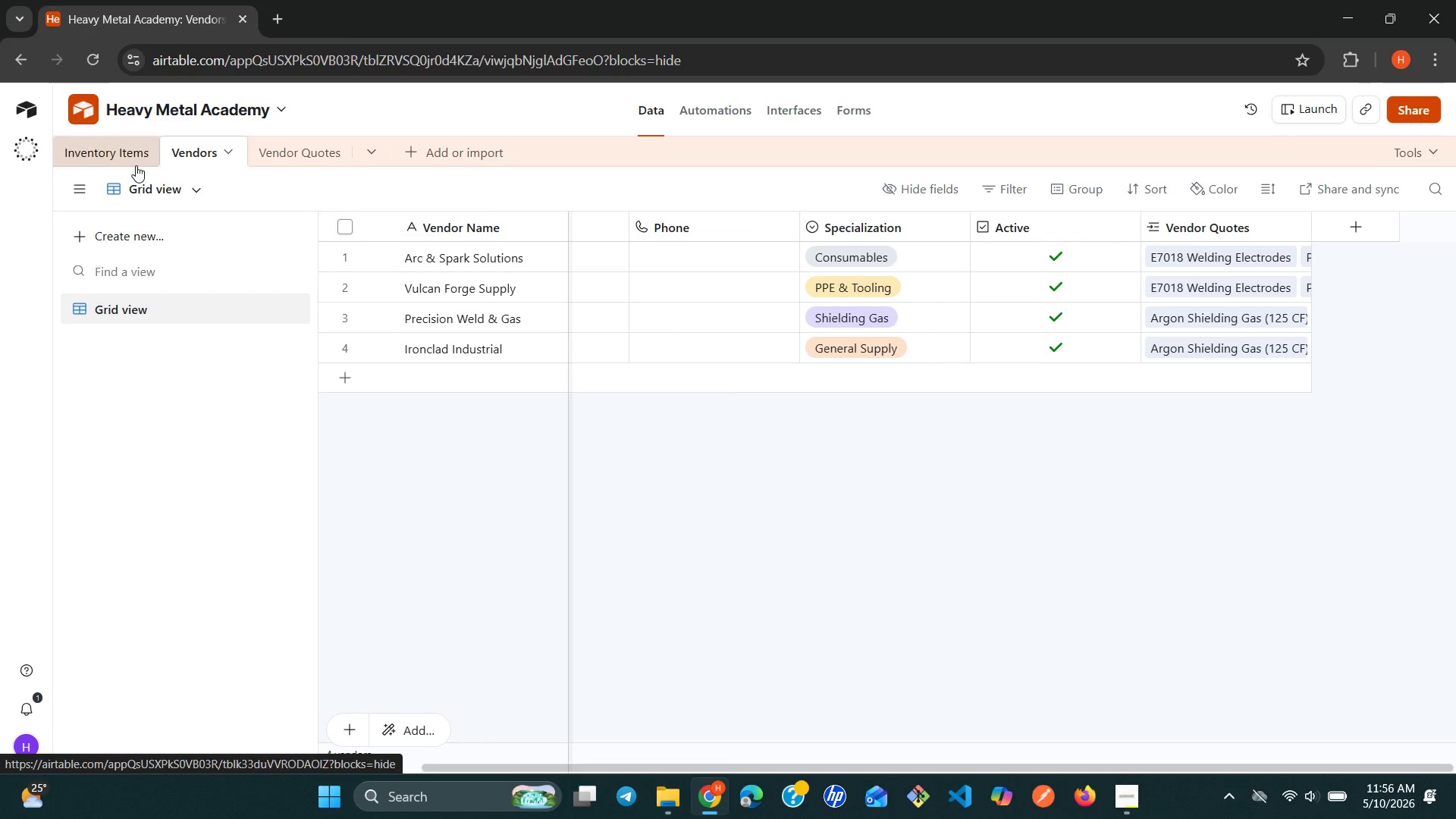 
left_click([118, 164])
 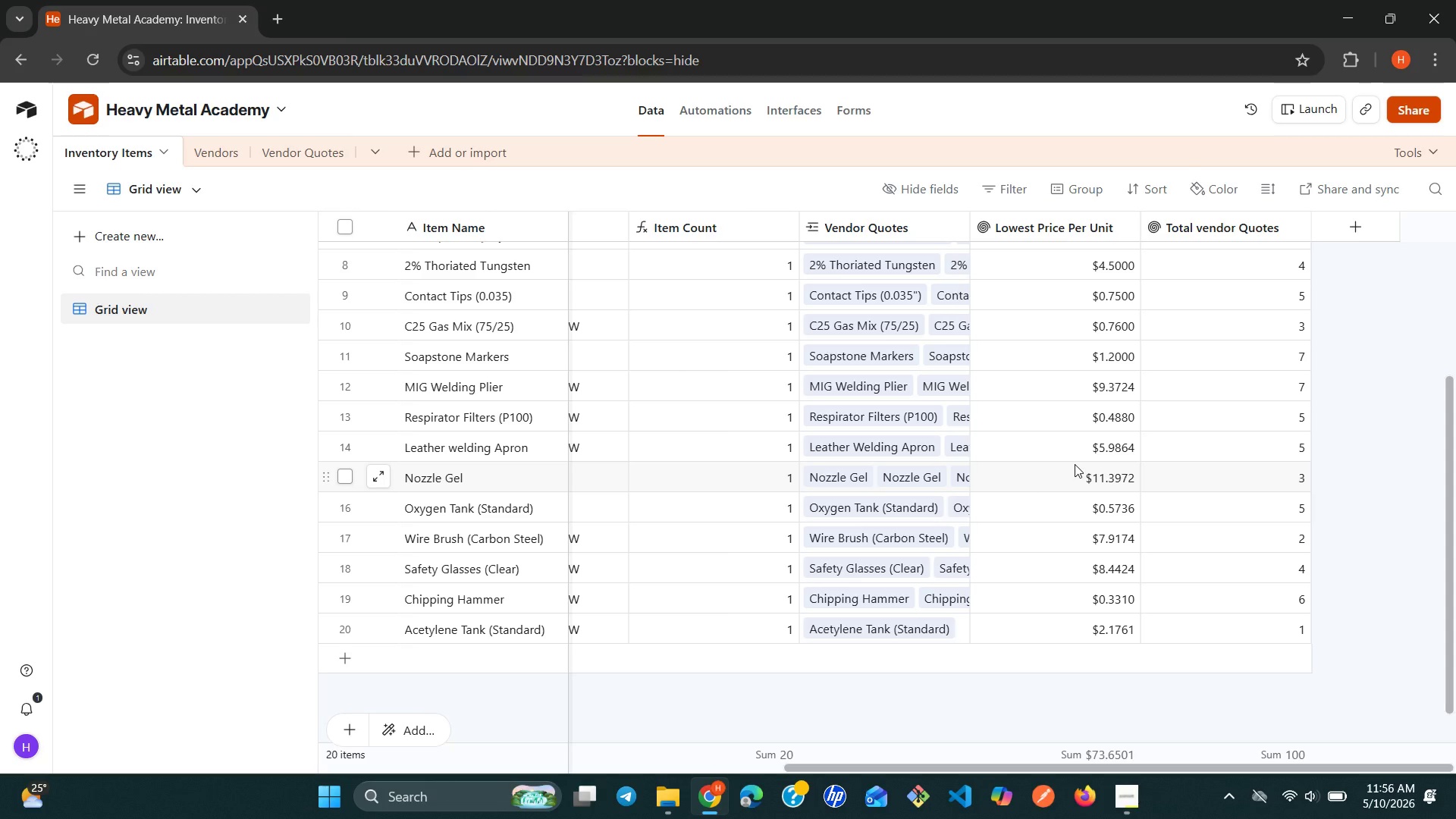 
wait(34.09)
 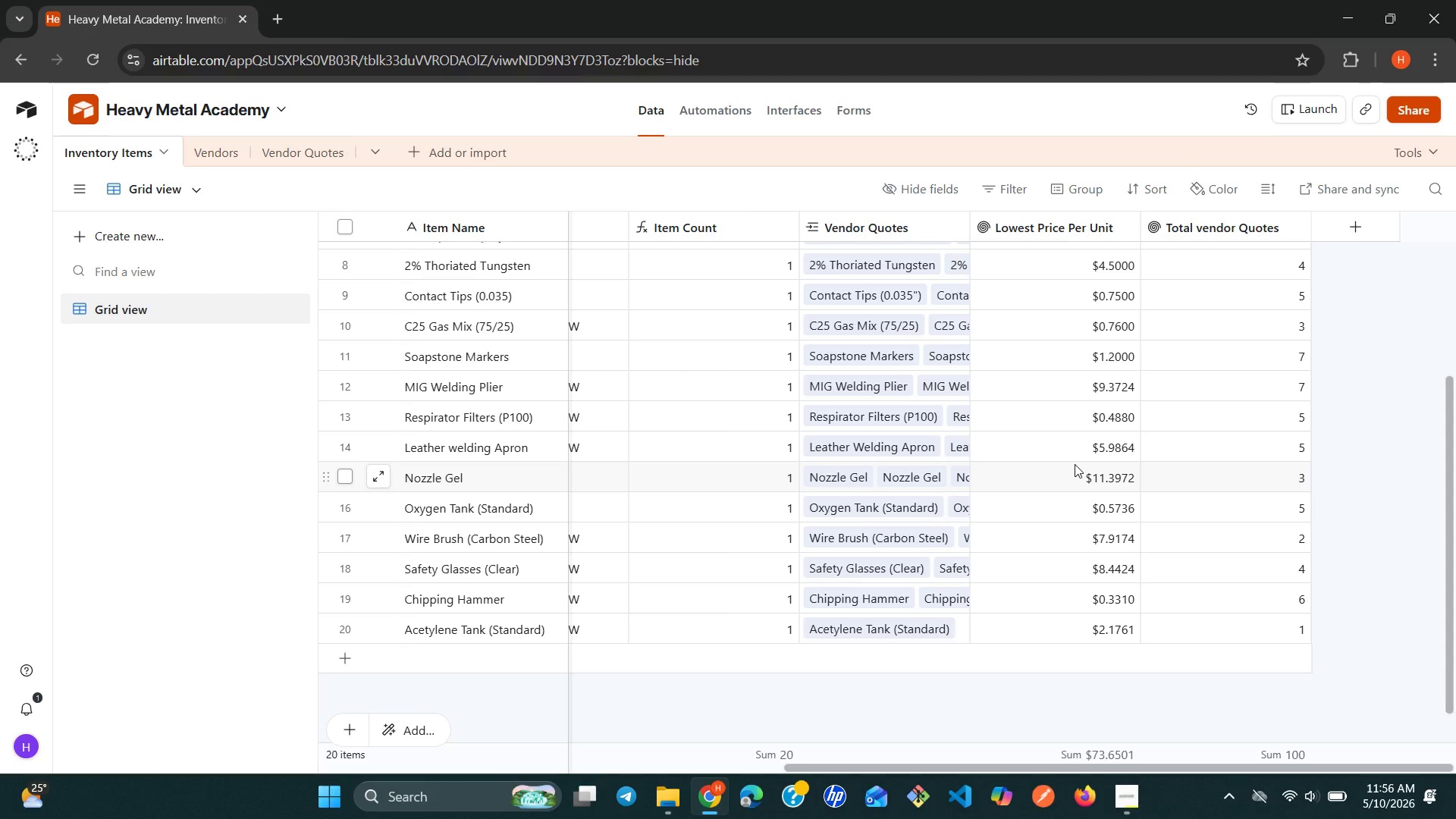 
key(Mute)
 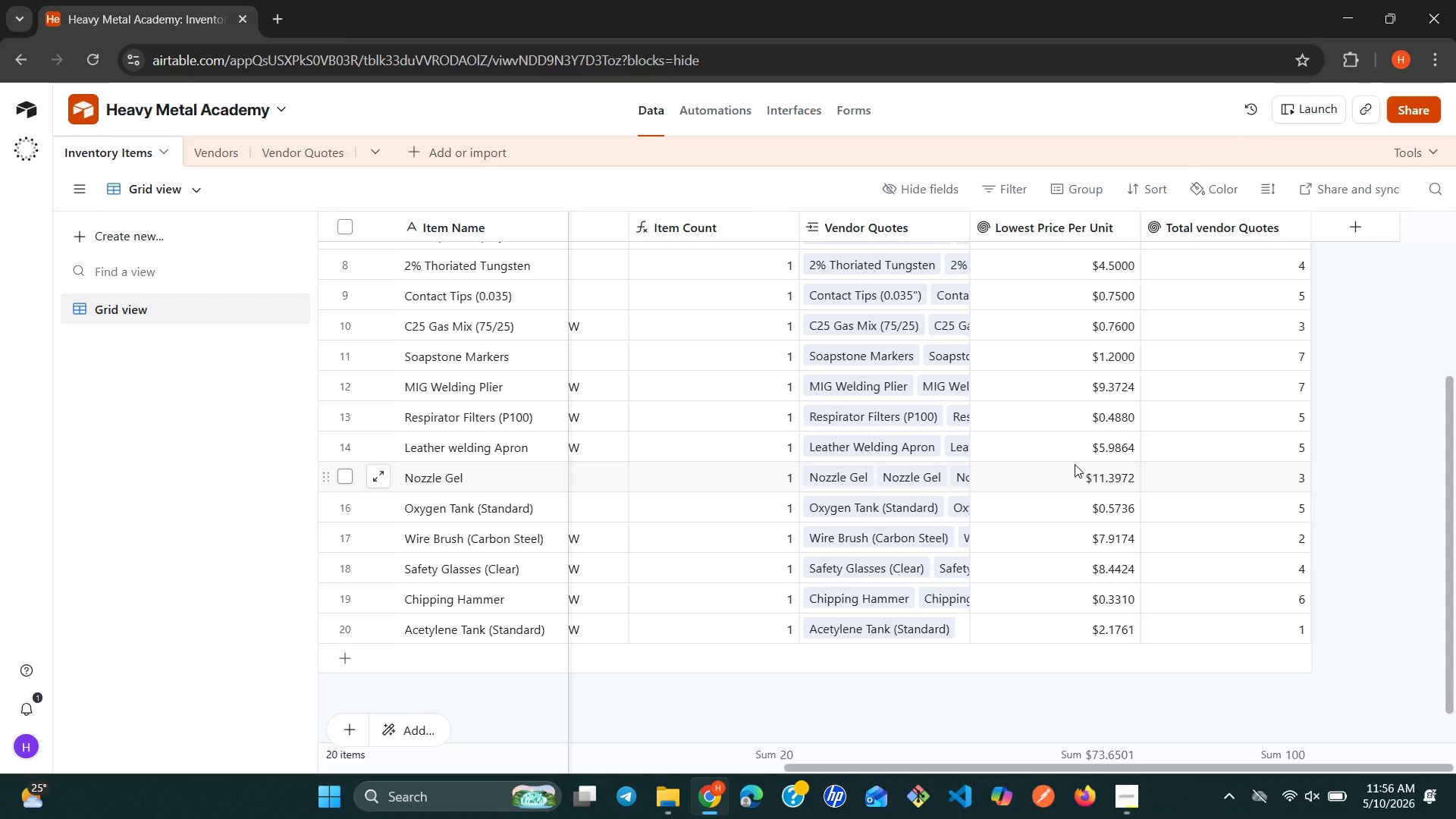 
wait(11.92)
 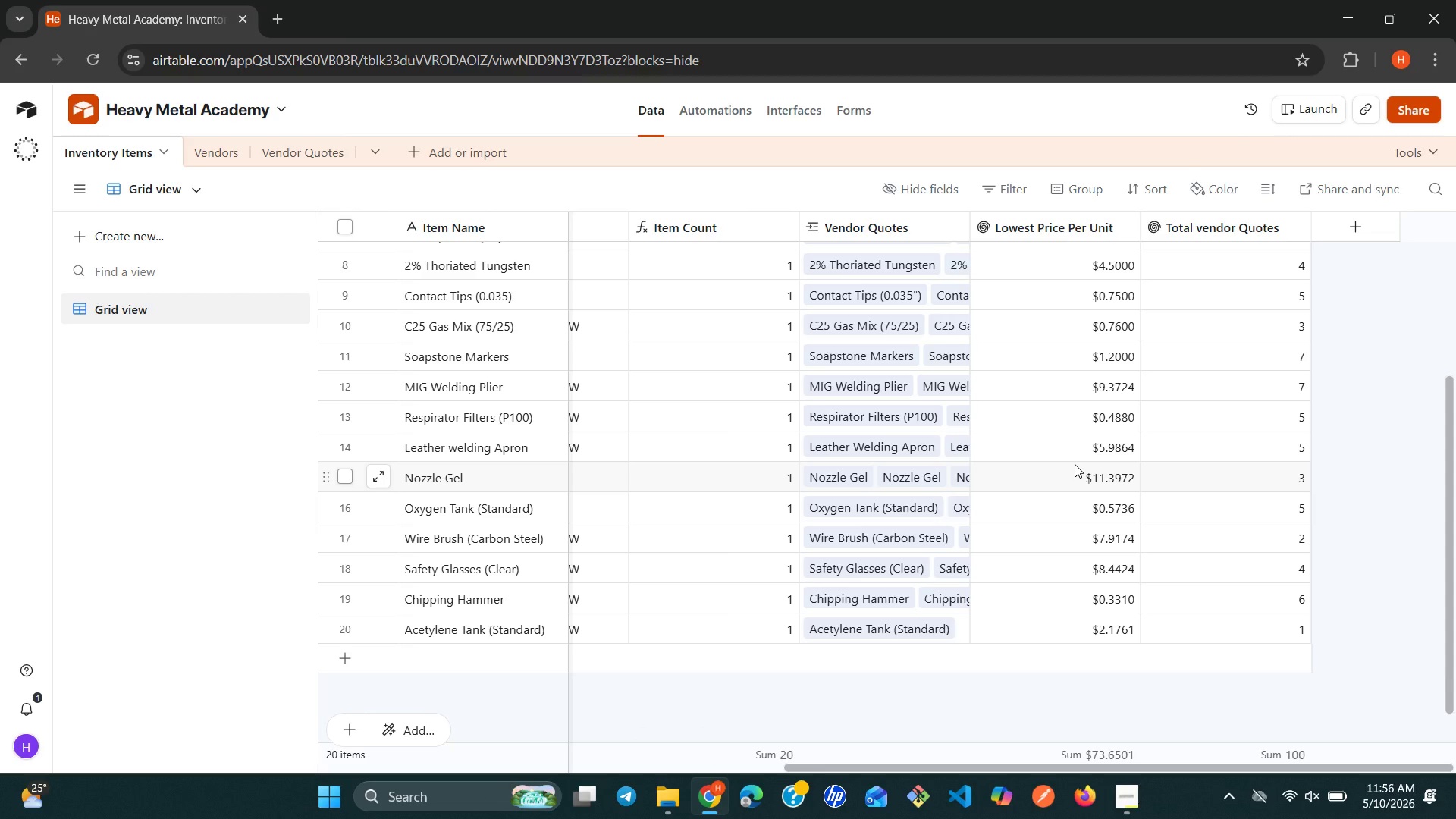 
left_click([1348, 231])
 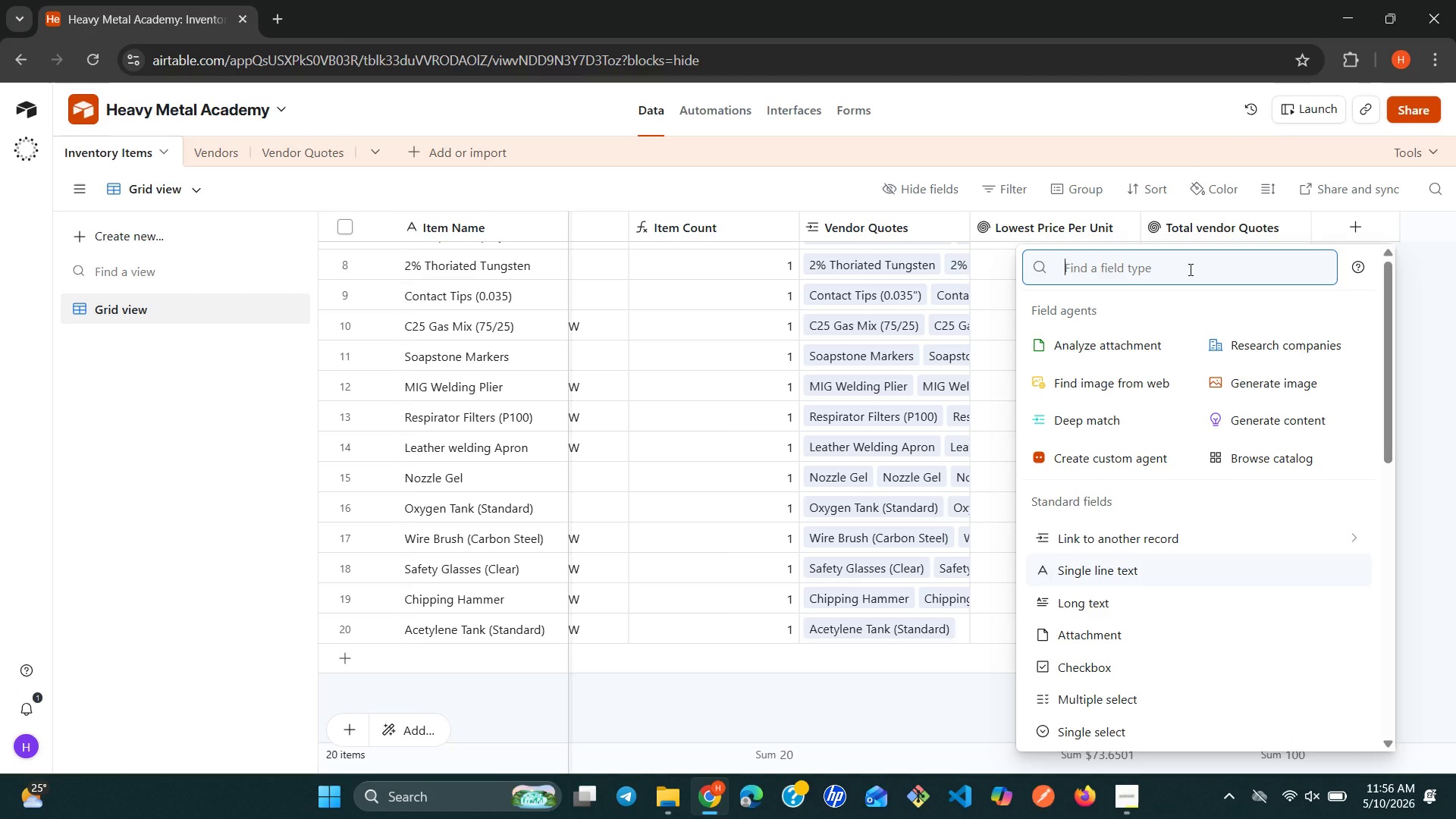 
type(ro)
 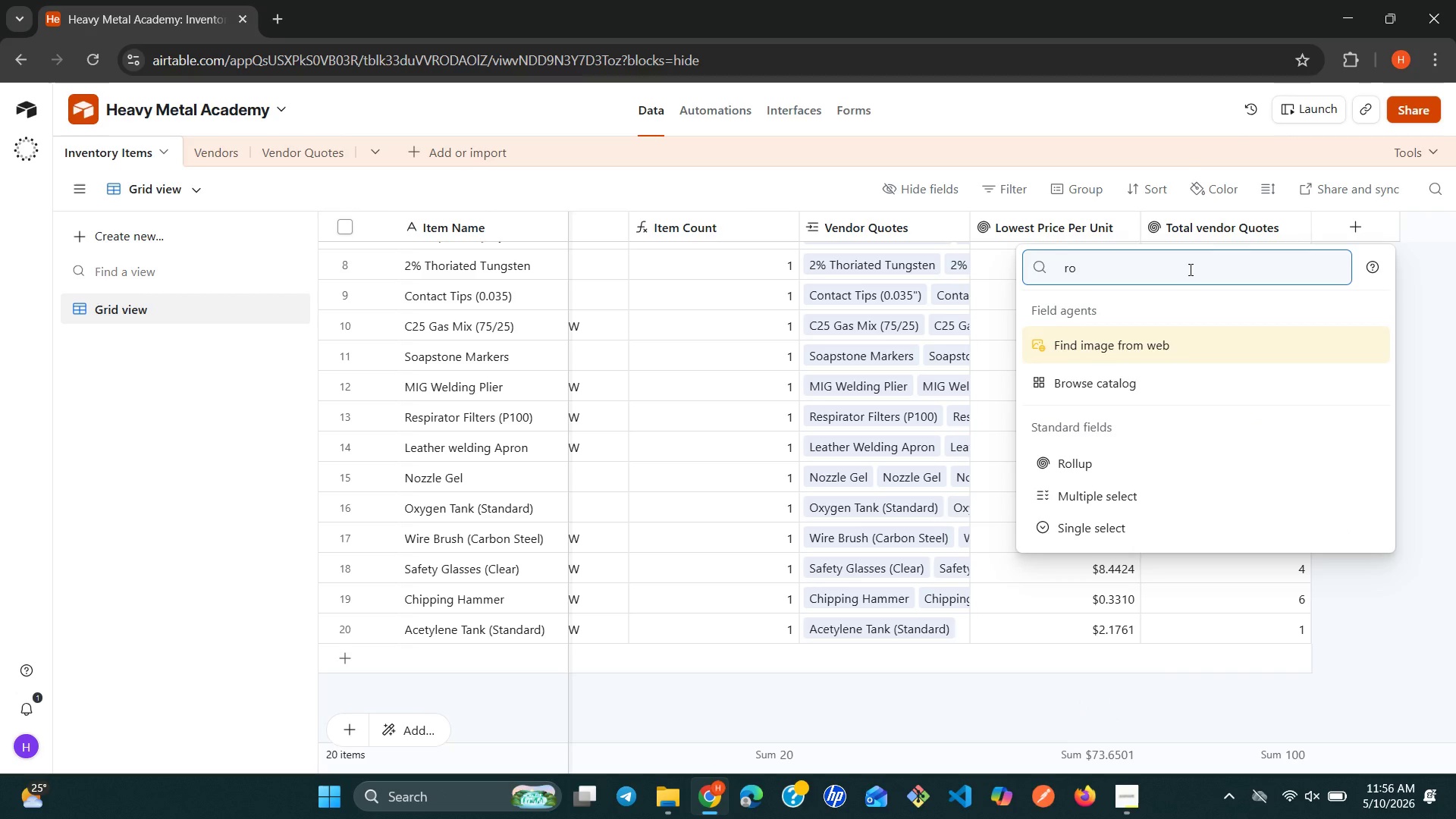 
key(ArrowDown)
 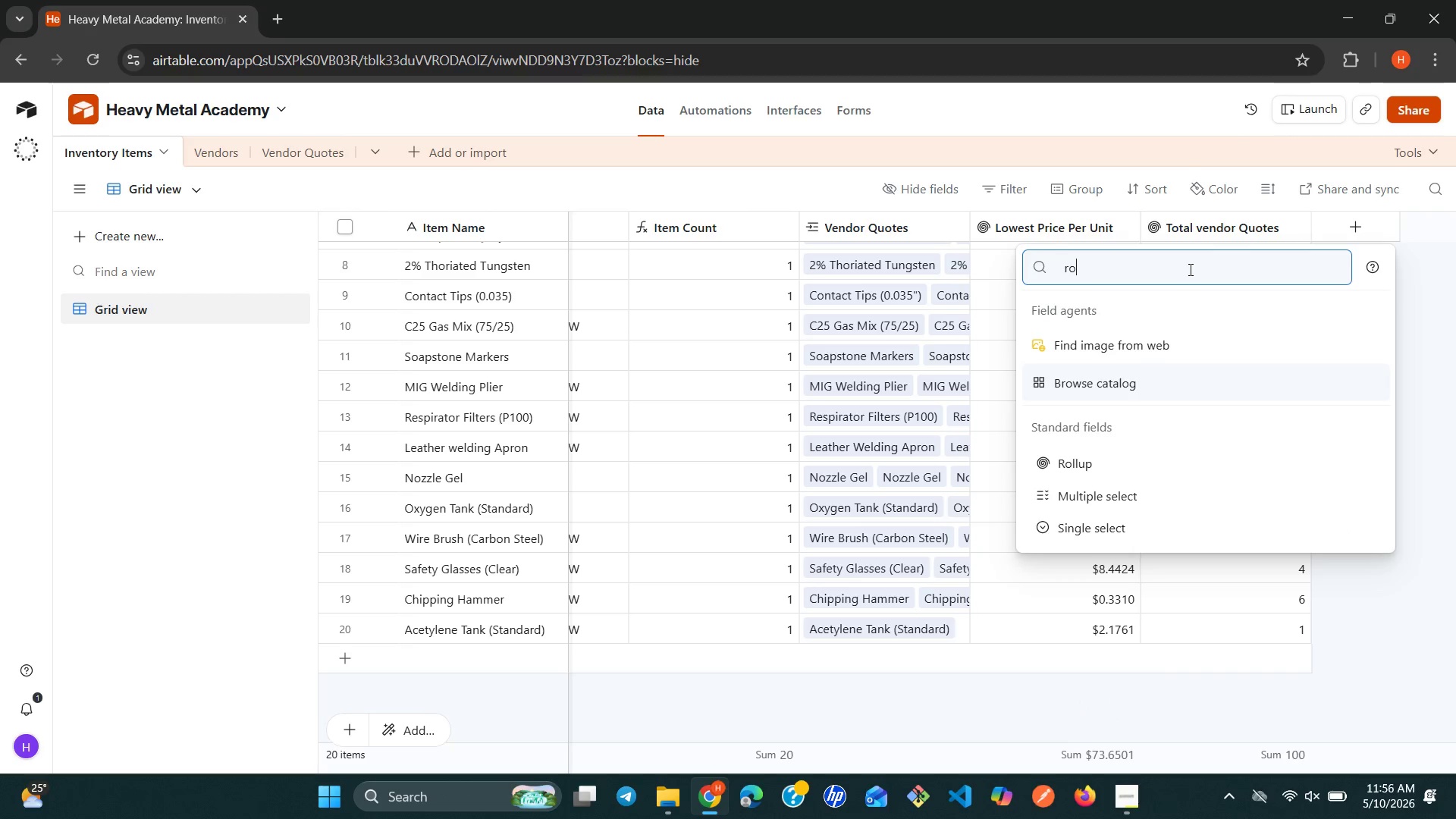 
key(ArrowDown)
 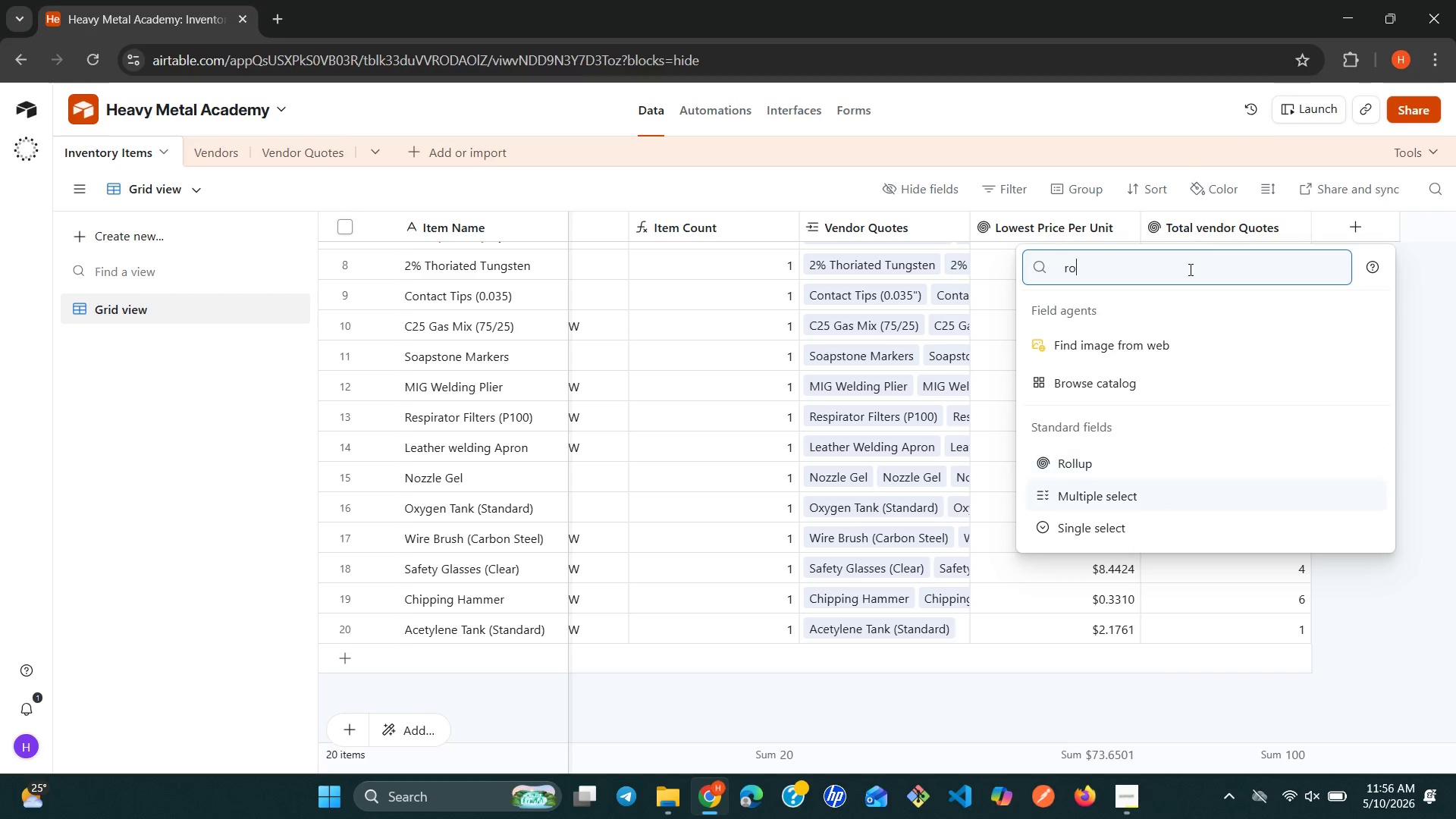 
key(ArrowDown)
 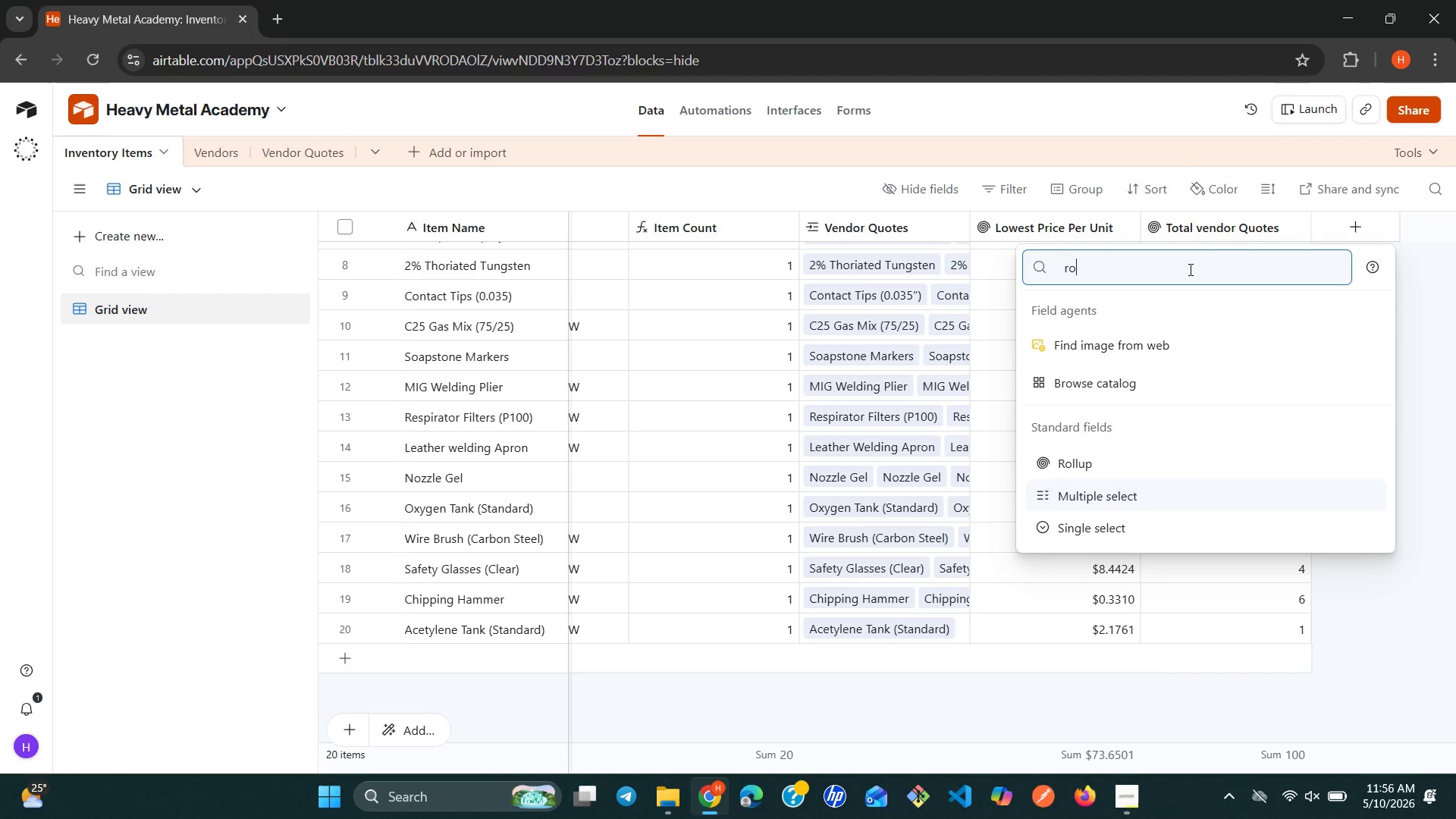 
key(ArrowUp)
 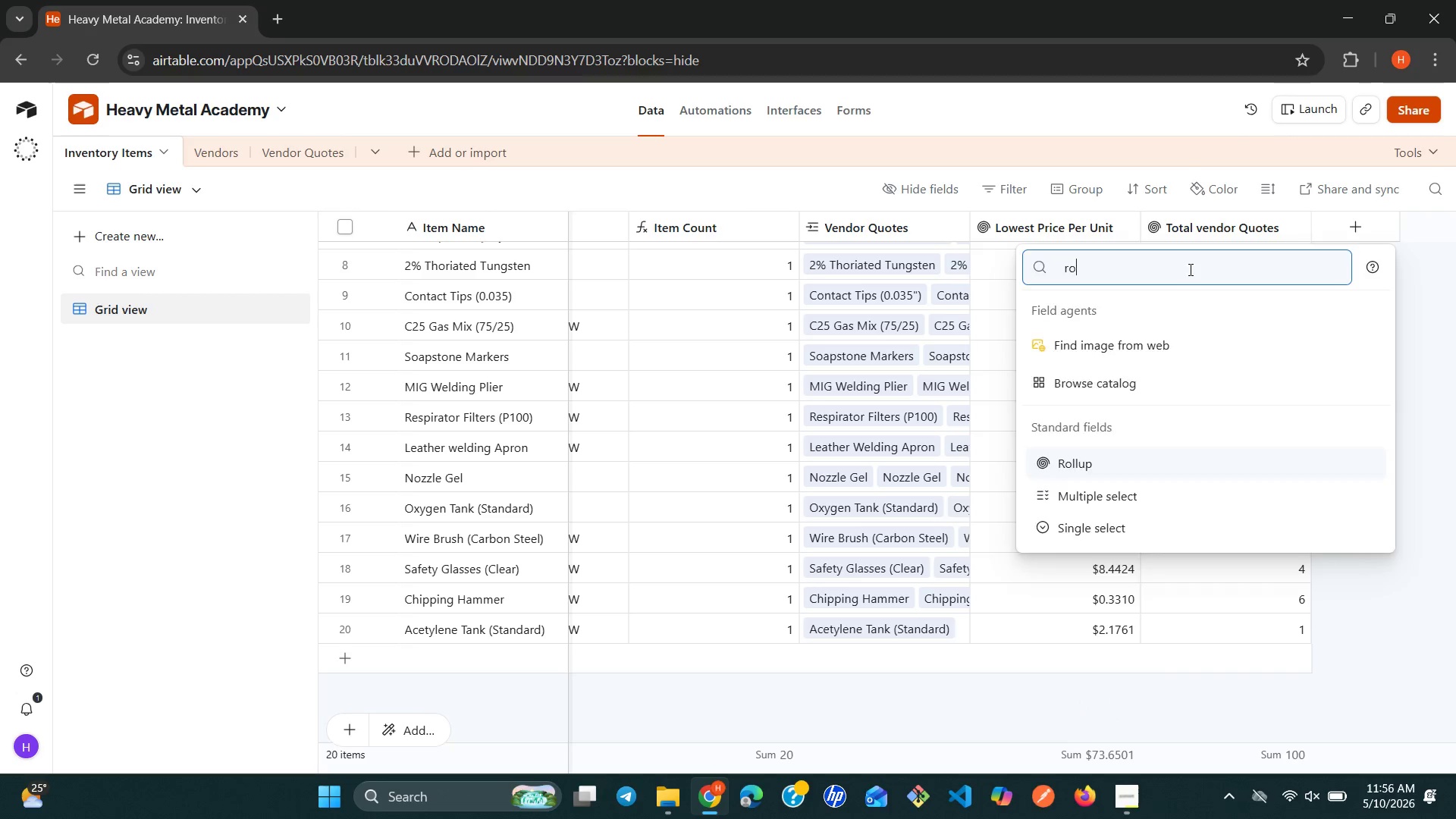 
key(Enter)
 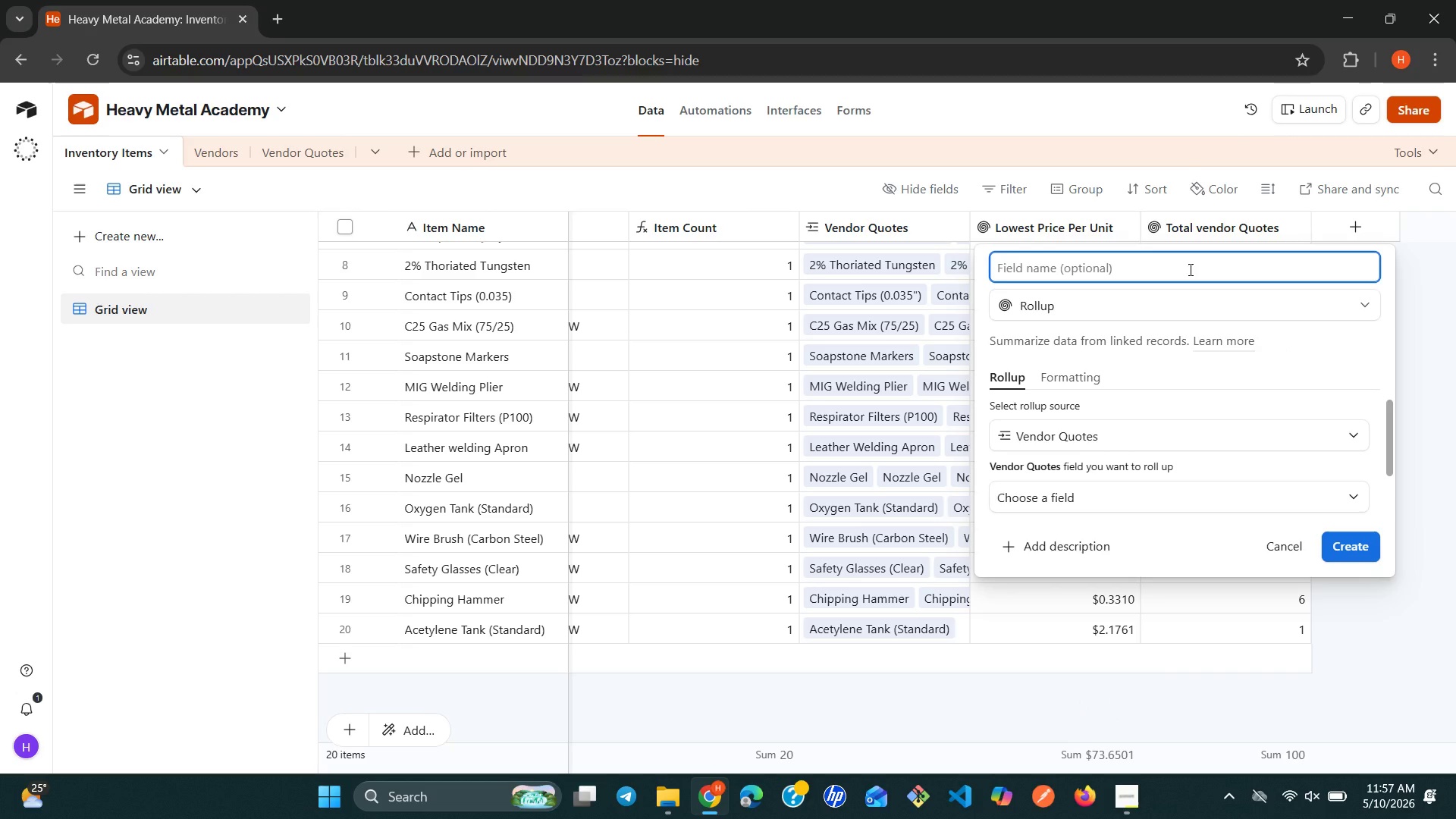 
type(Highest )
 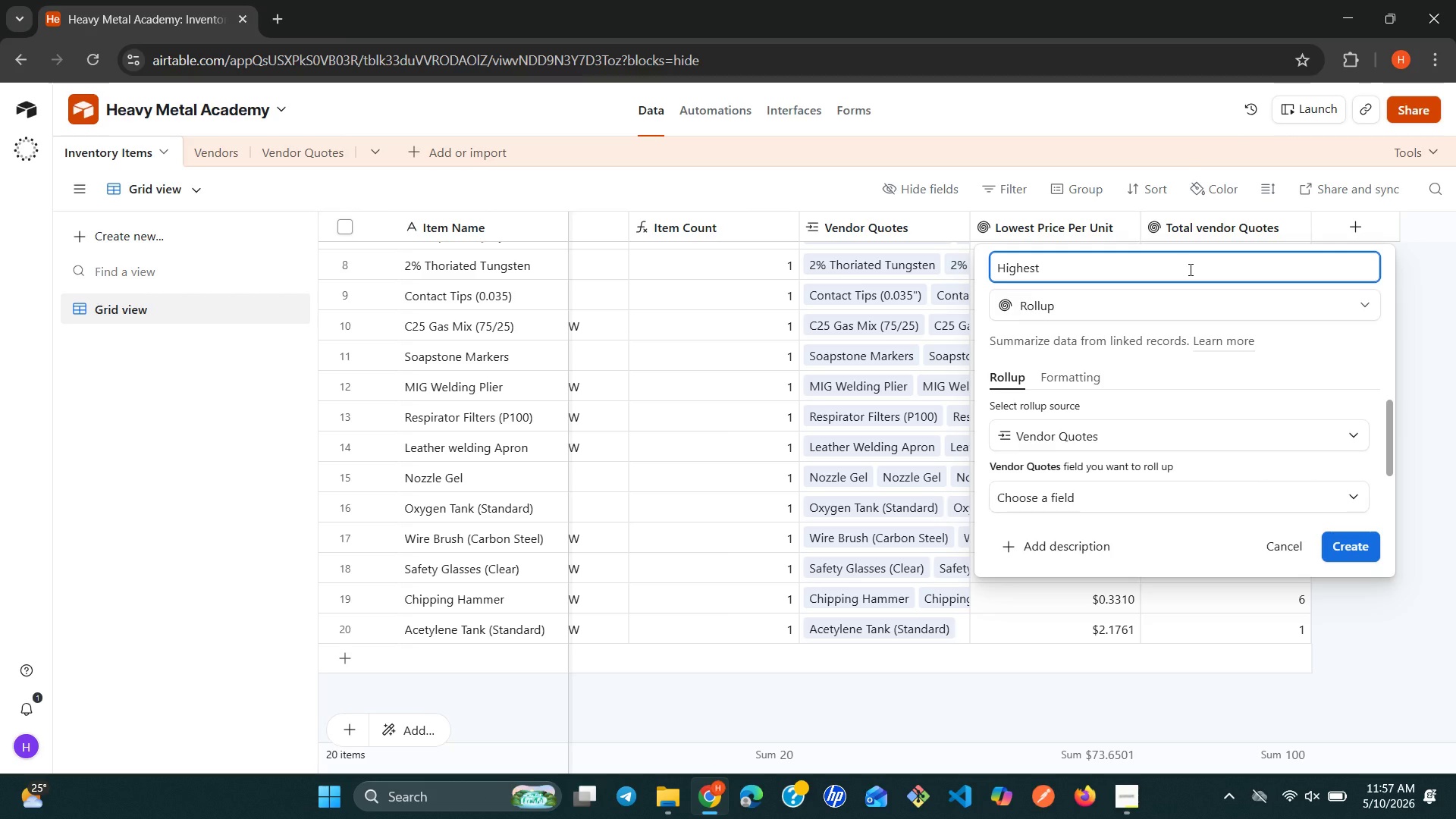 
type(Price Per Unit)
 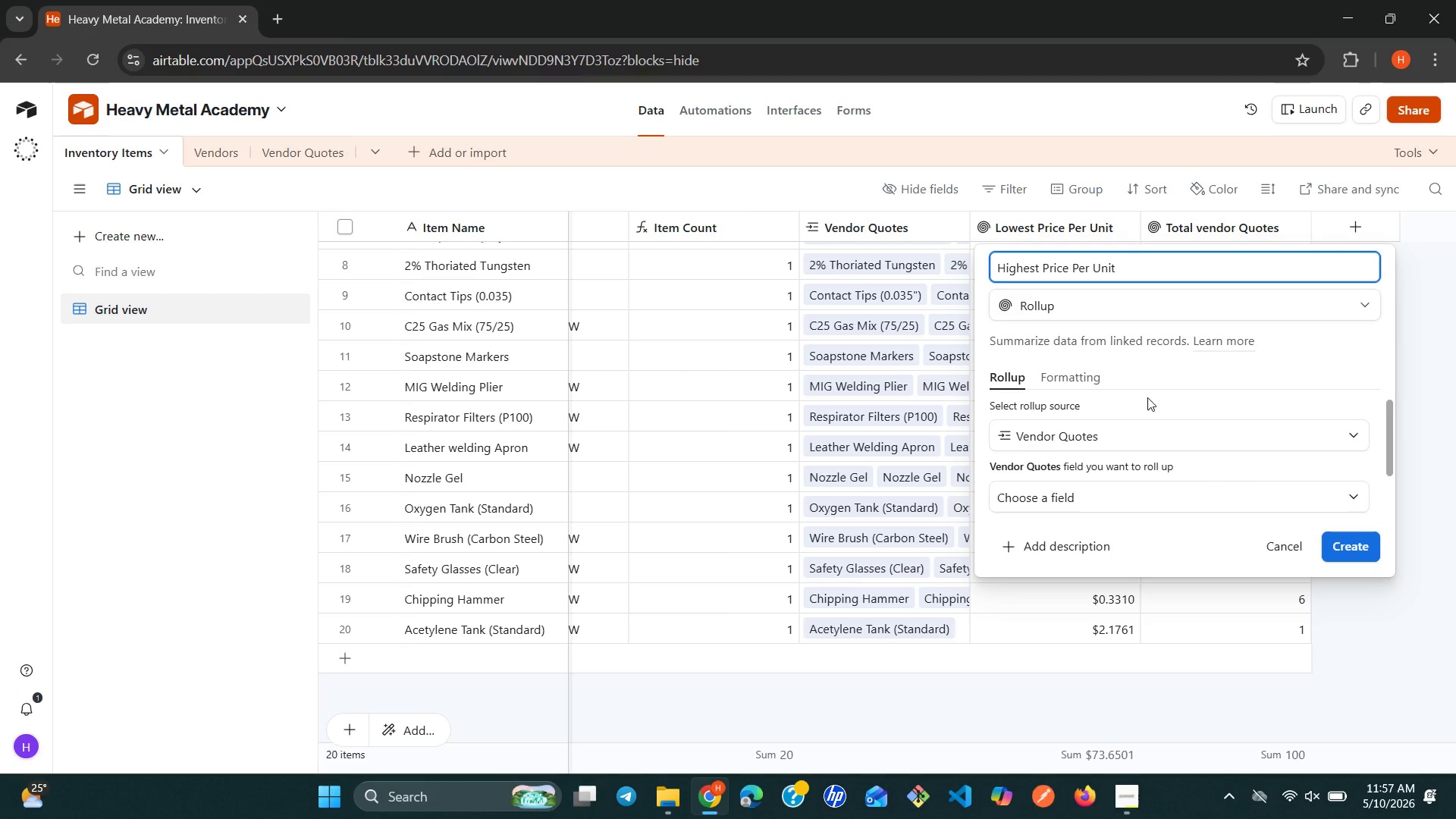 
mouse_move([1210, 437])
 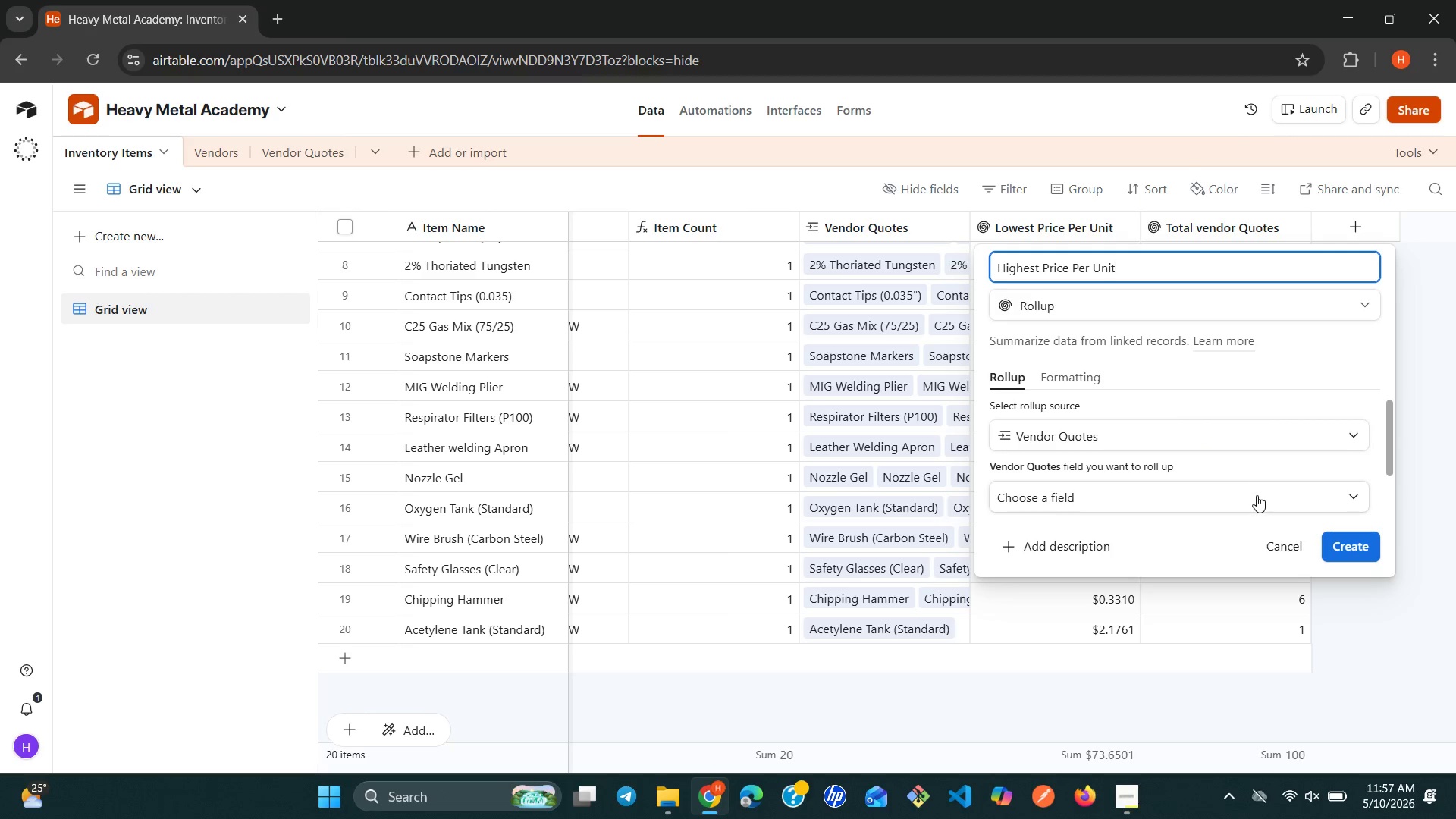 
left_click([1257, 495])
 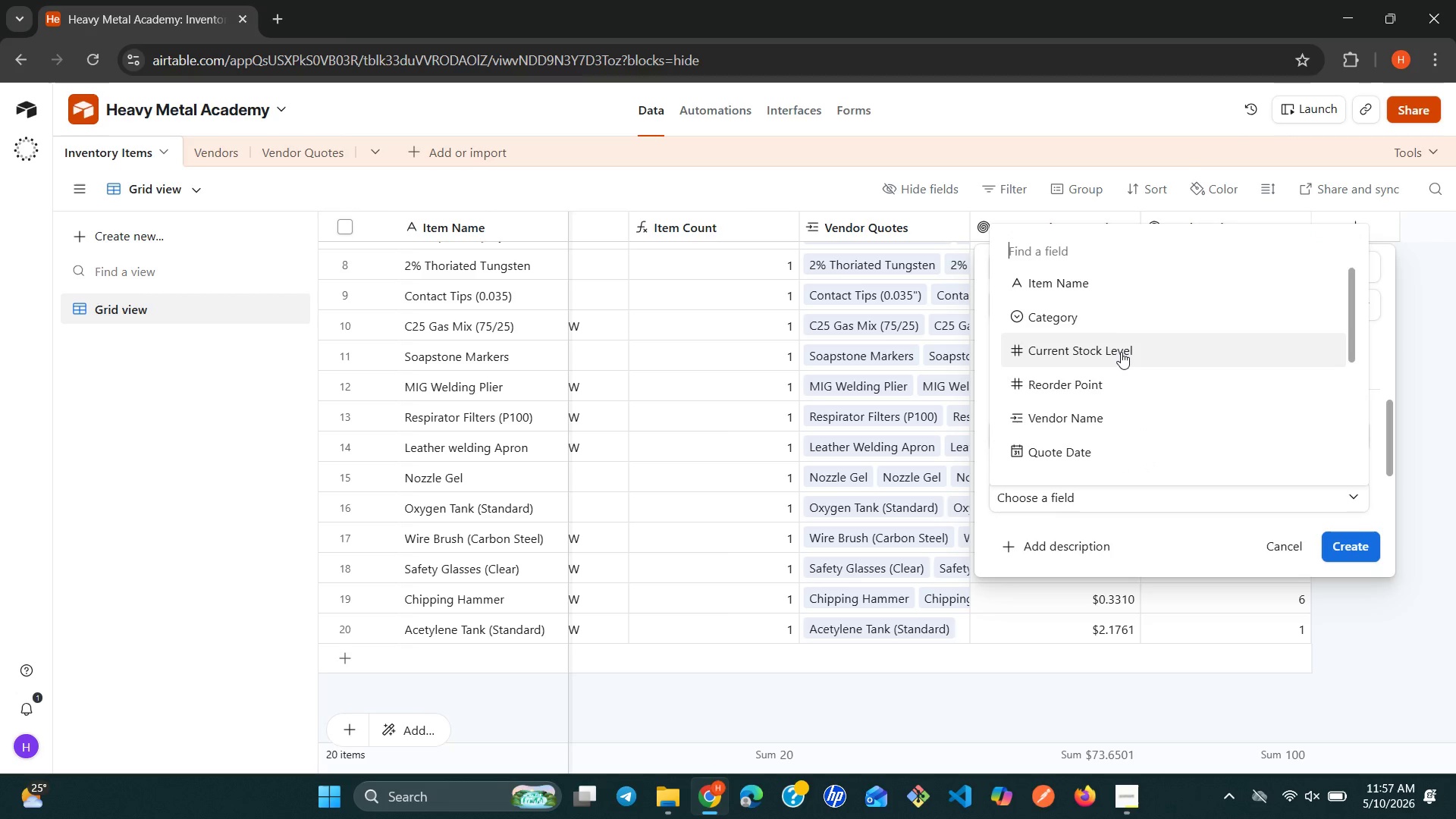 
type(pr)
 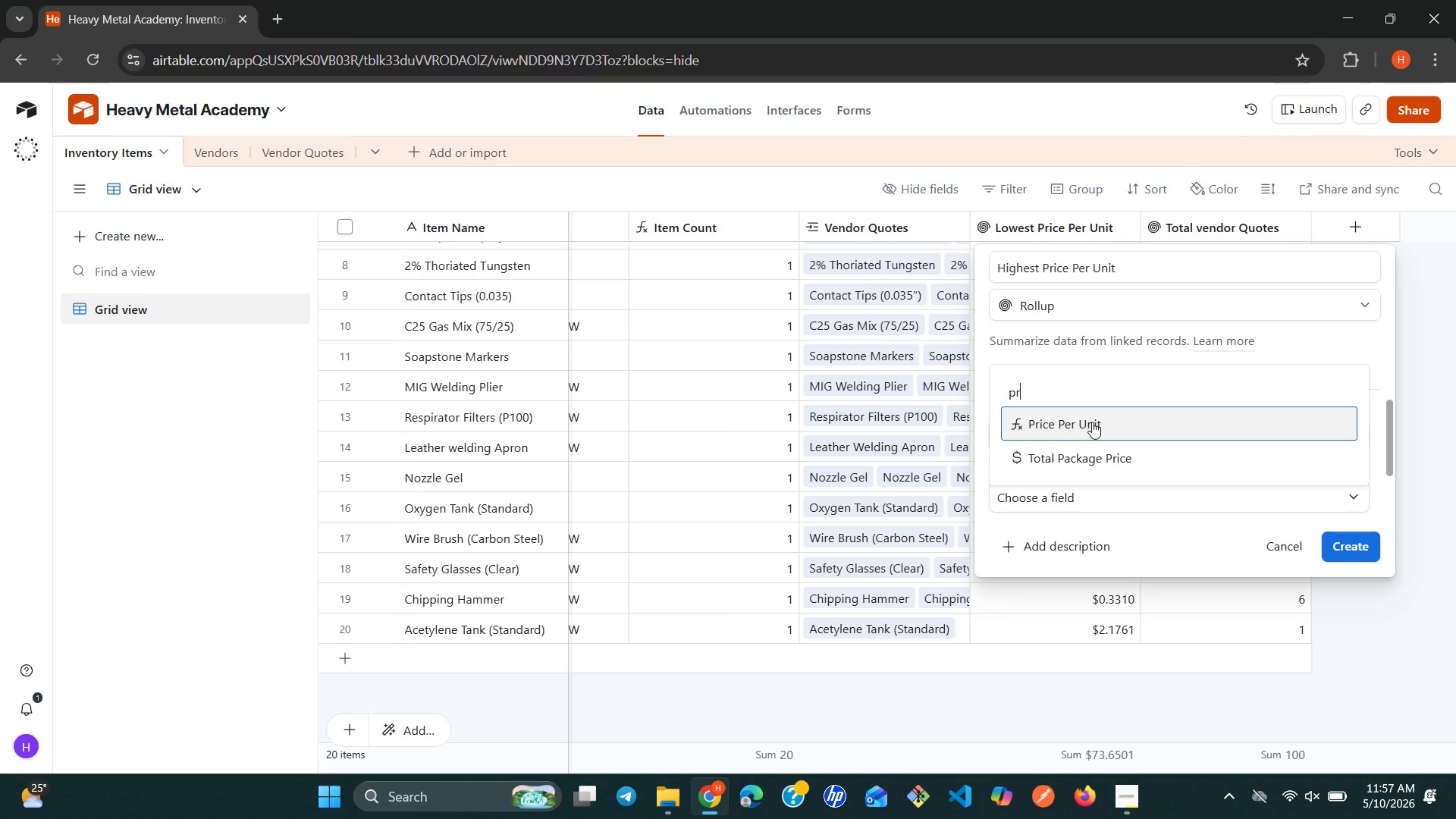 
left_click([1091, 424])
 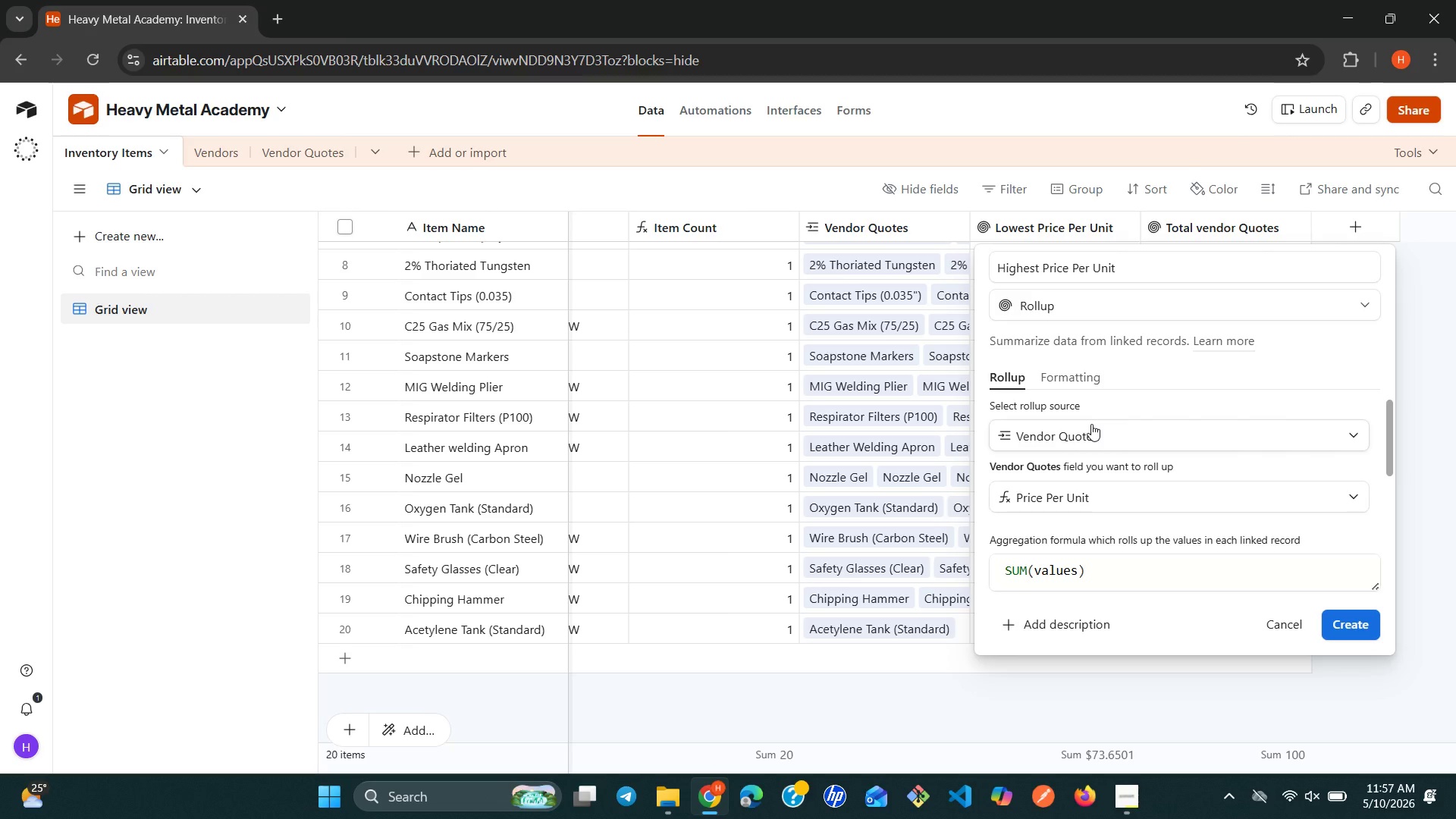 
wait(7.33)
 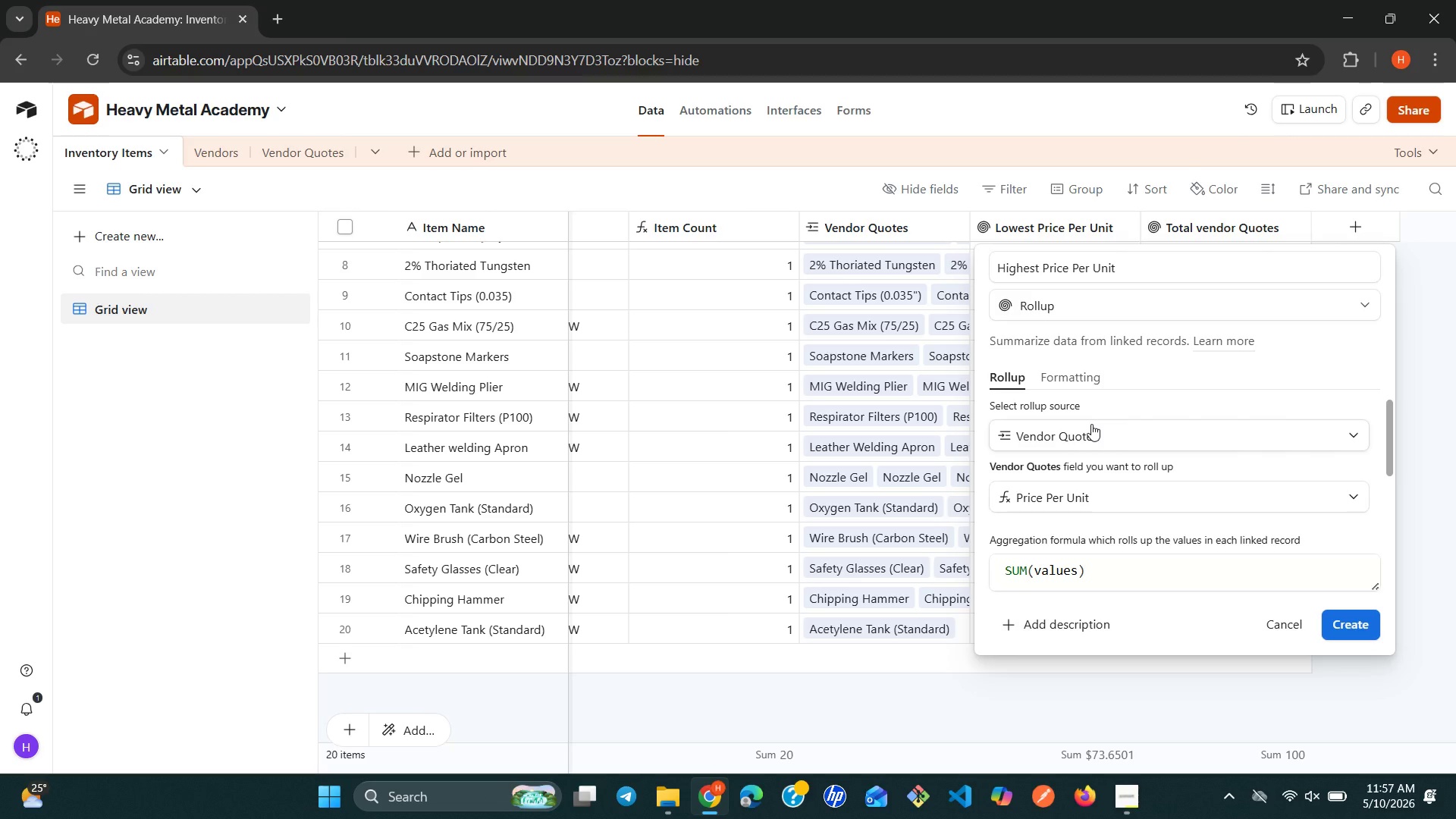 
left_click([1215, 571])
 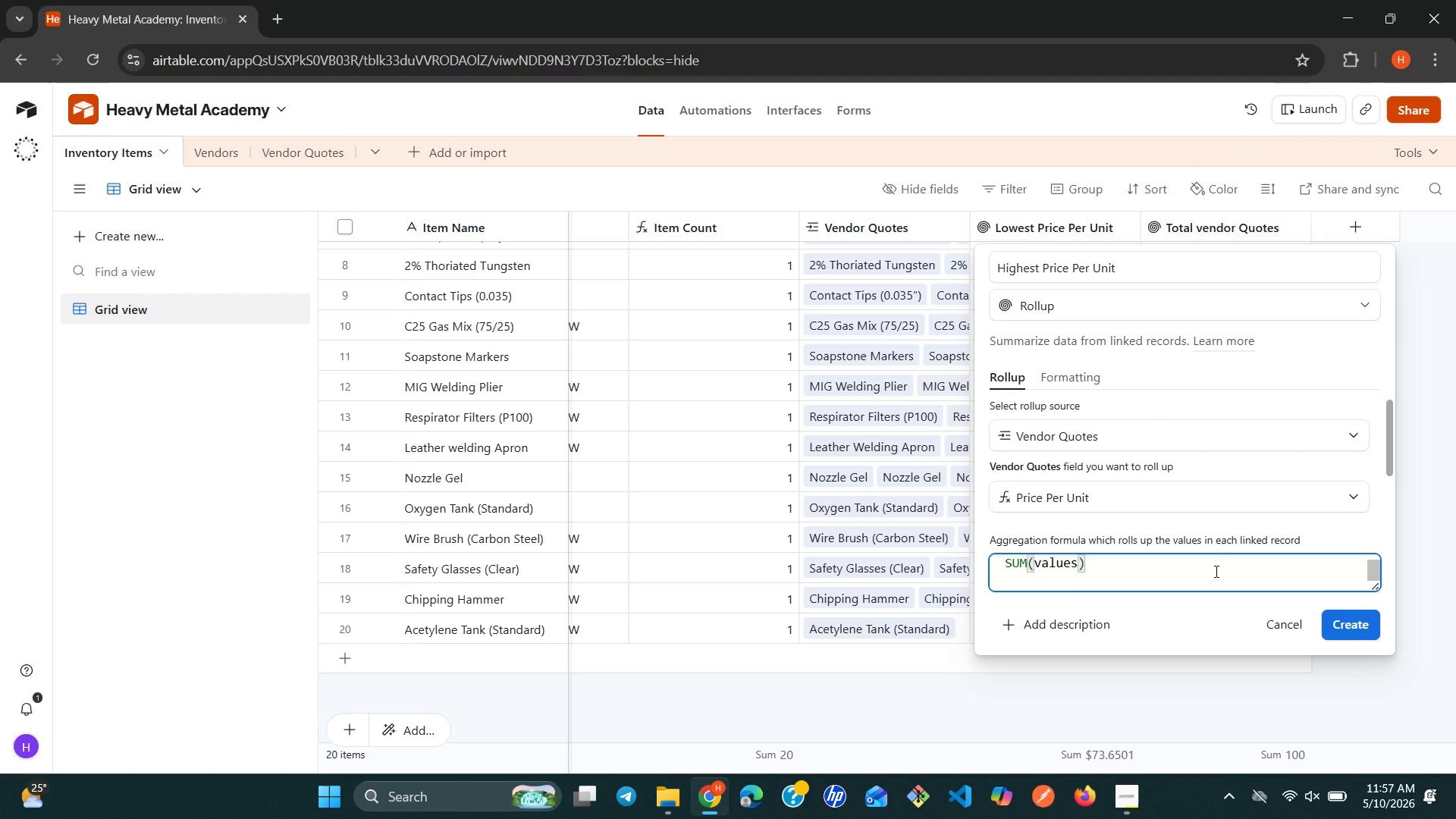 
double_click([1215, 571])
 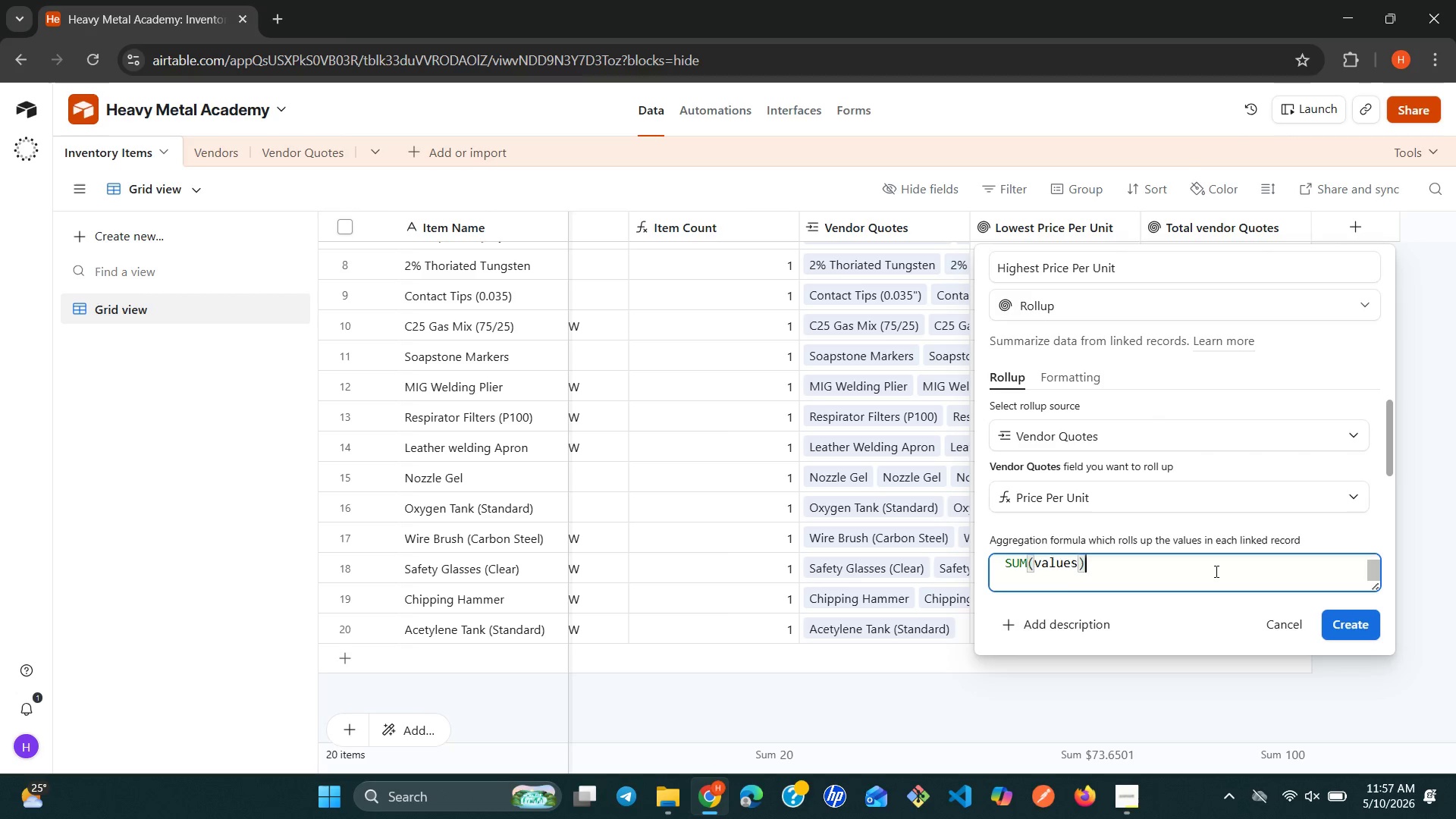 
triple_click([1215, 571])
 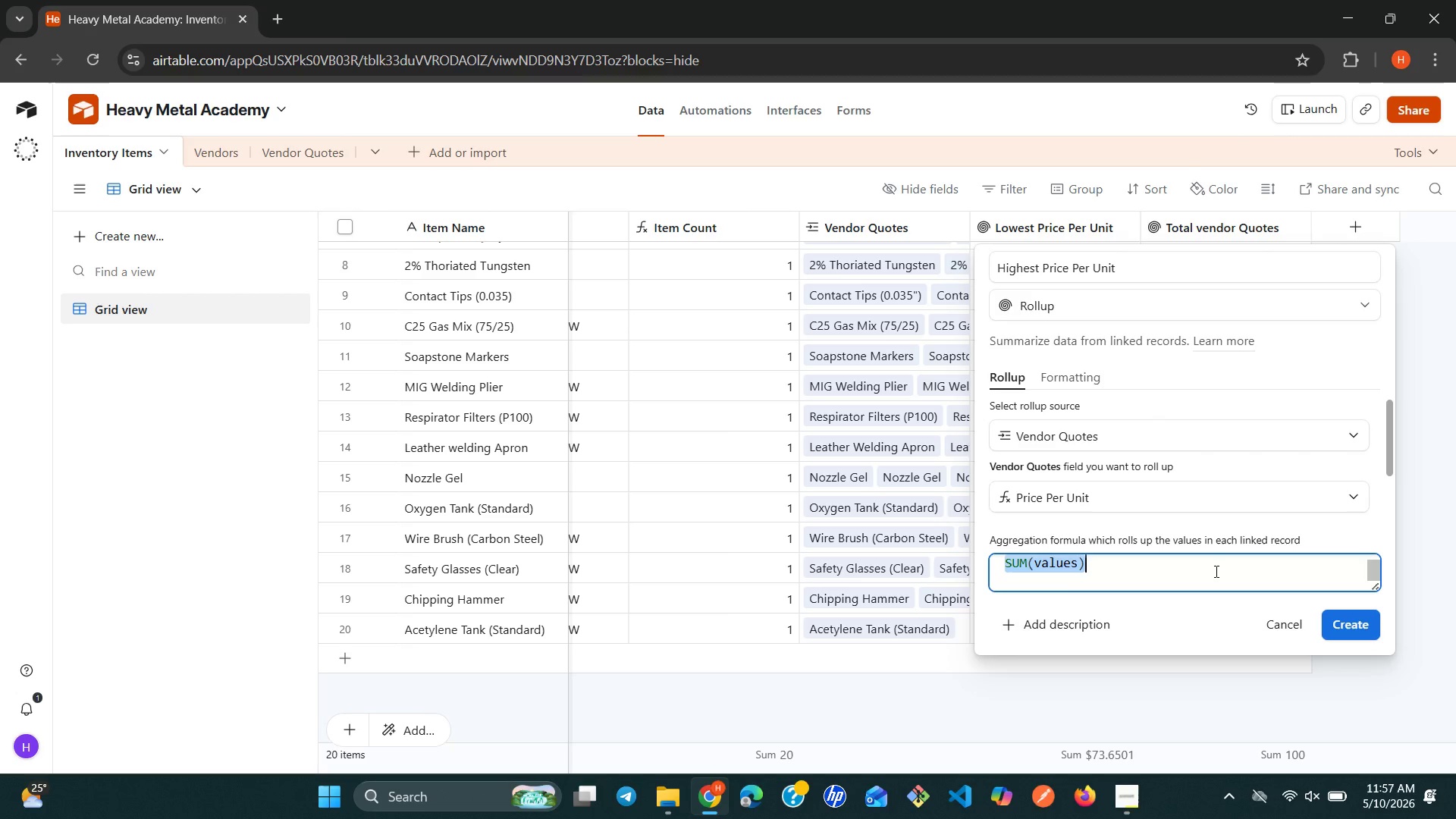 
triple_click([1215, 571])
 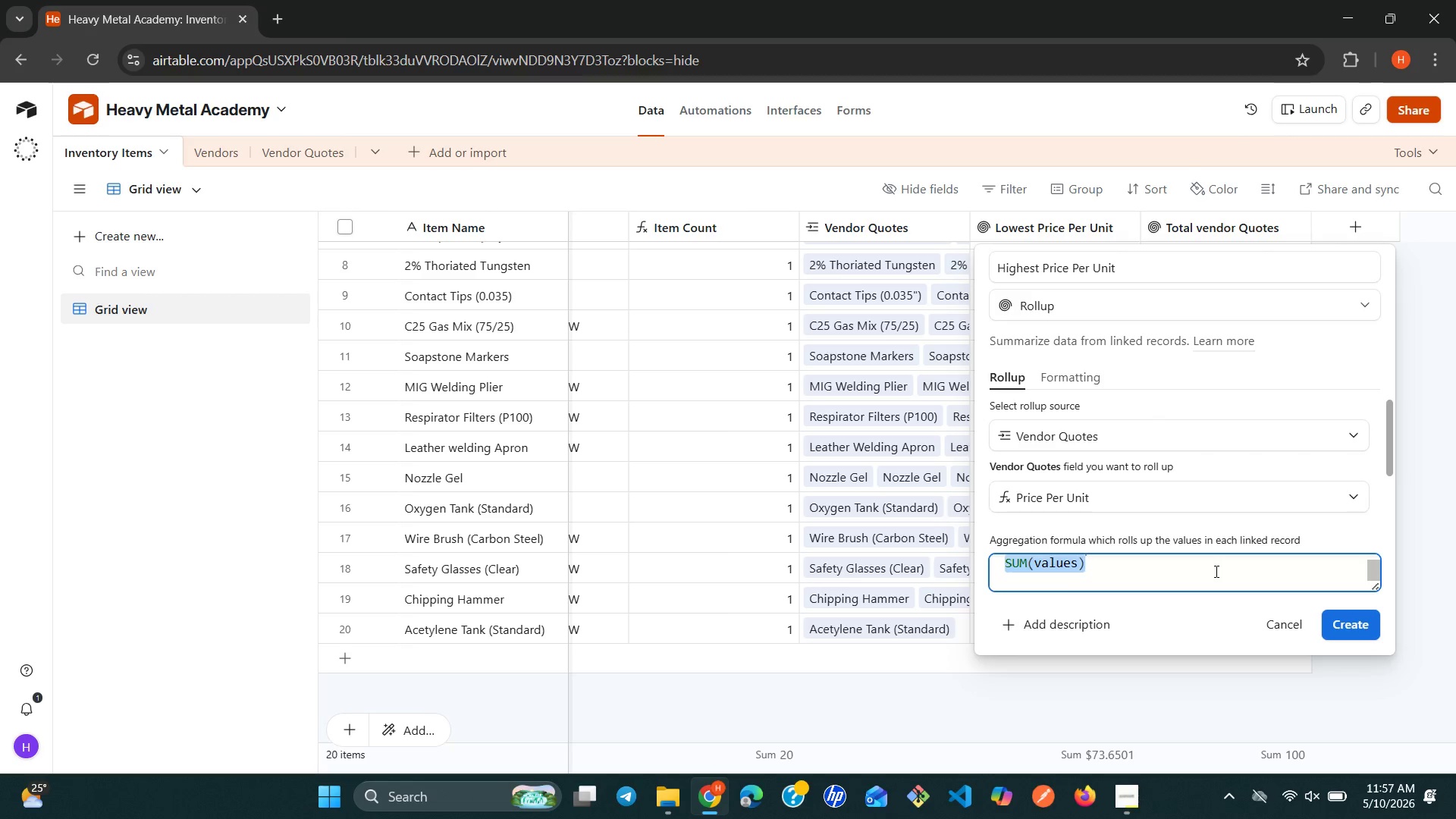 
type(ma)
 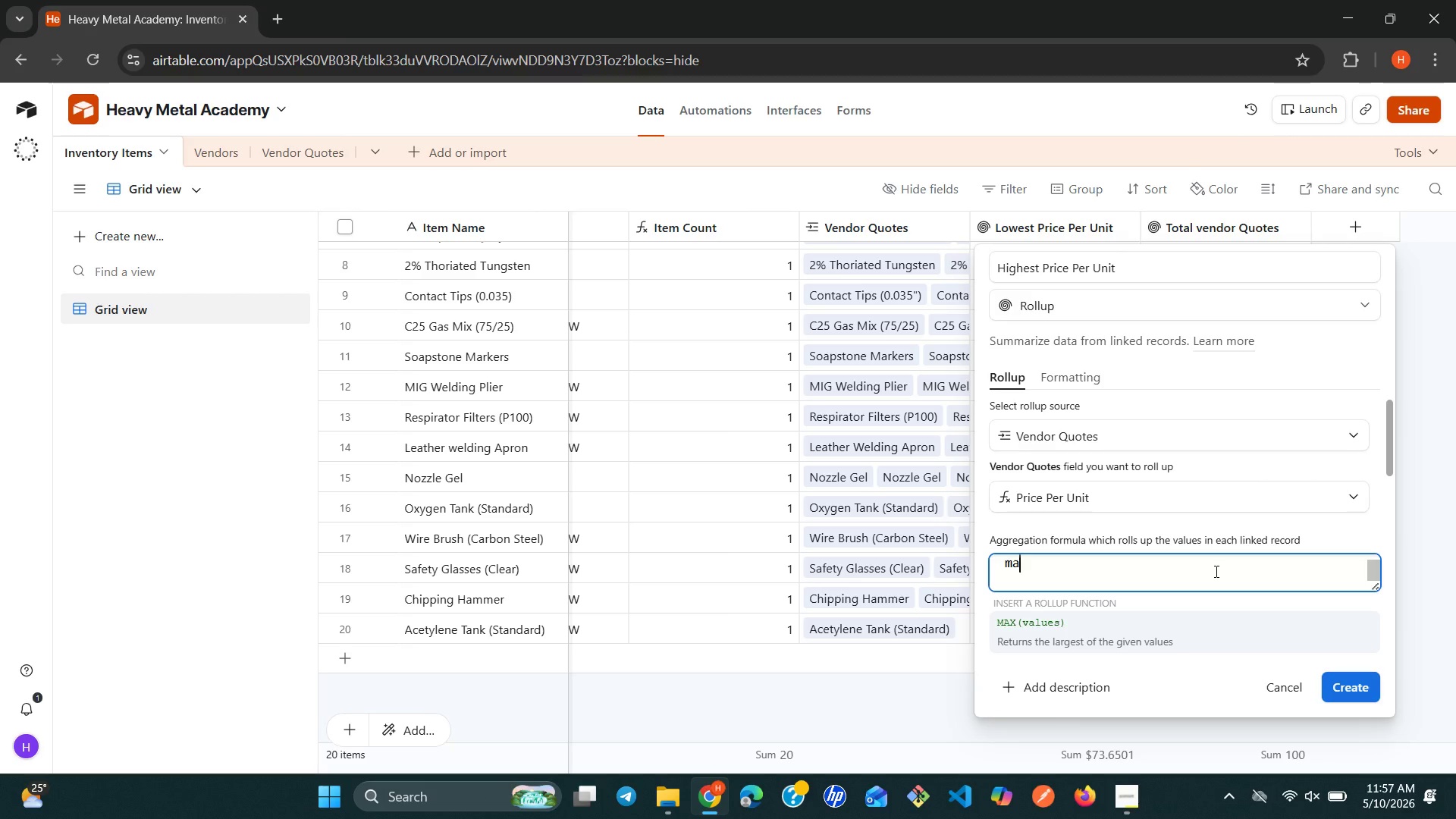 
key(Enter)
 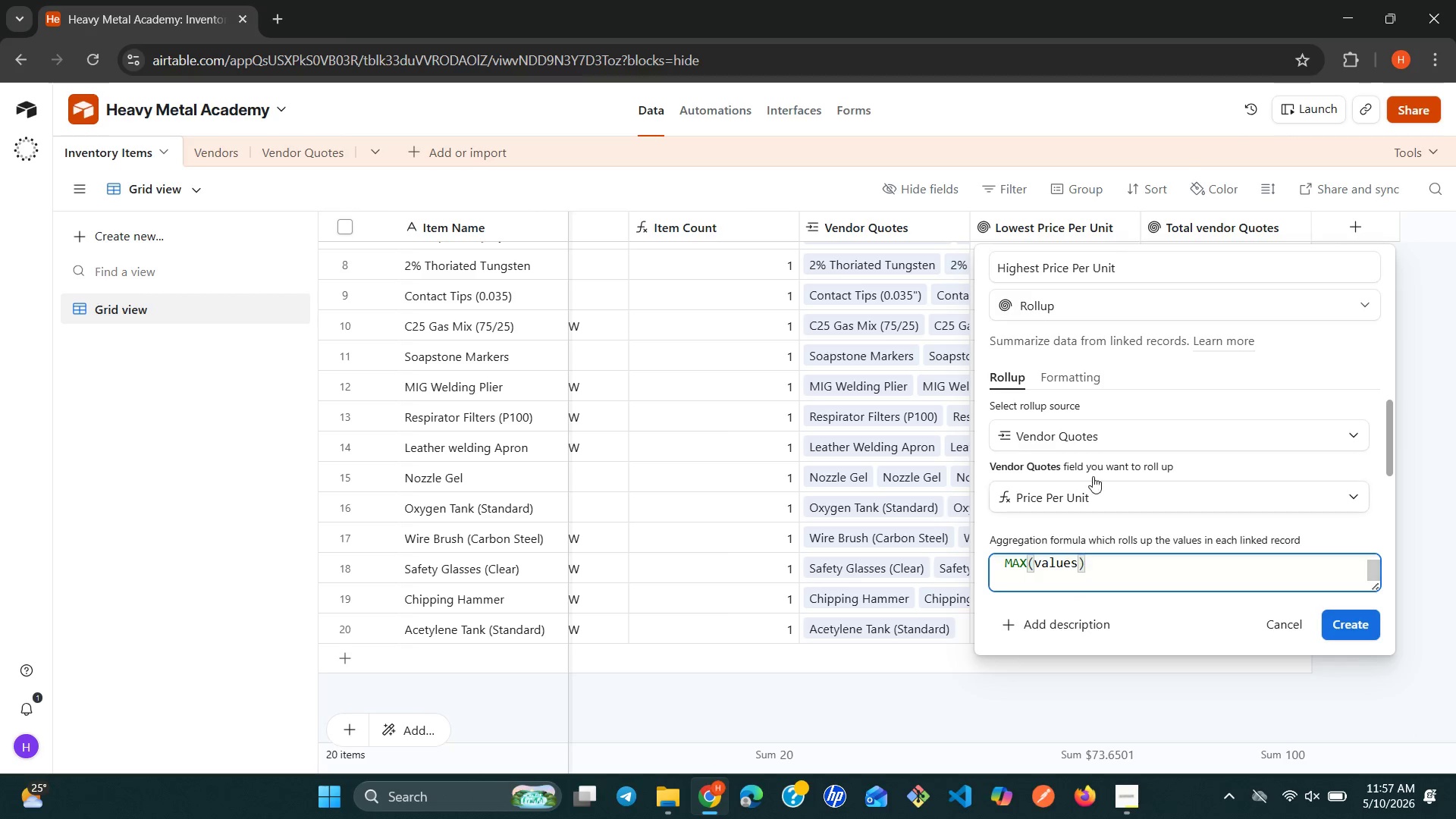 
left_click([1079, 380])
 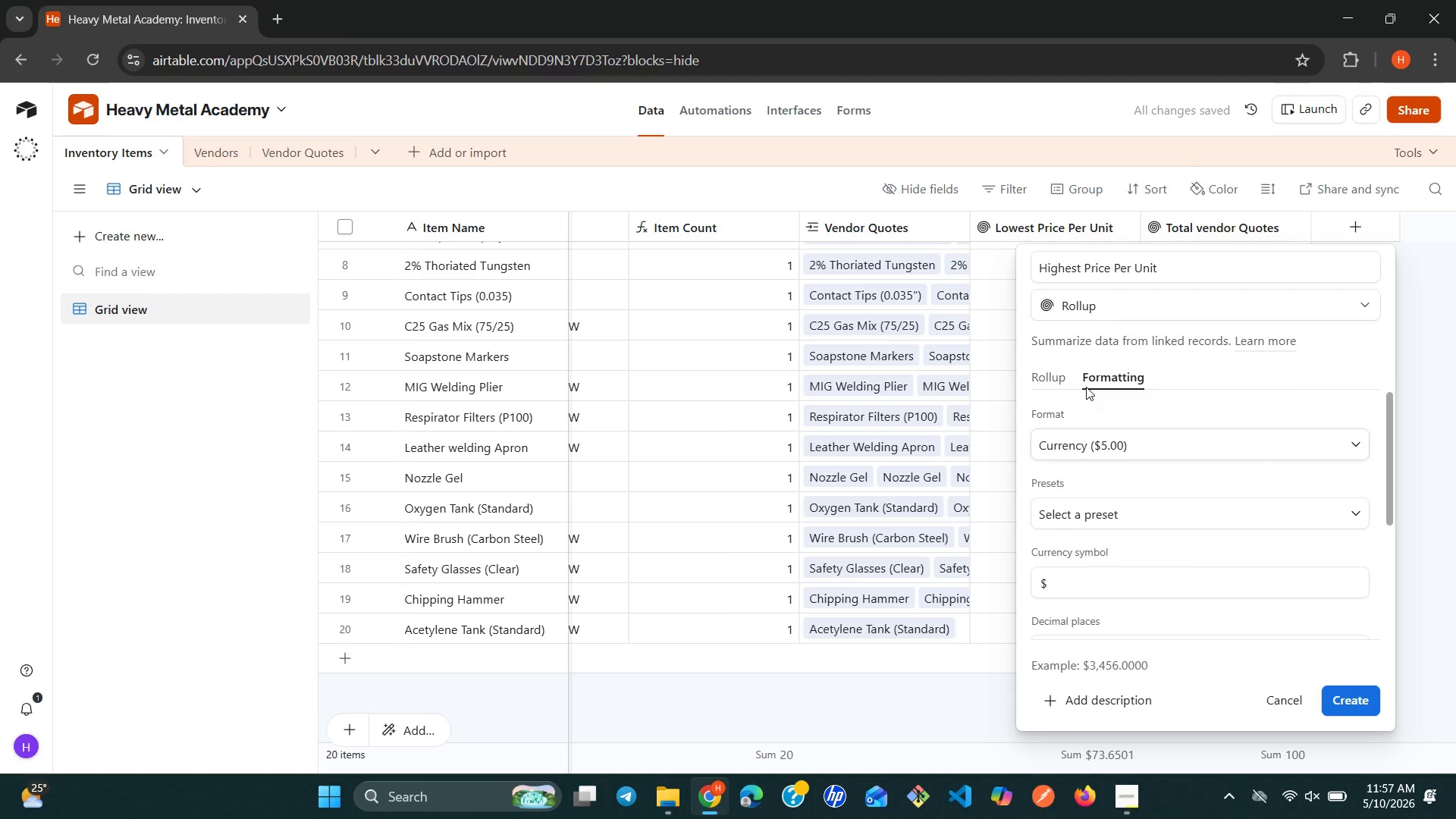 
left_click([1178, 455])
 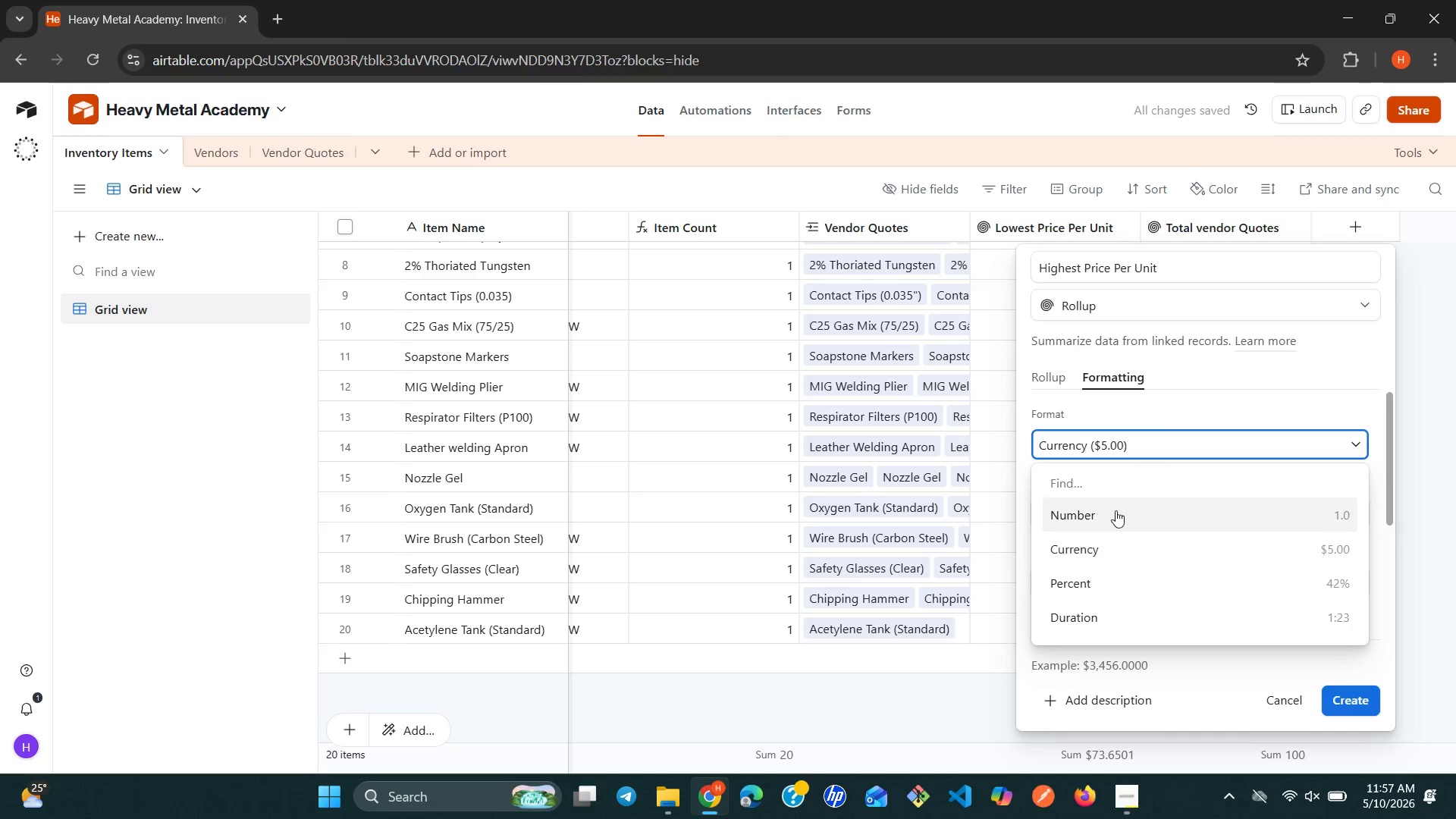 
left_click([1088, 542])
 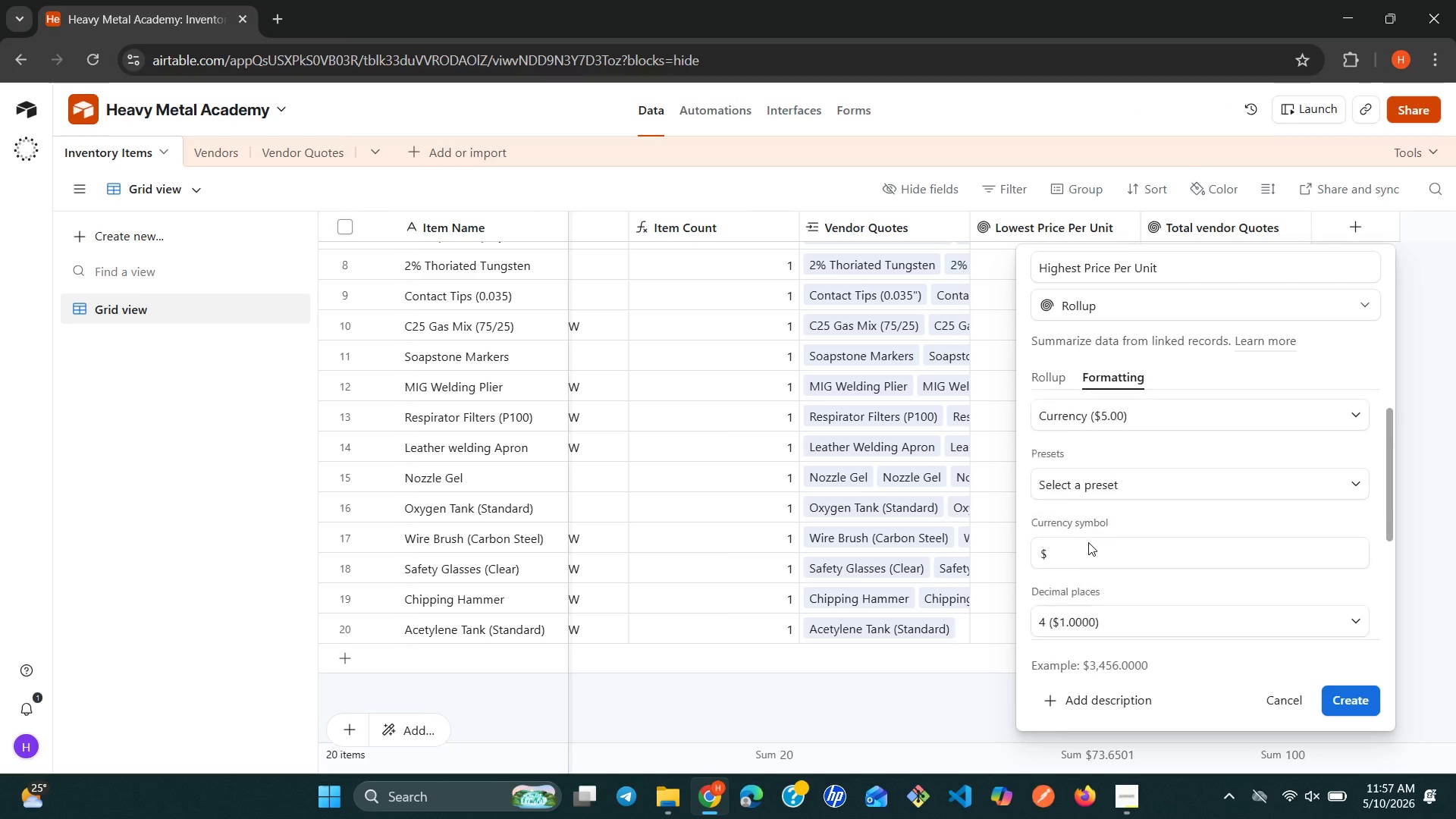 
wait(5.58)
 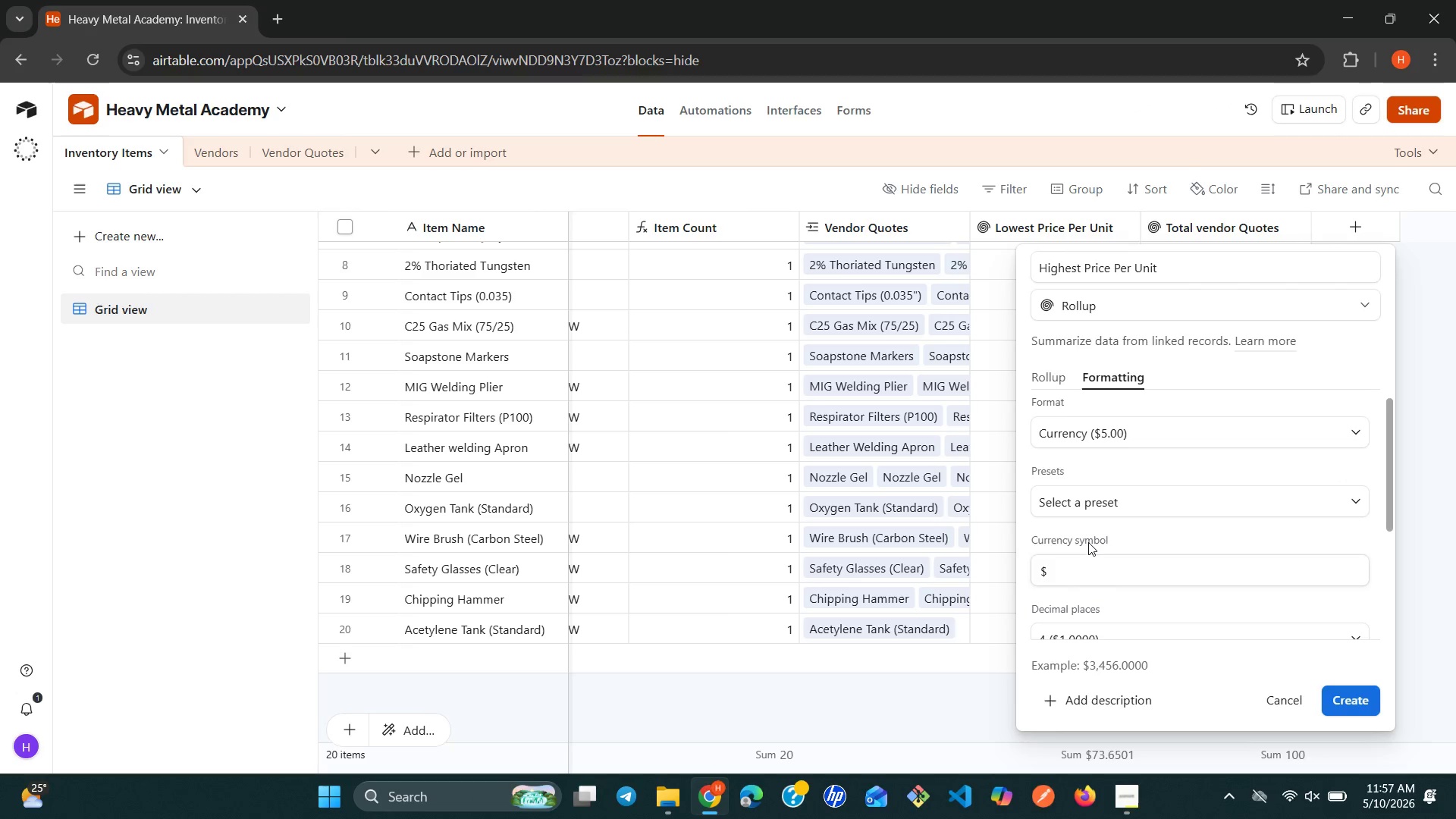 
left_click([1170, 516])
 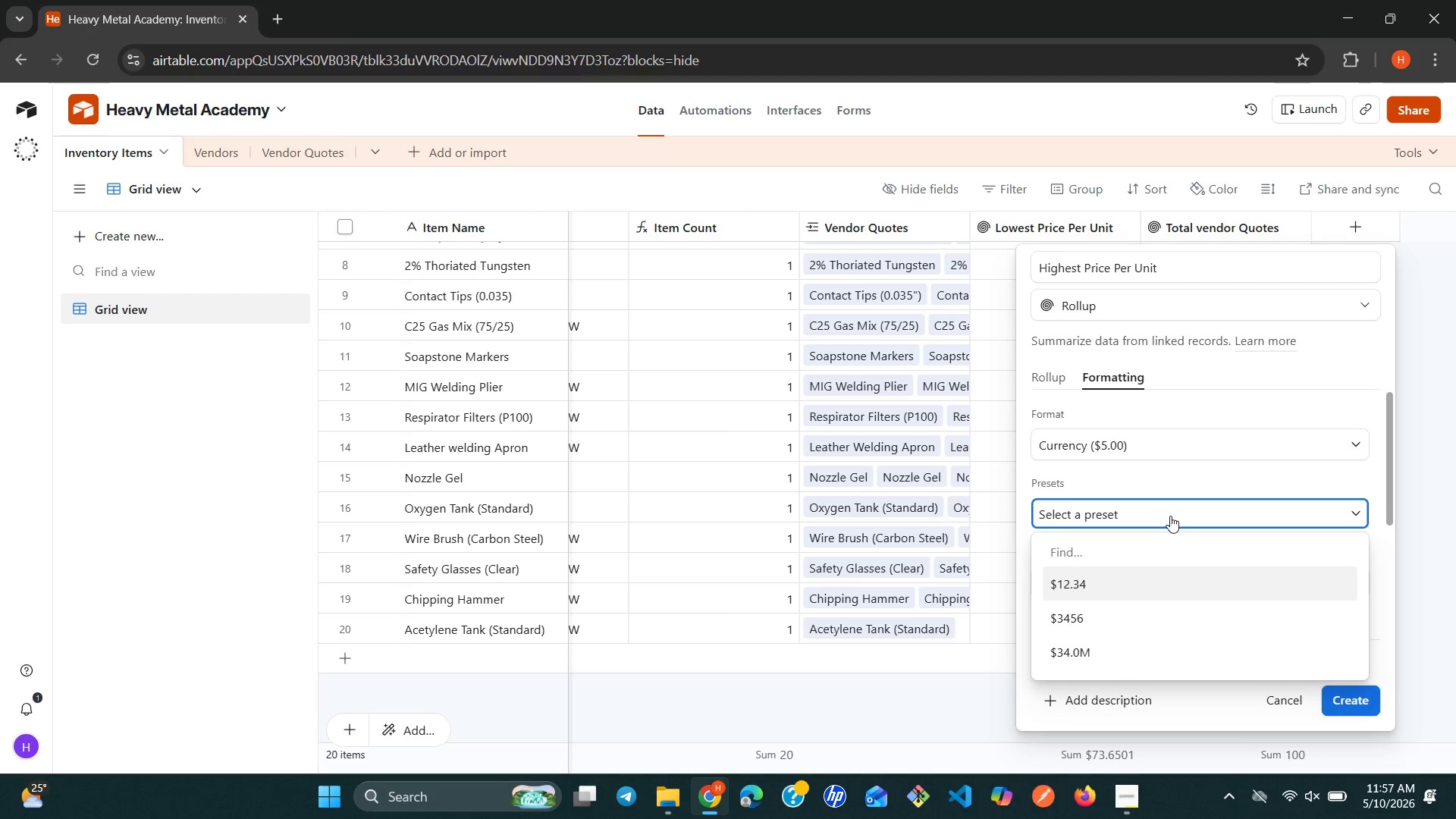 
left_click([1170, 516])
 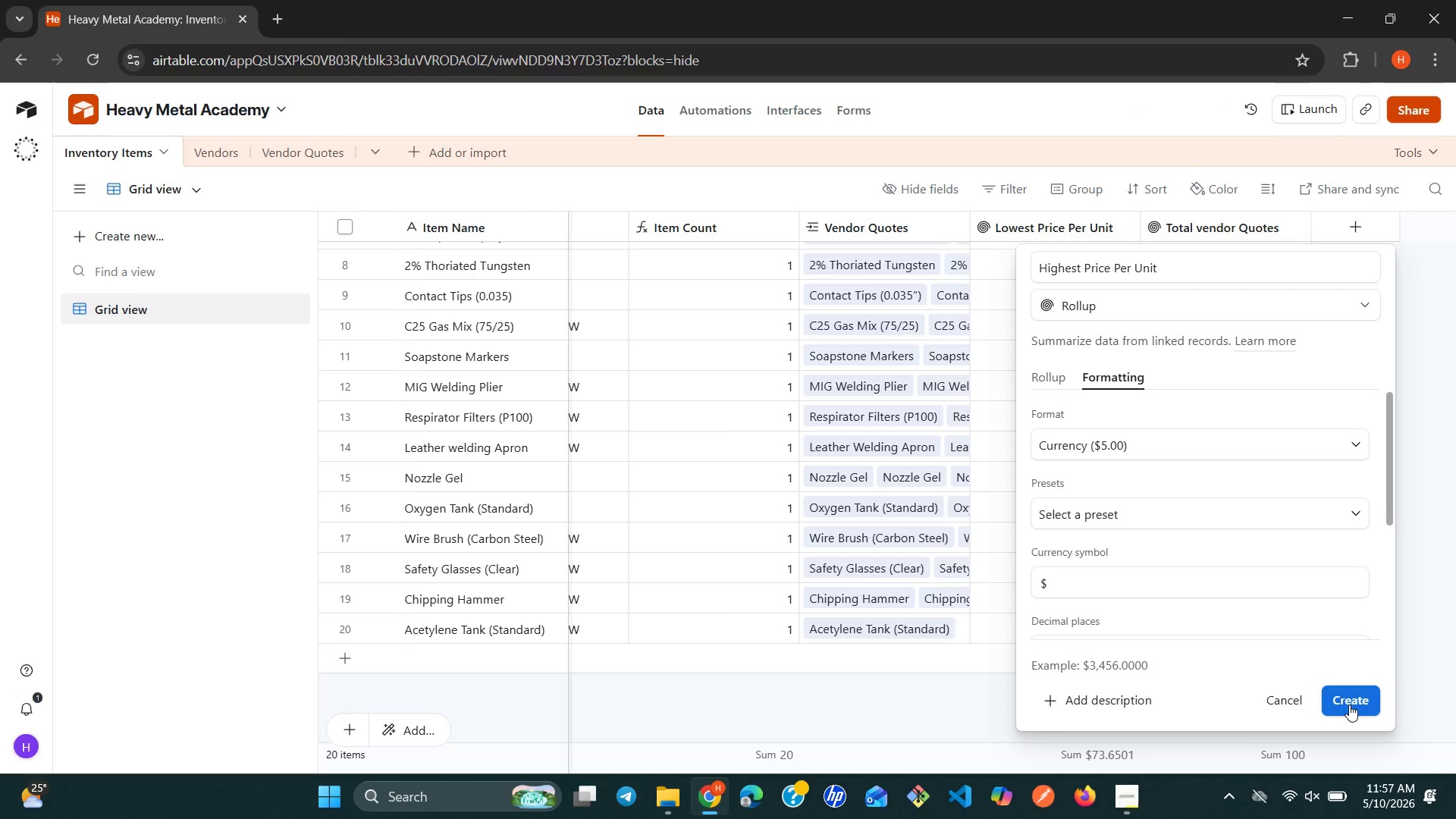 
left_click([1351, 706])
 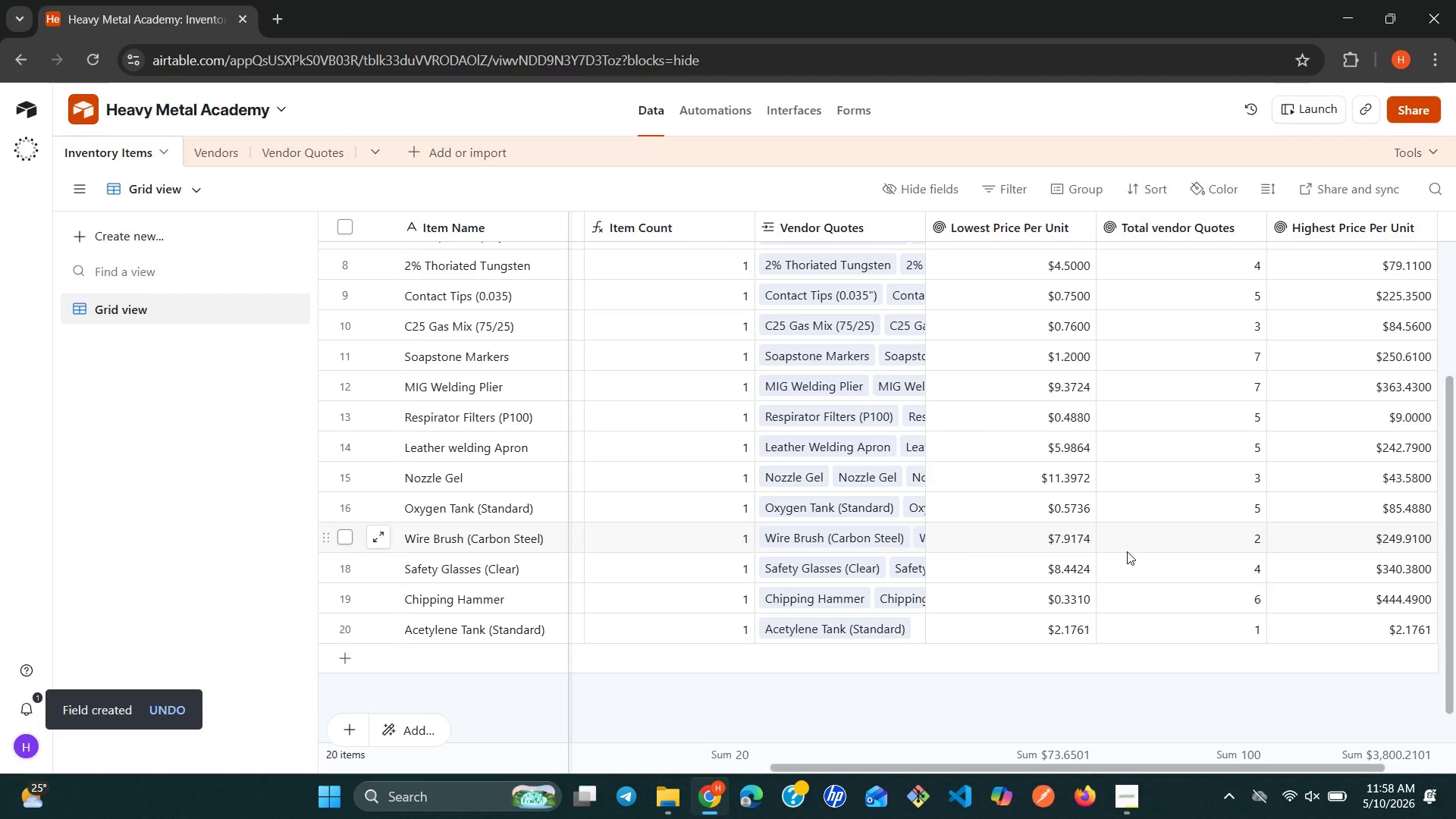 
wait(11.88)
 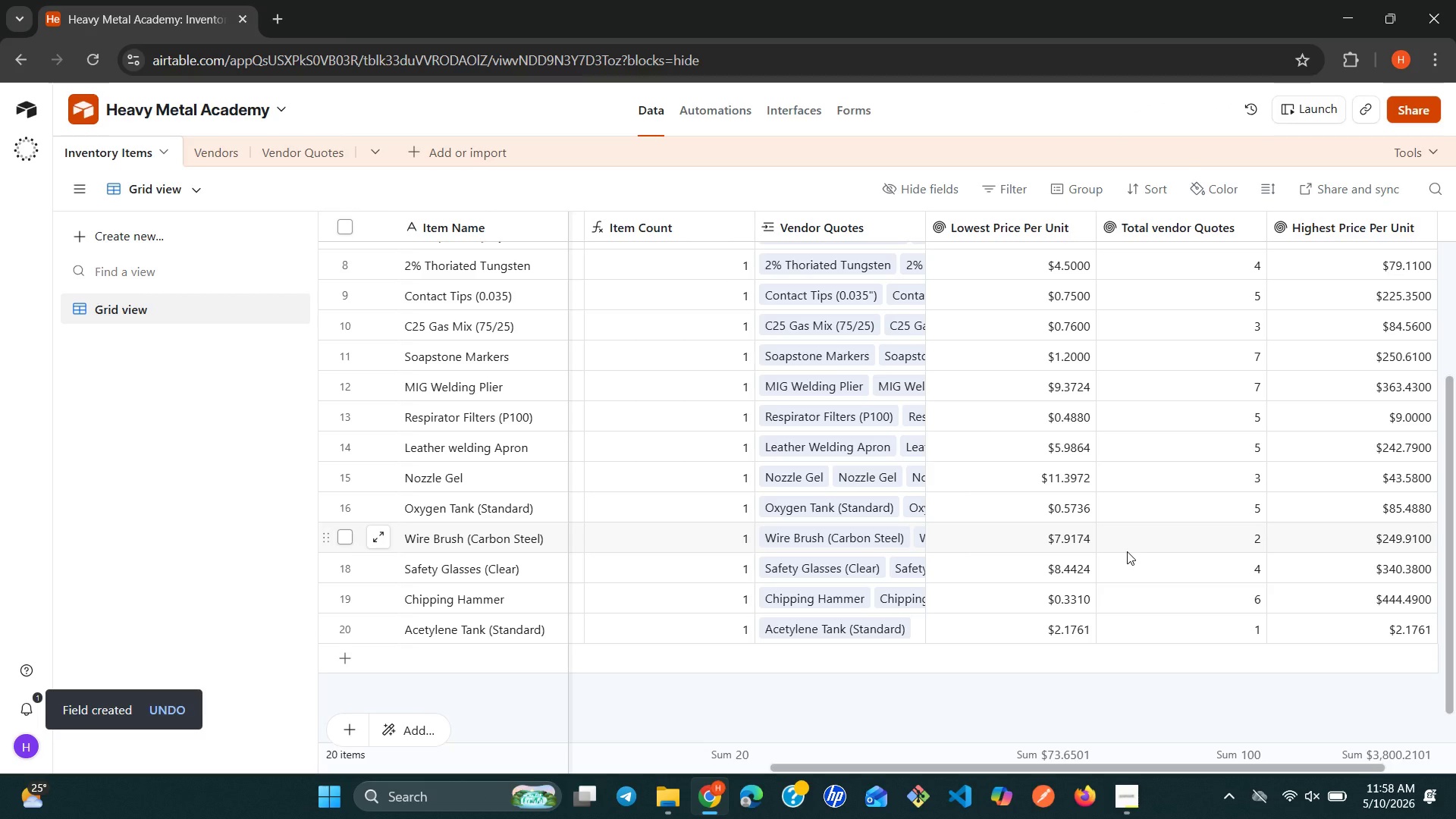 
left_click([1354, 228])
 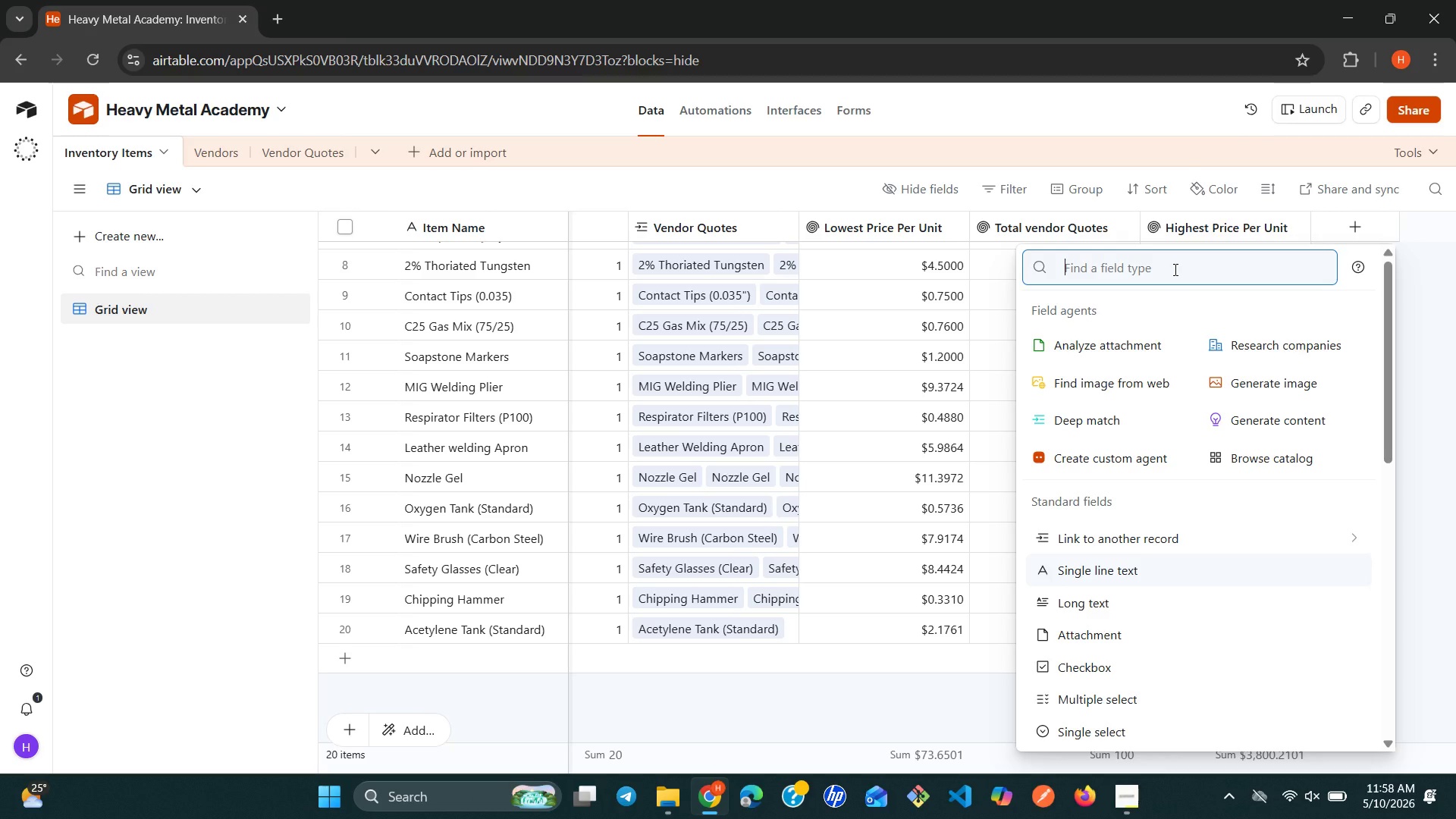 
wait(7.89)
 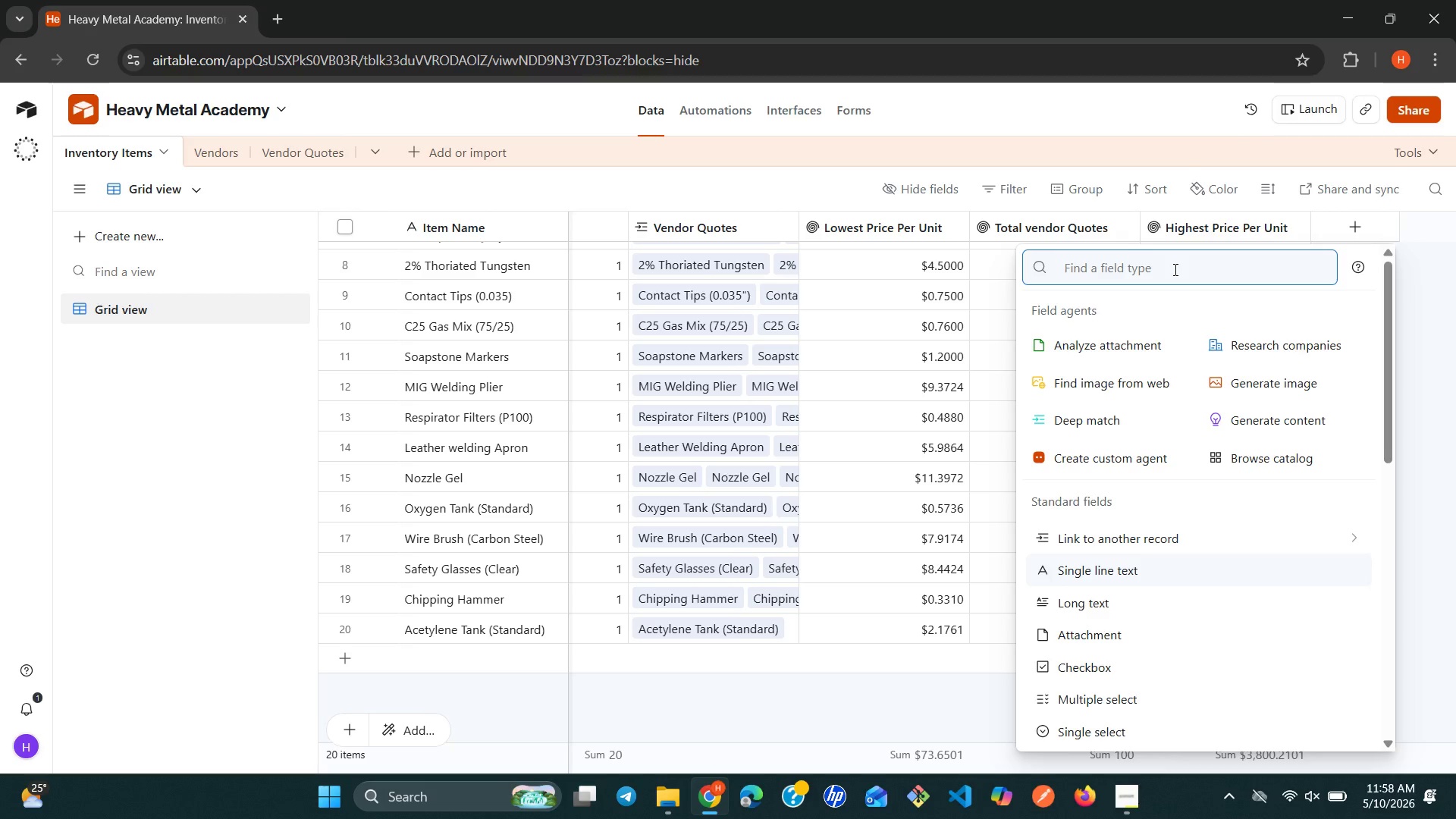 
type(fo)
 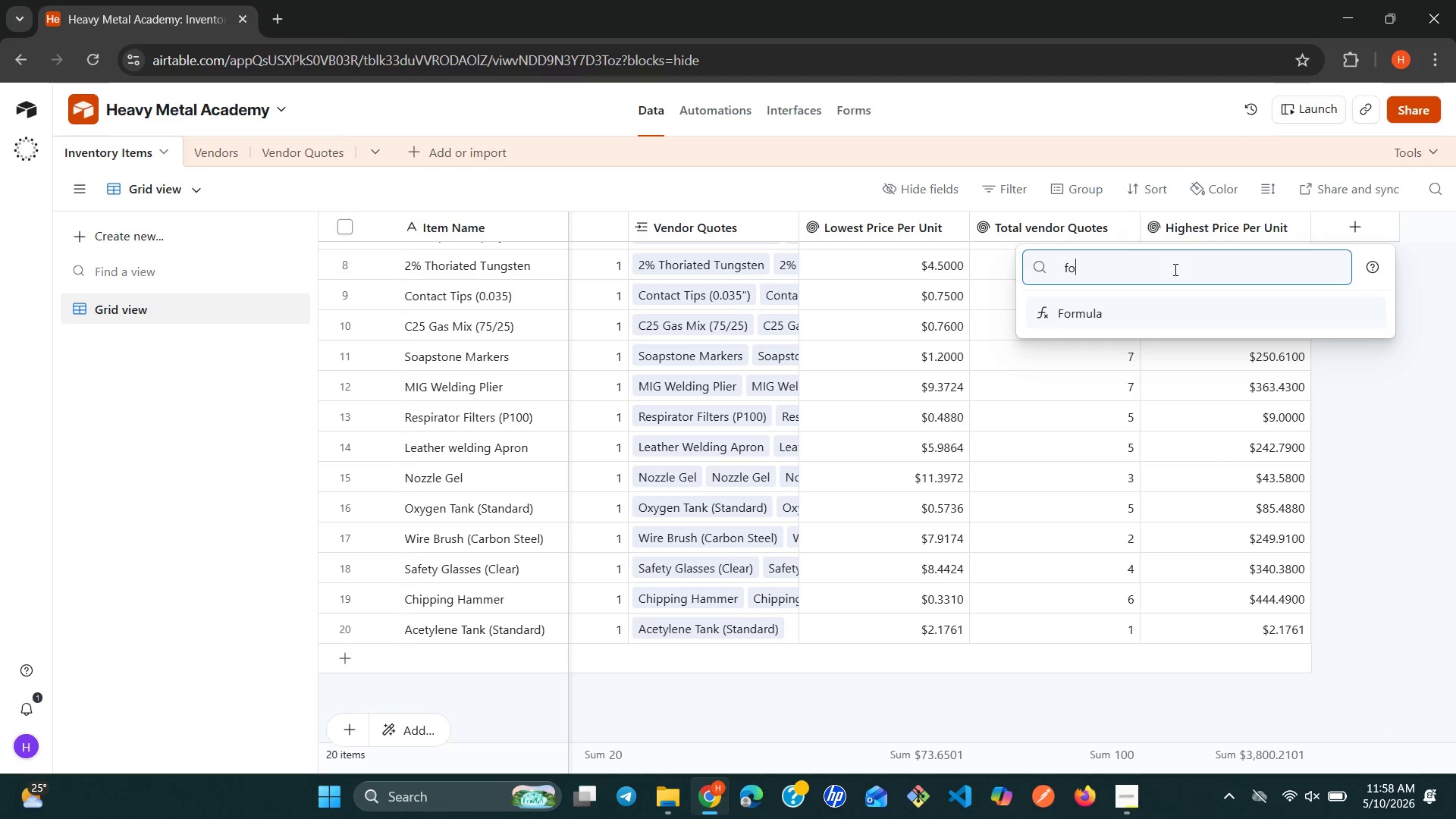 
key(ArrowDown)
 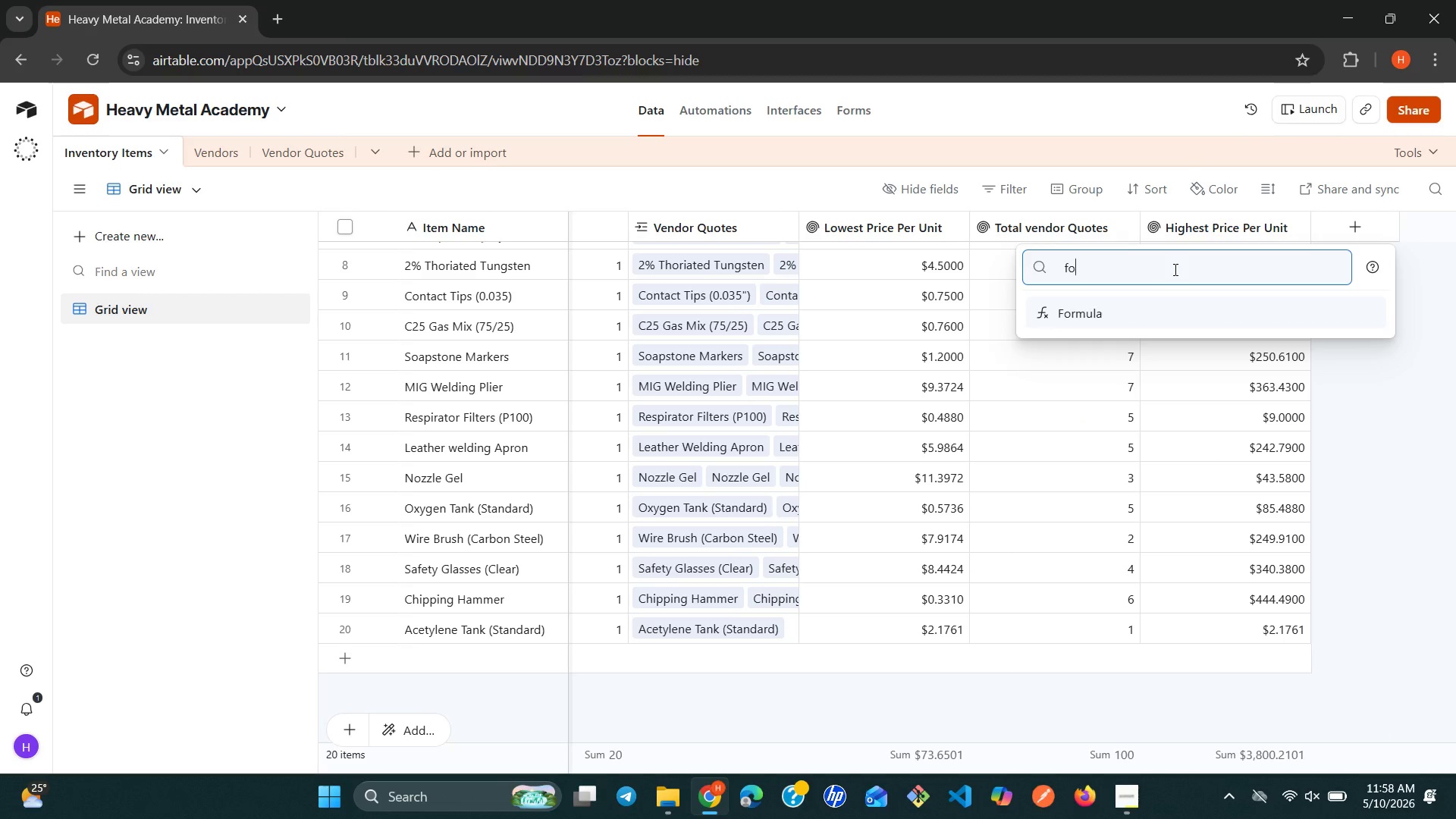 
key(Enter)
 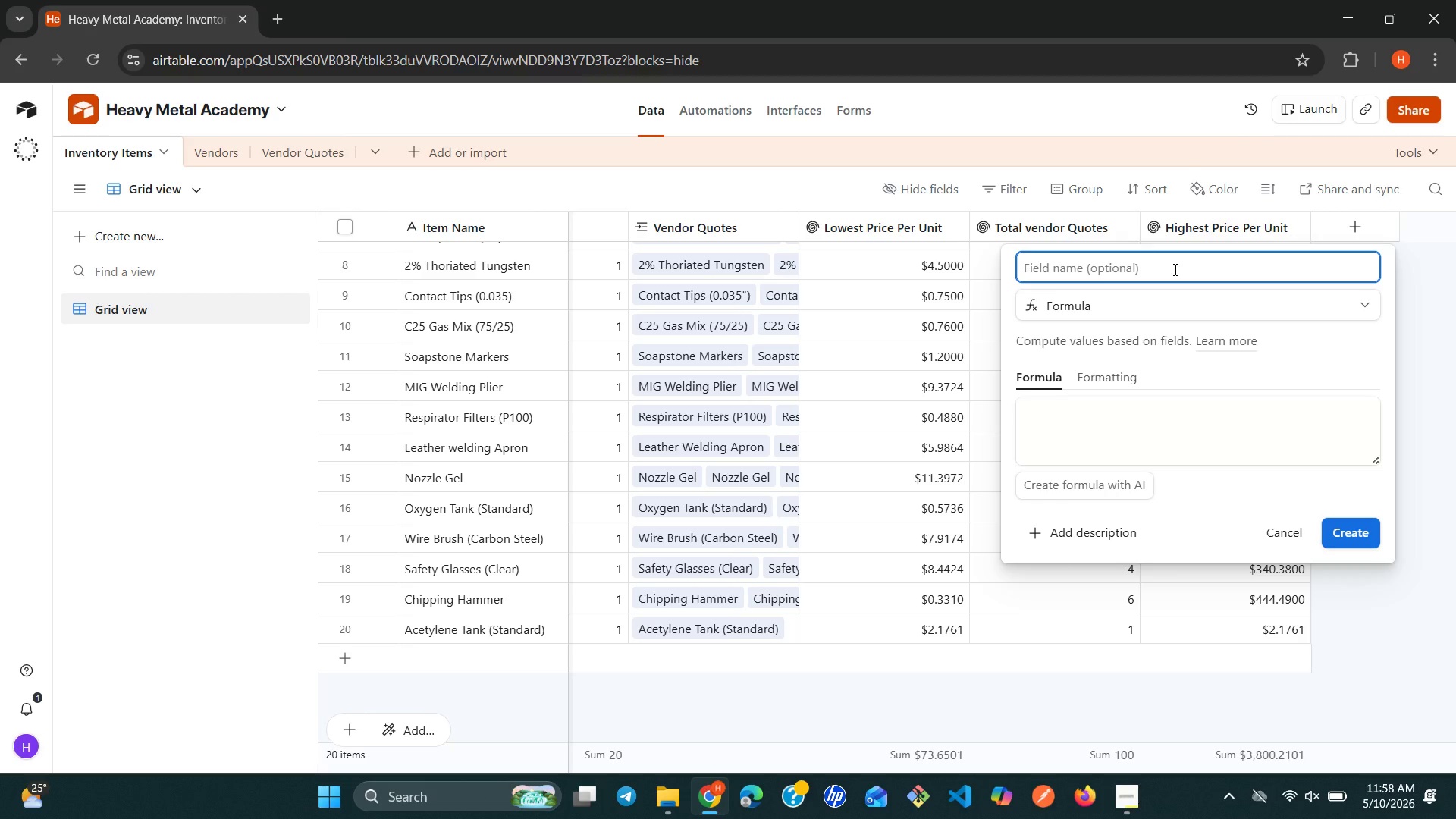 
type(Potential Savings)
 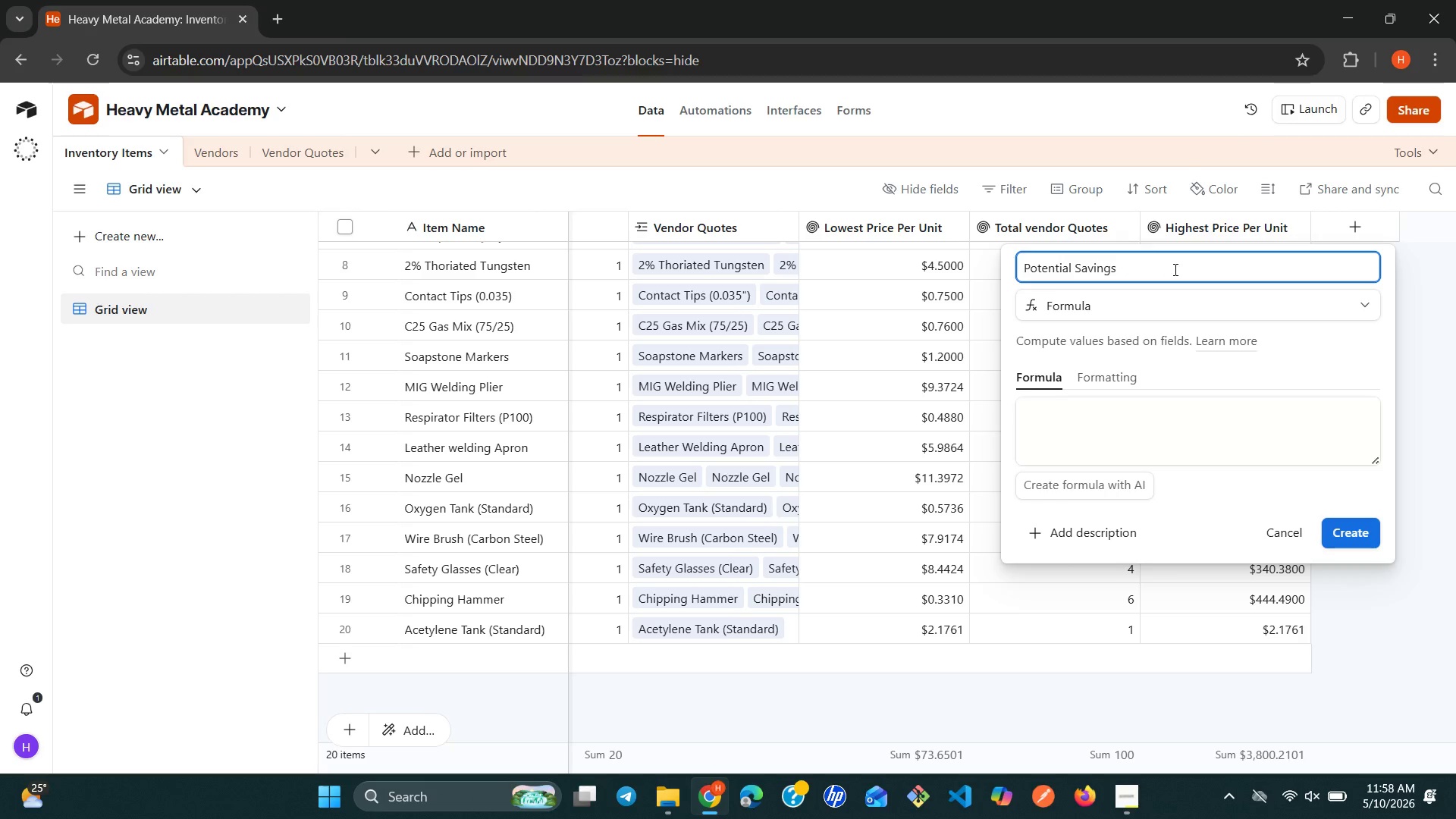 
left_click([1089, 409])
 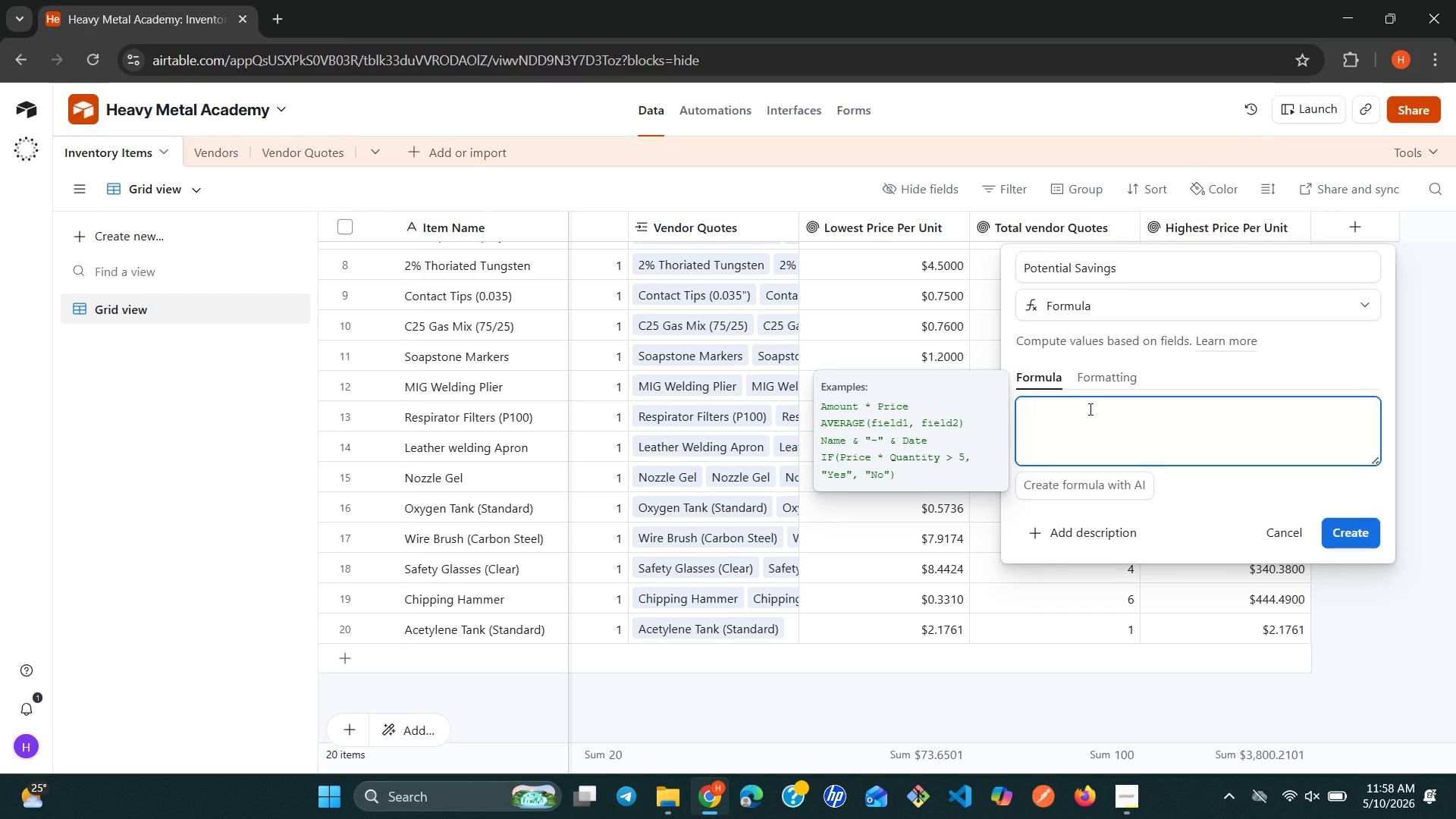 
type({hig)
 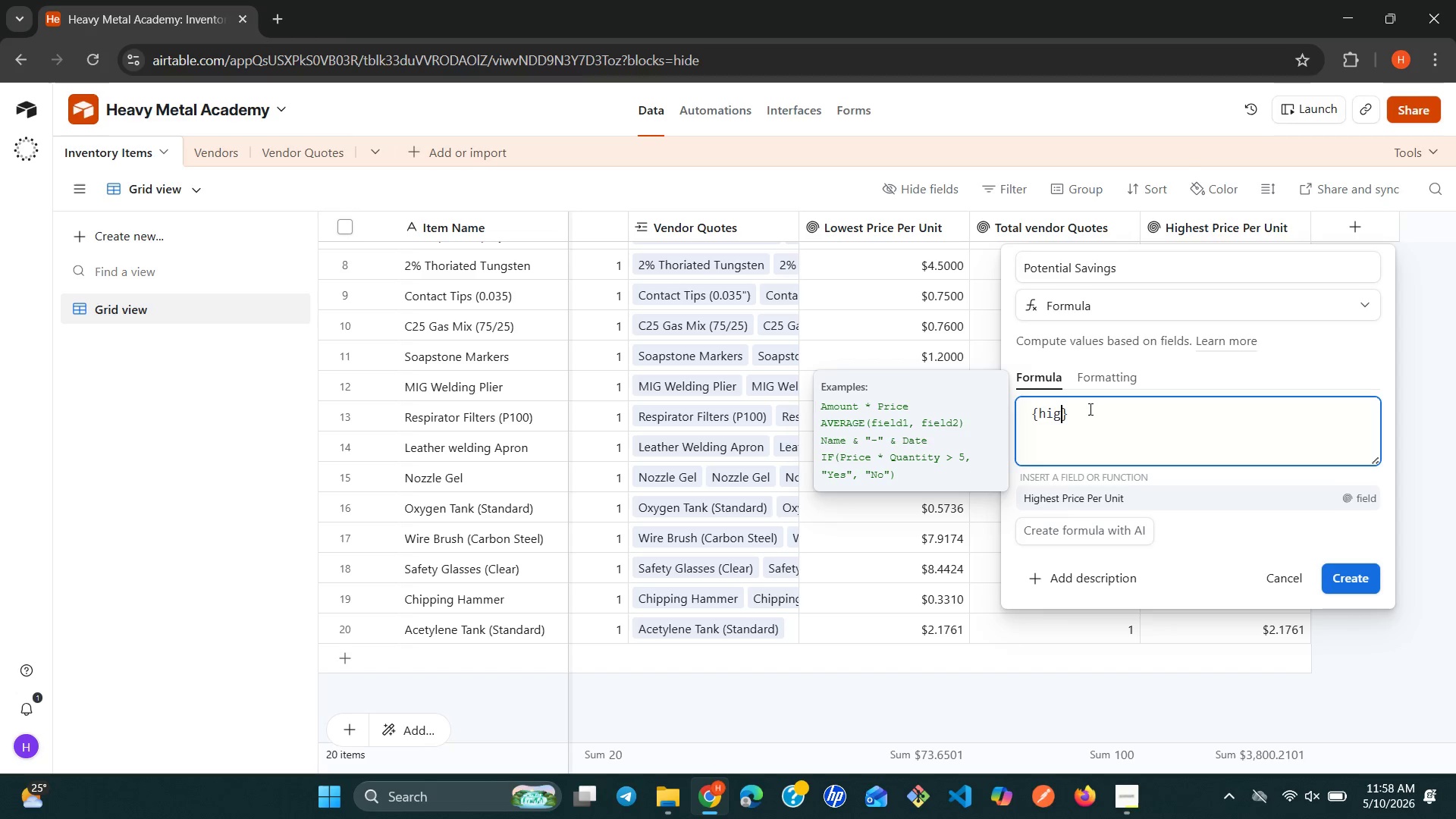 
key(Enter)
 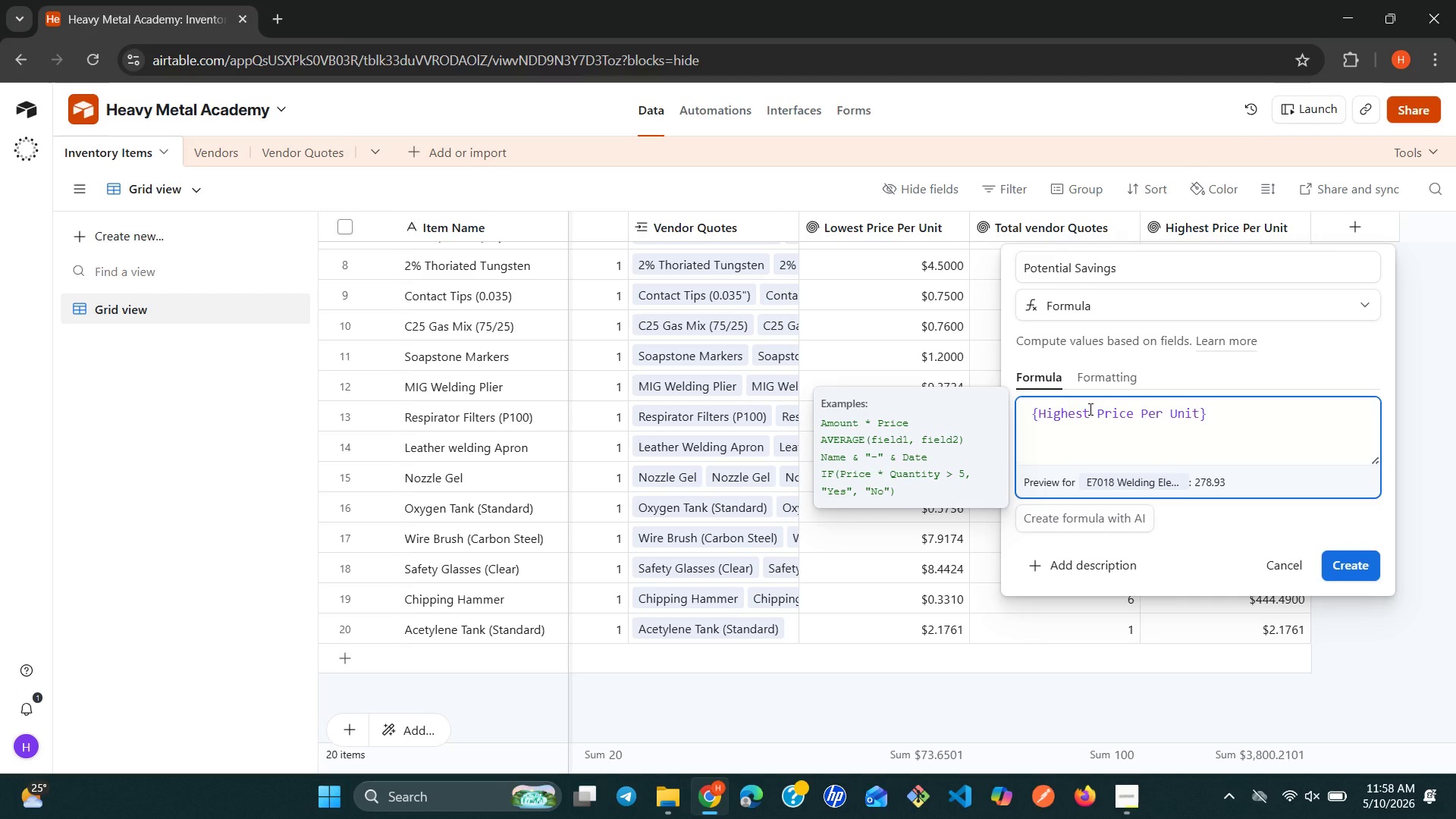 
type( )
key(Backspace)
type(- )
key(Backspace)
key(Backspace)
type( - {lo)
 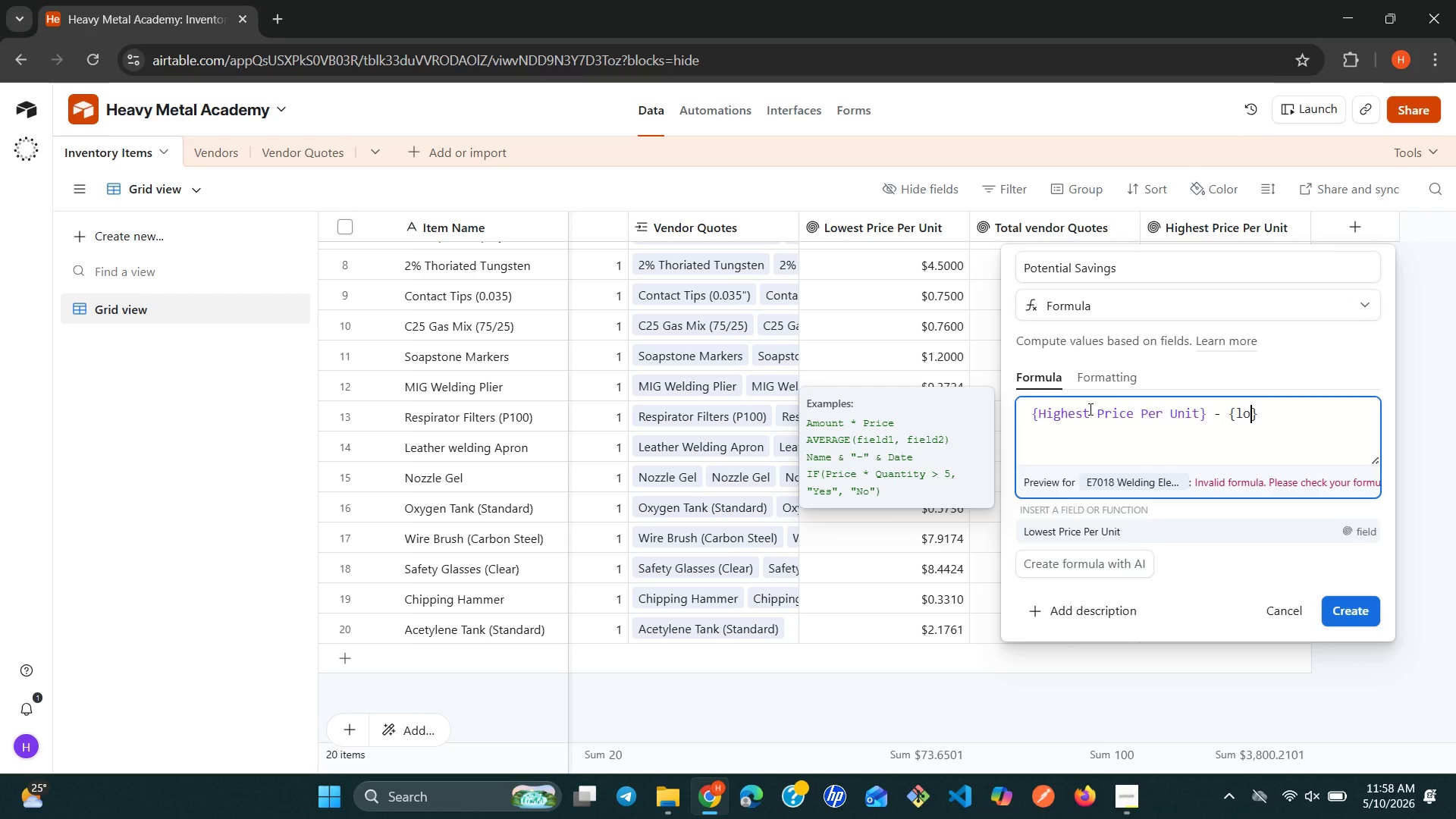 
key(Enter)
 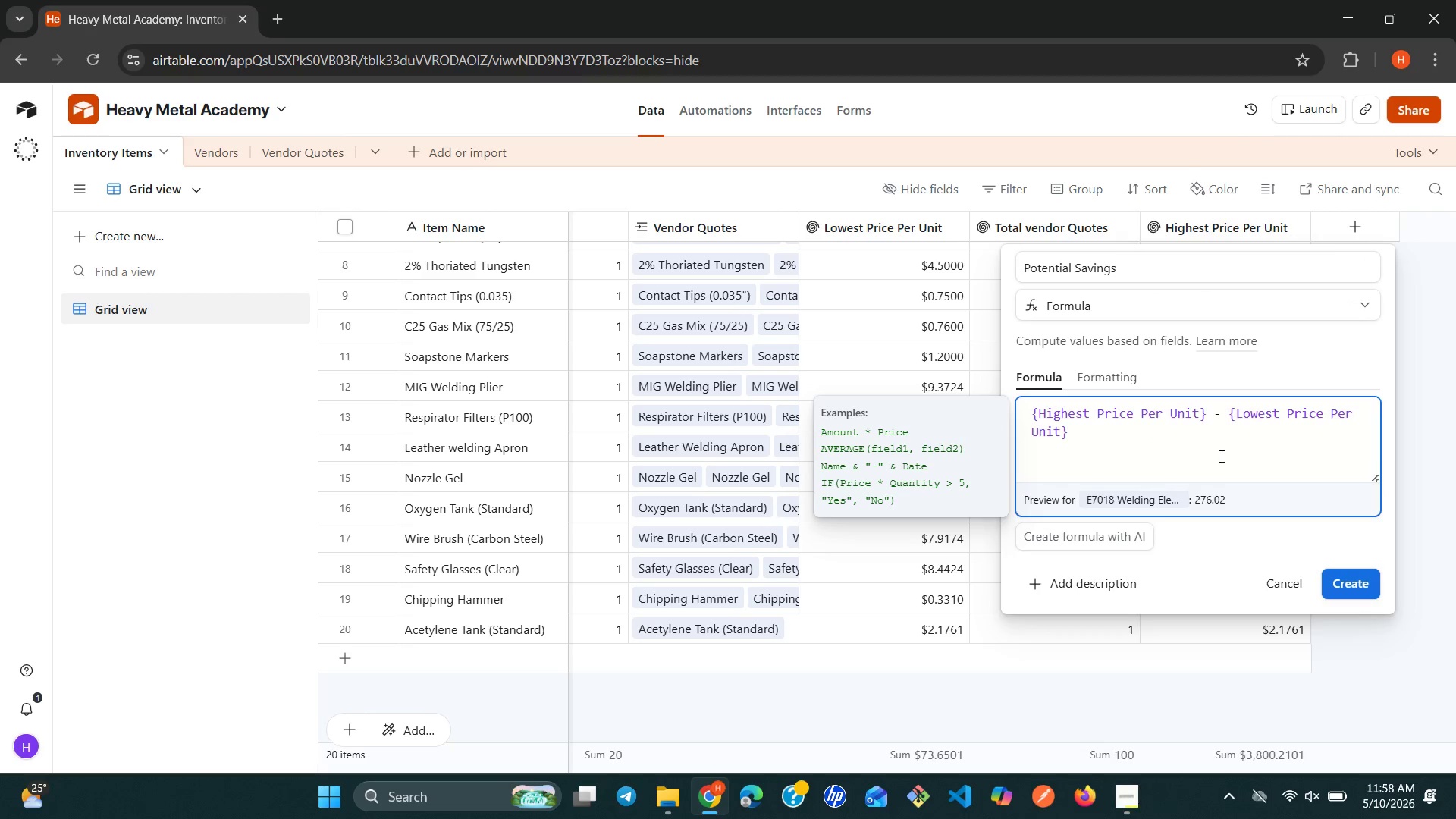 
wait(5.19)
 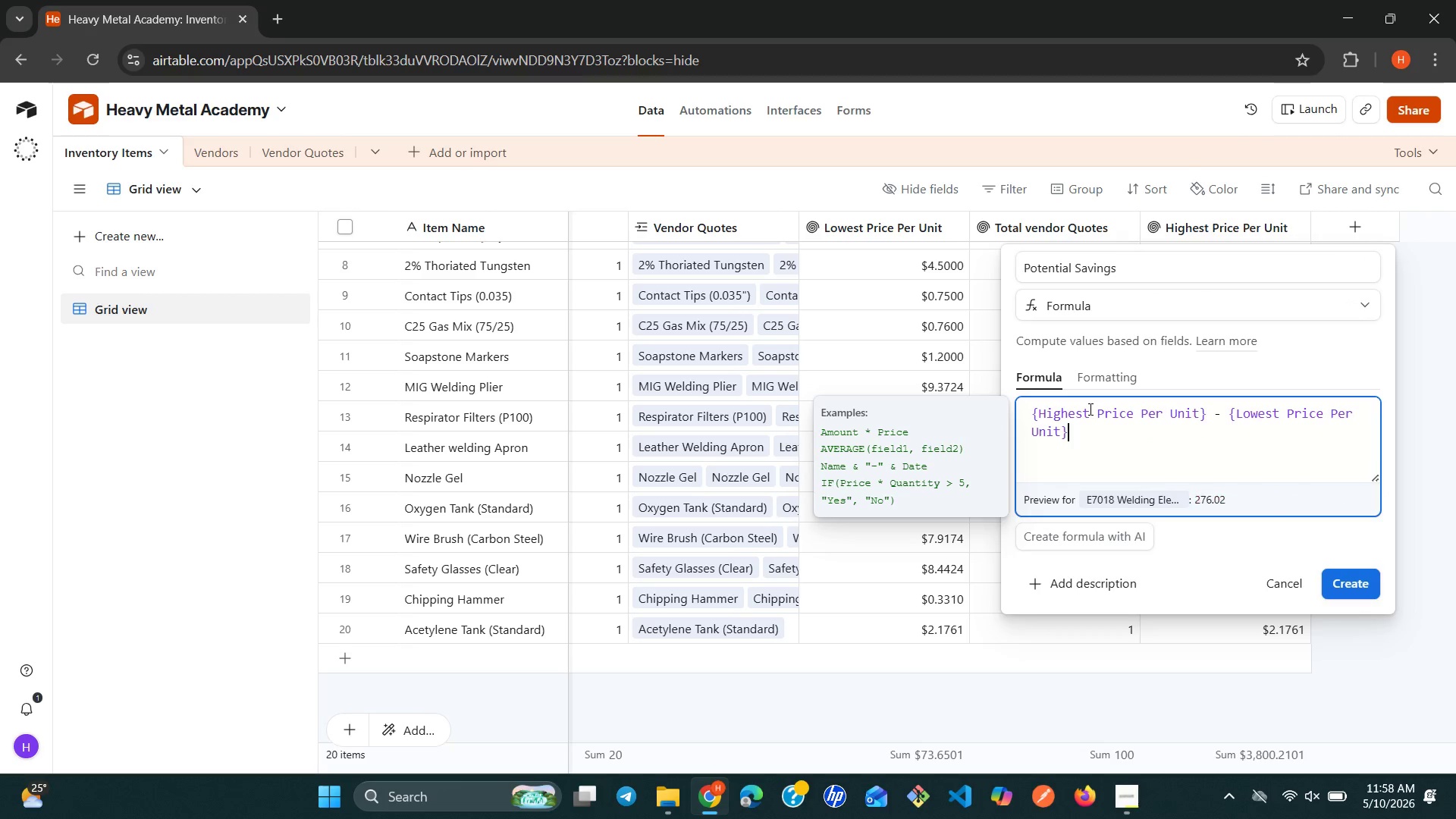 
left_click([1344, 582])
 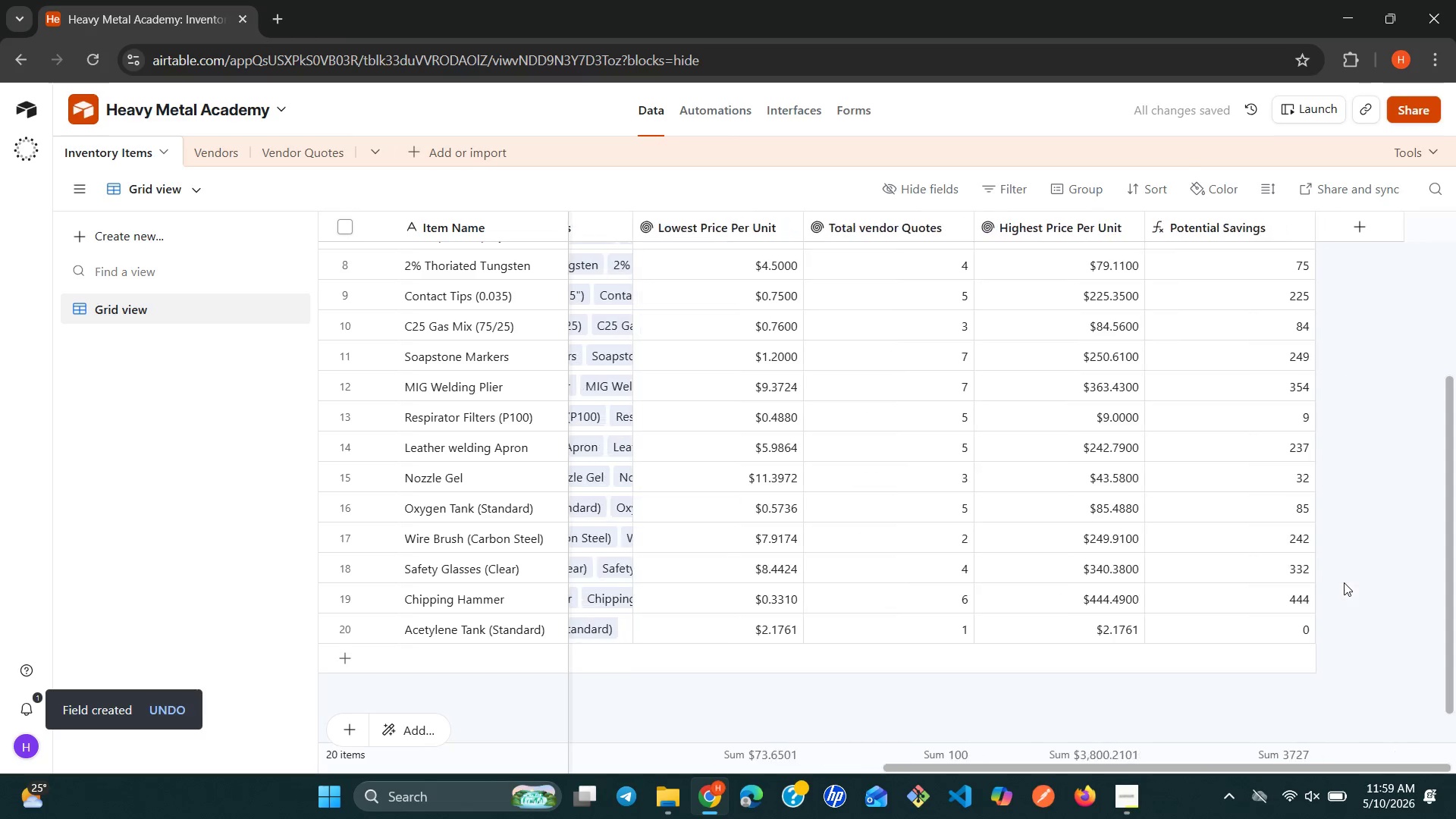 
wait(9.33)
 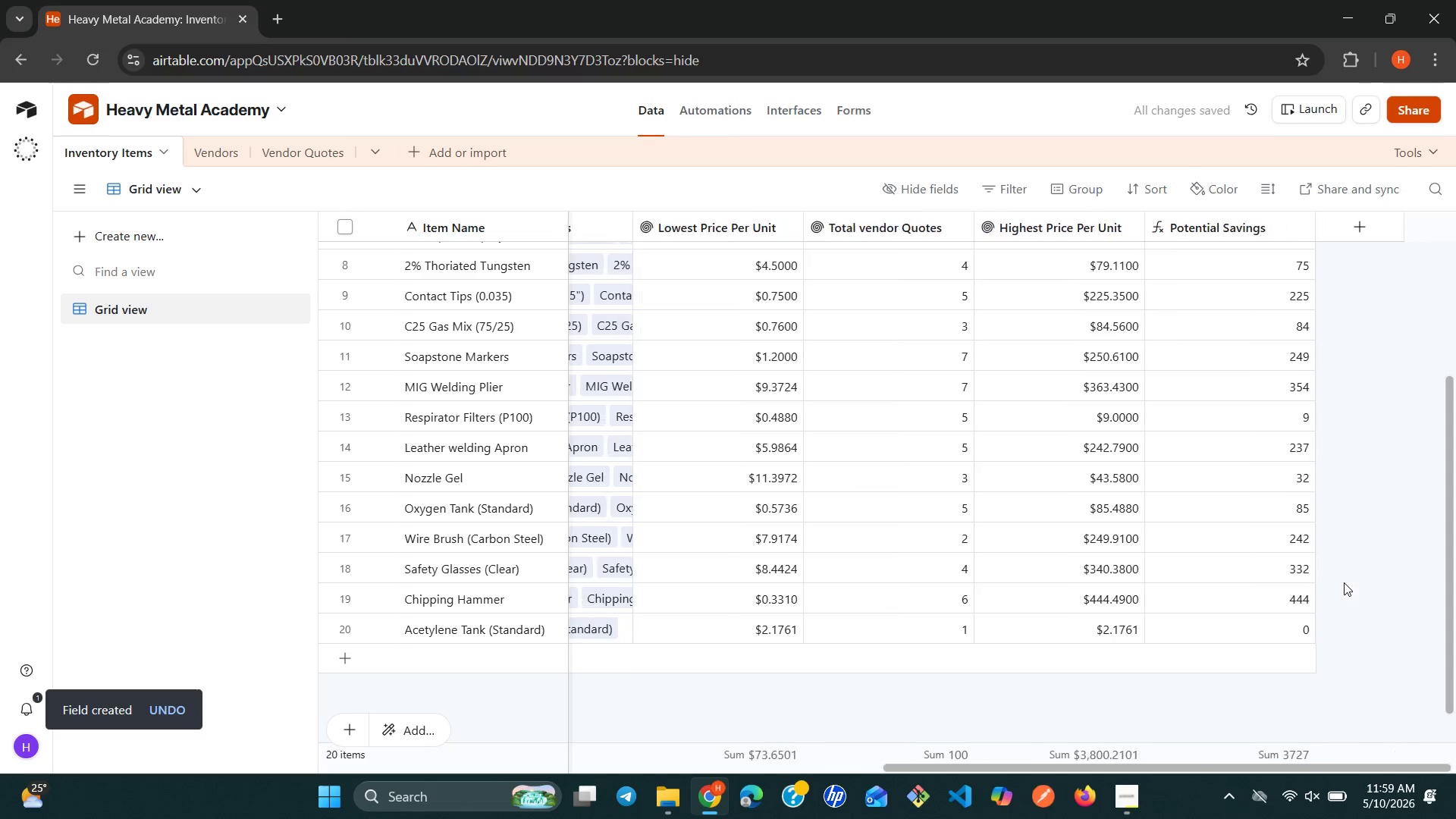 
left_click([1295, 227])
 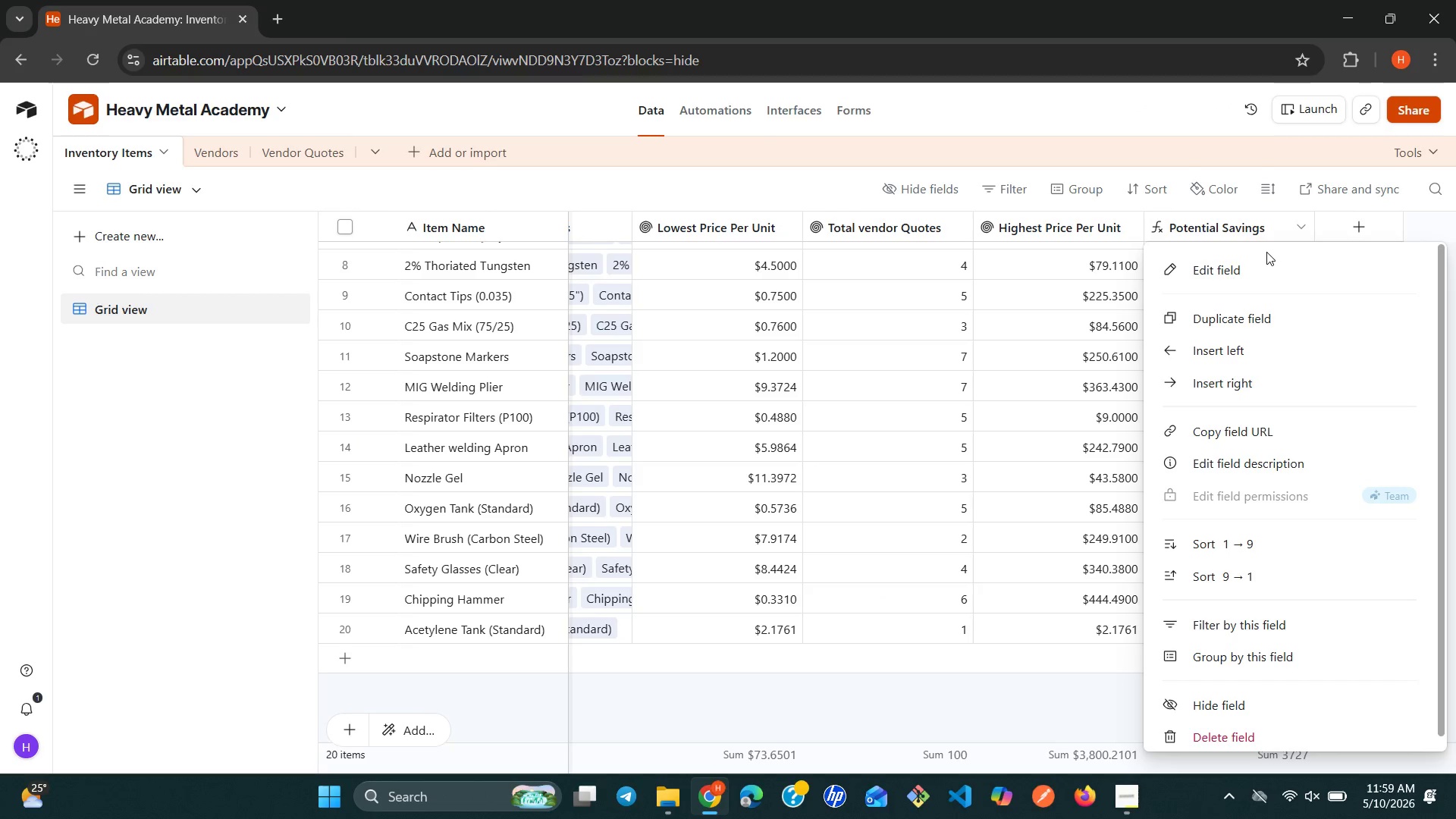 
left_click([1259, 260])
 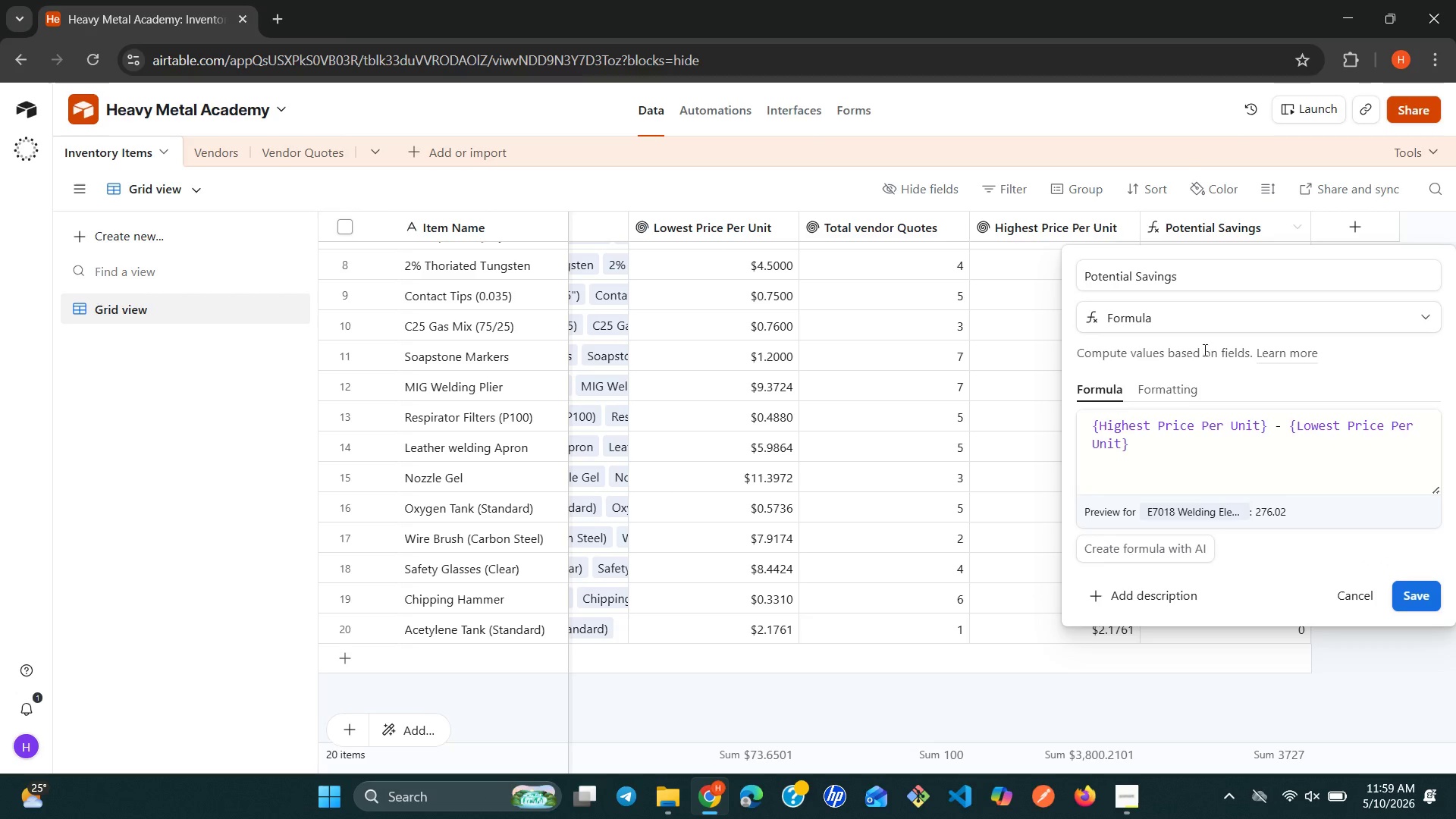 
left_click([1170, 392])
 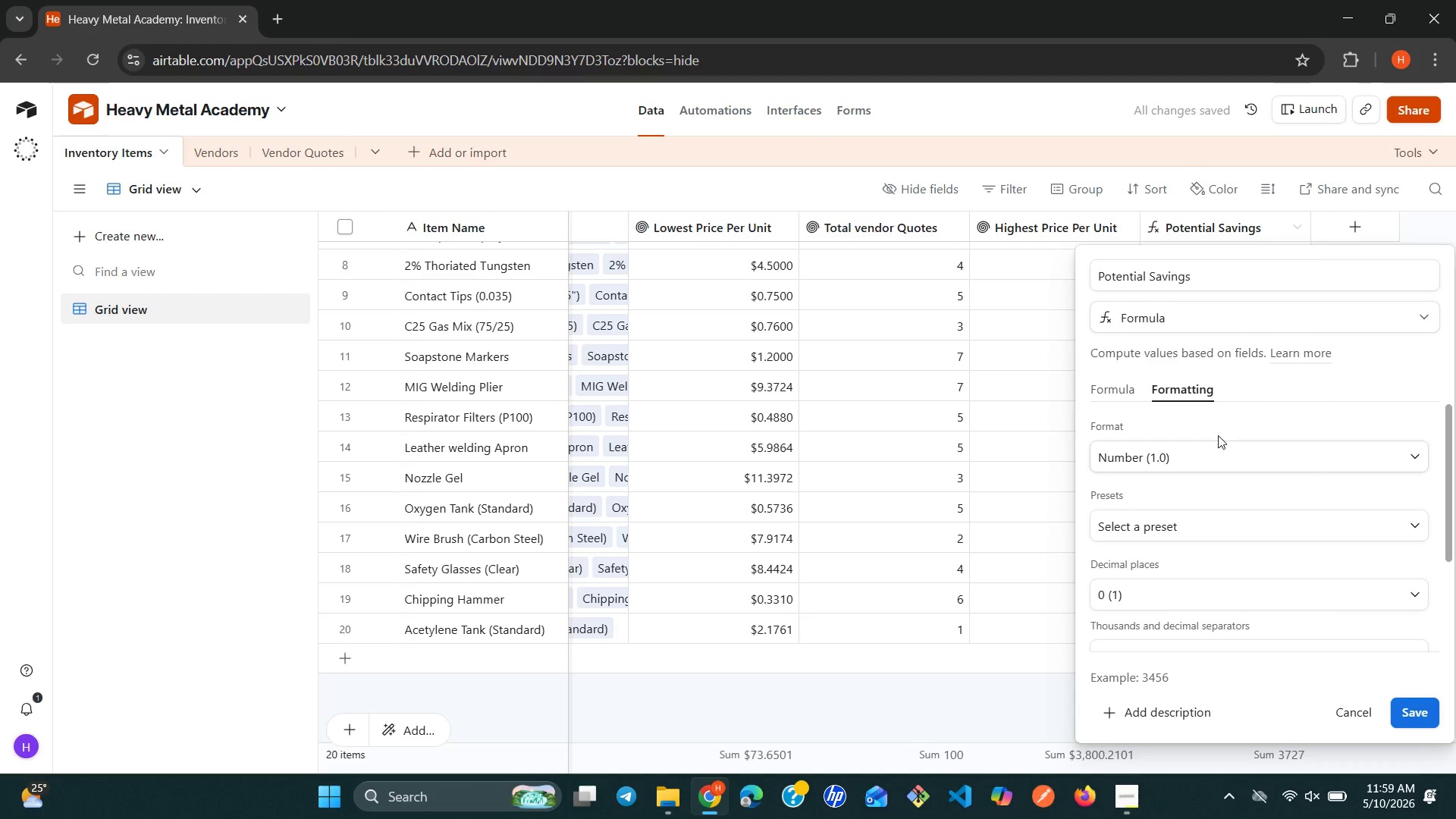 
left_click([1225, 446])
 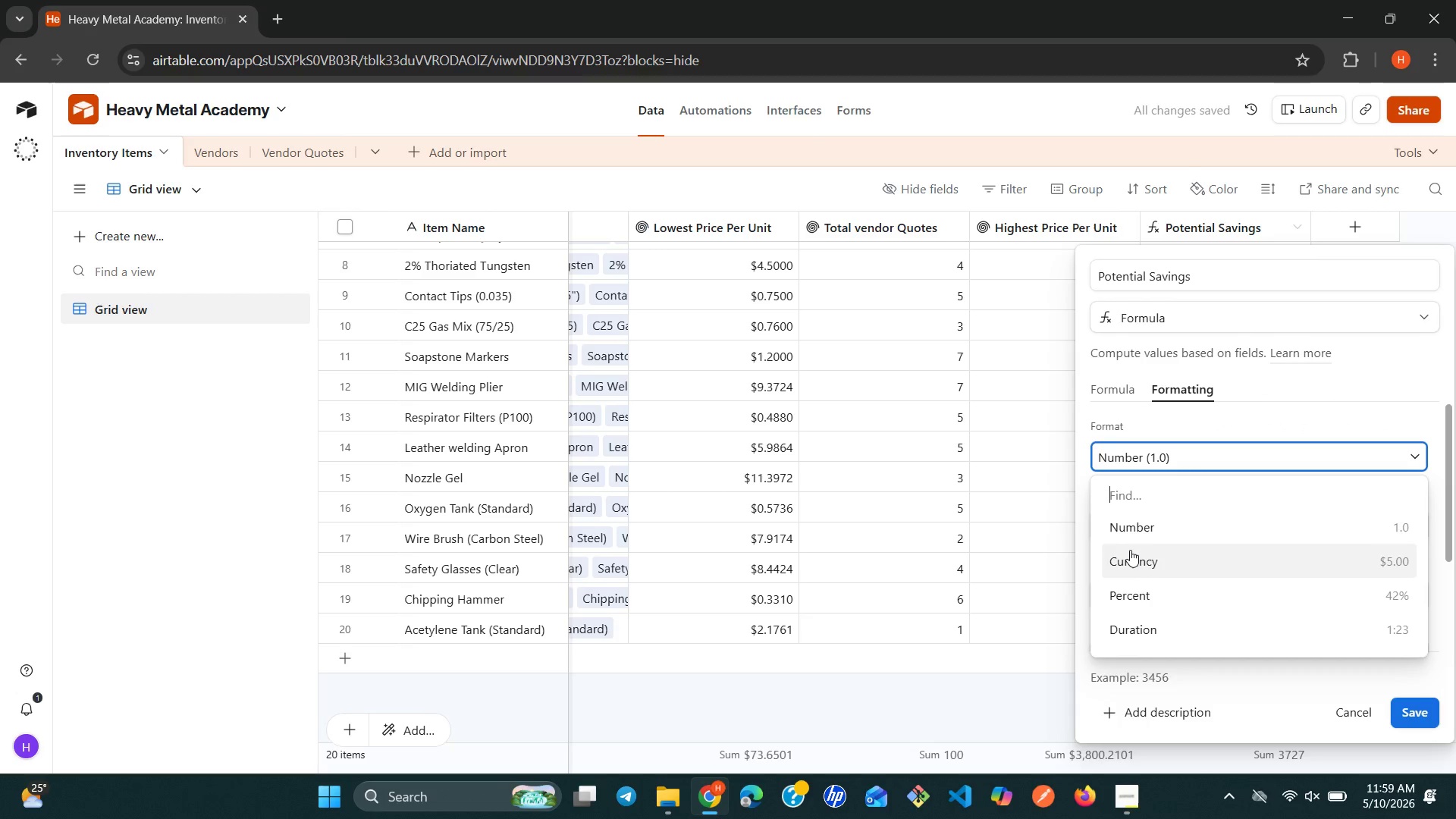 
left_click([1130, 550])
 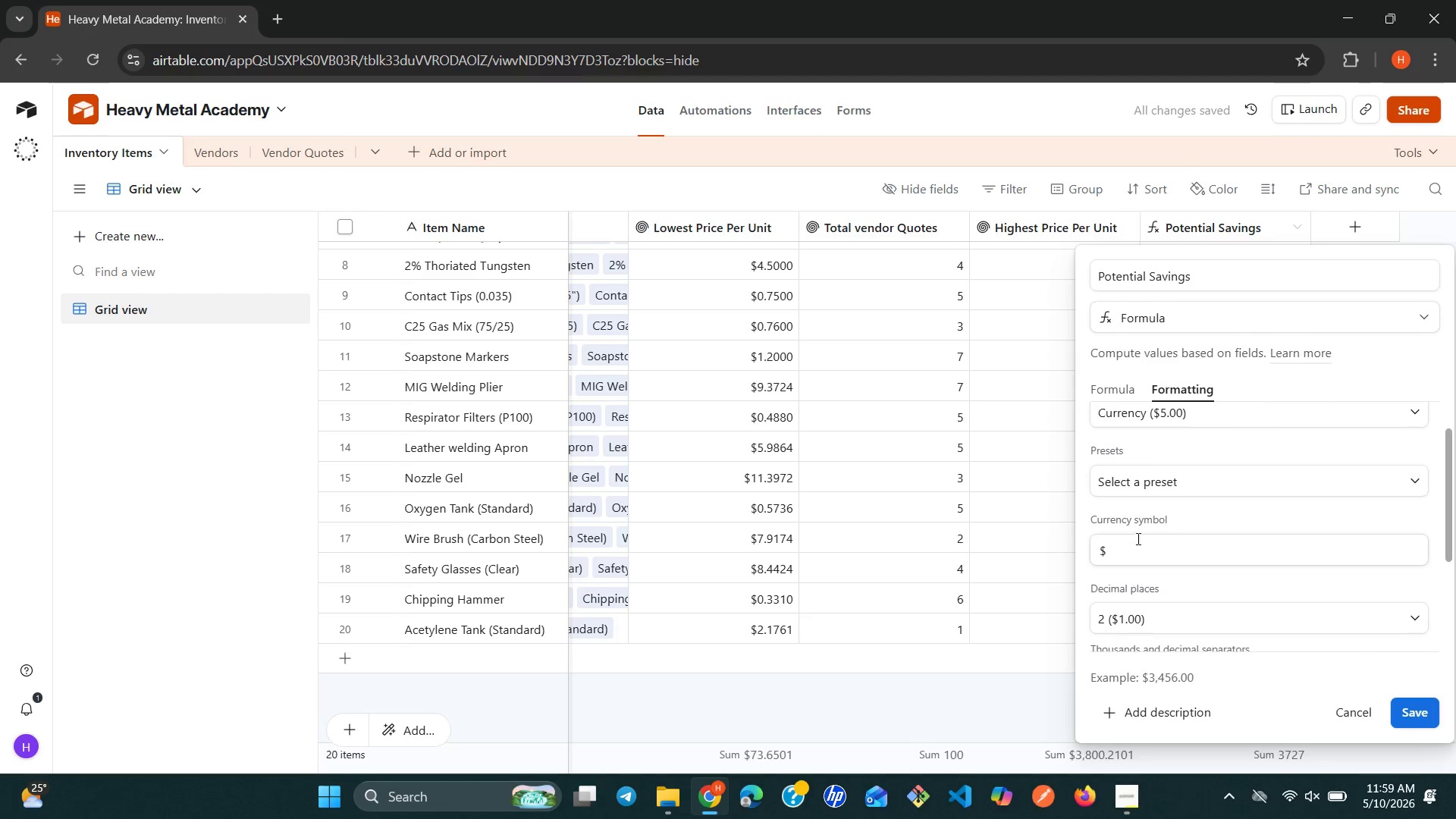 
left_click([1190, 483])
 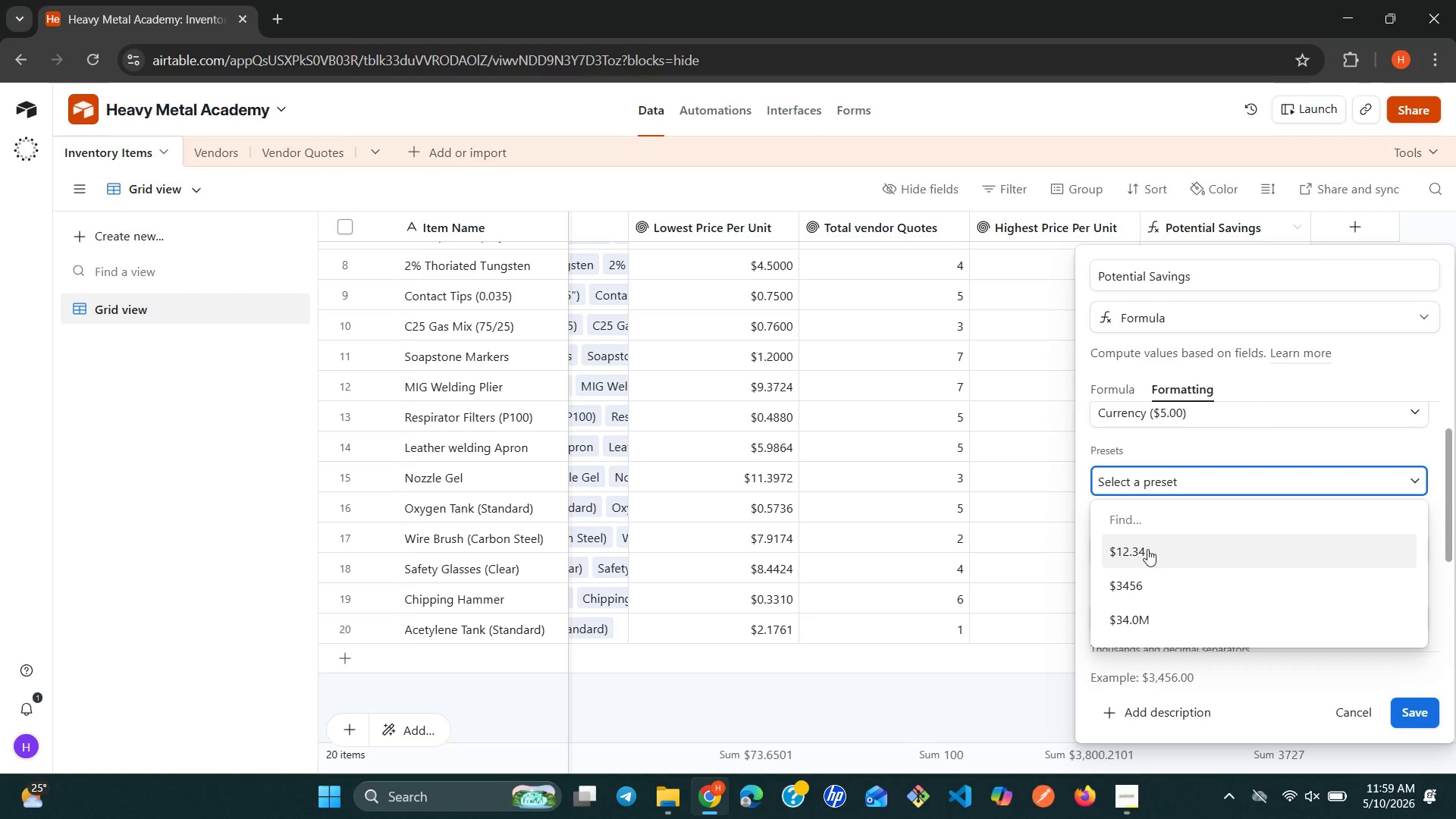 
left_click([1138, 557])
 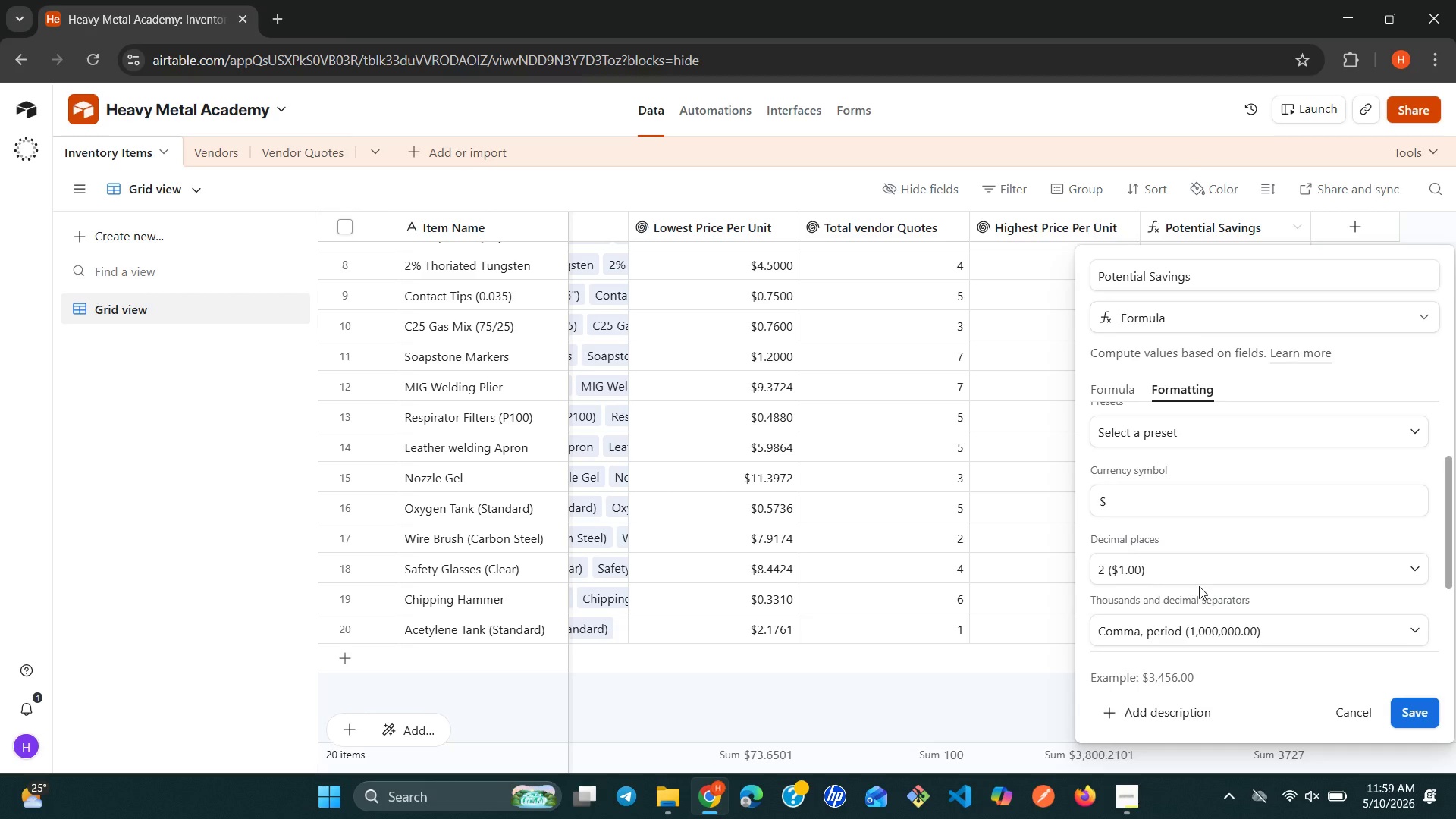 
left_click([1226, 575])
 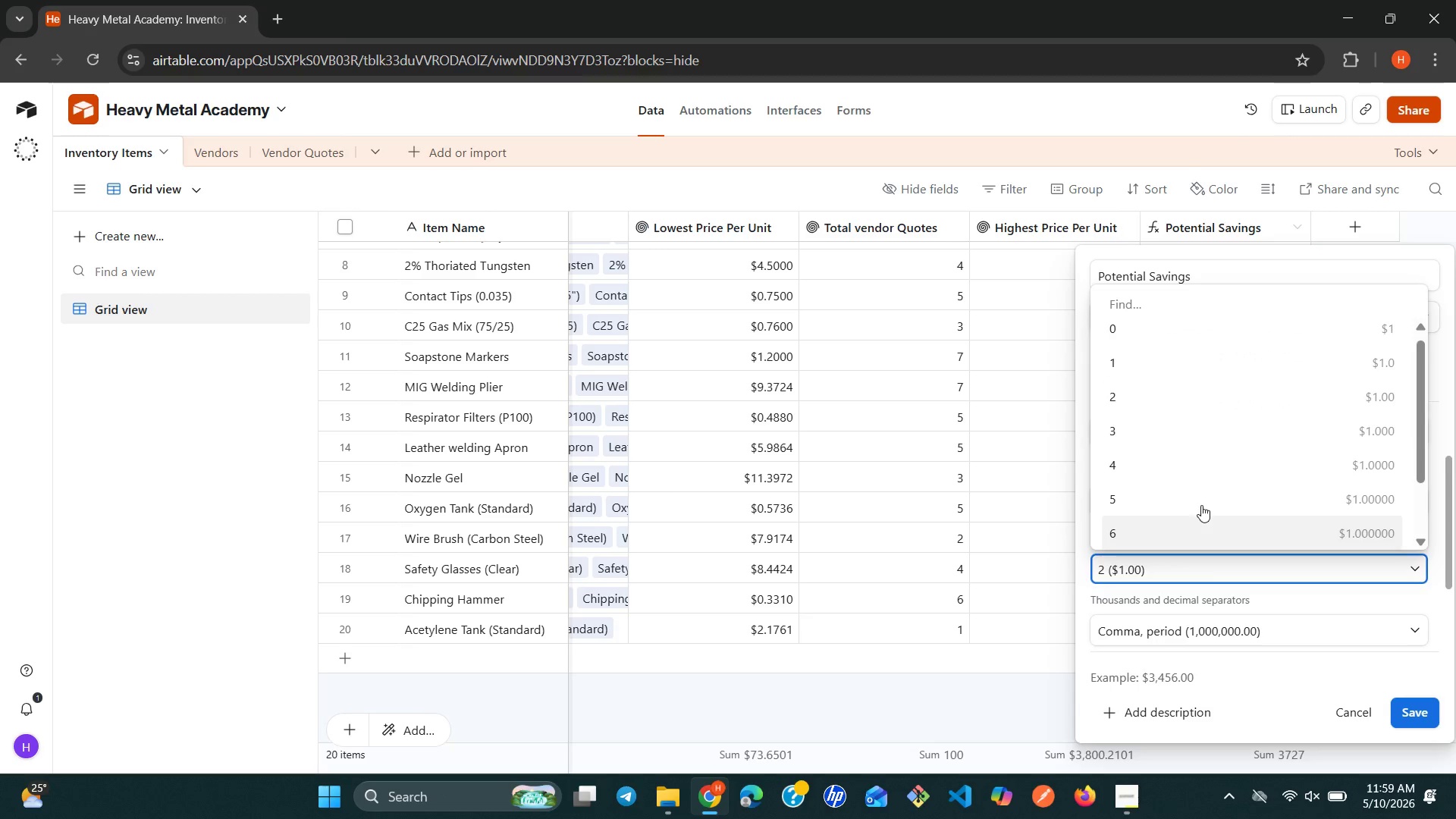 
left_click([1132, 460])
 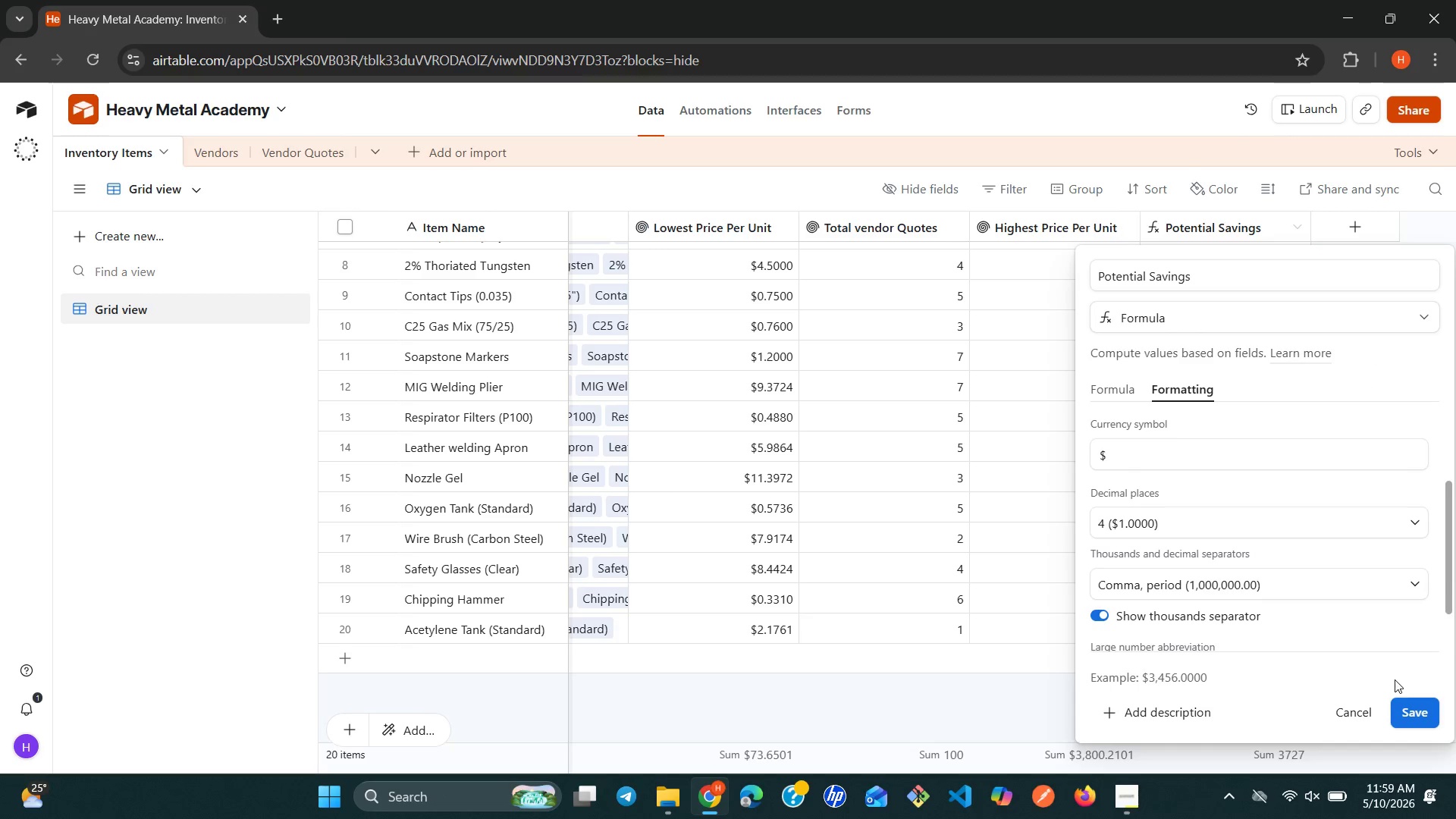 
left_click([1410, 705])
 